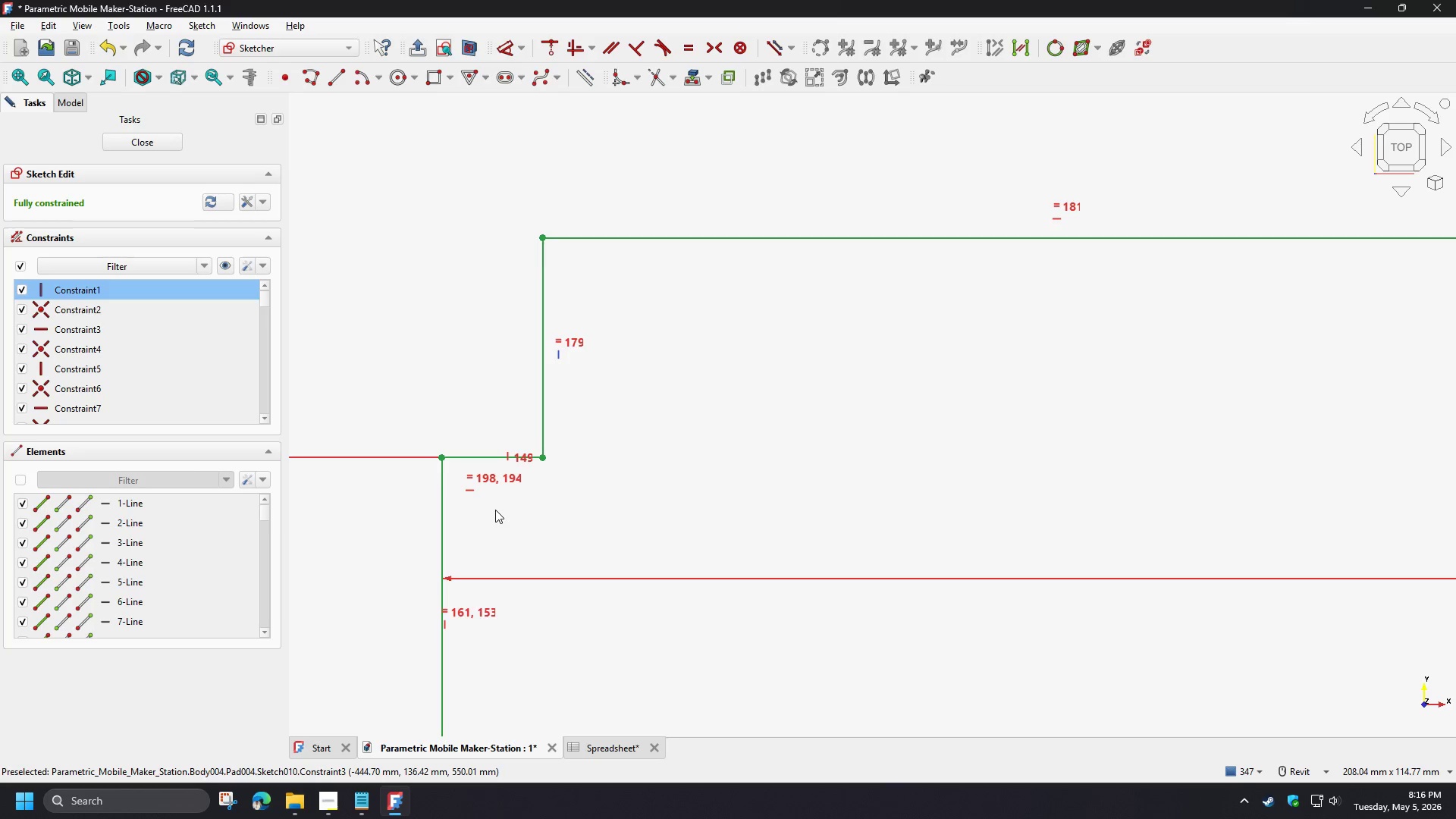 
wait(6.5)
 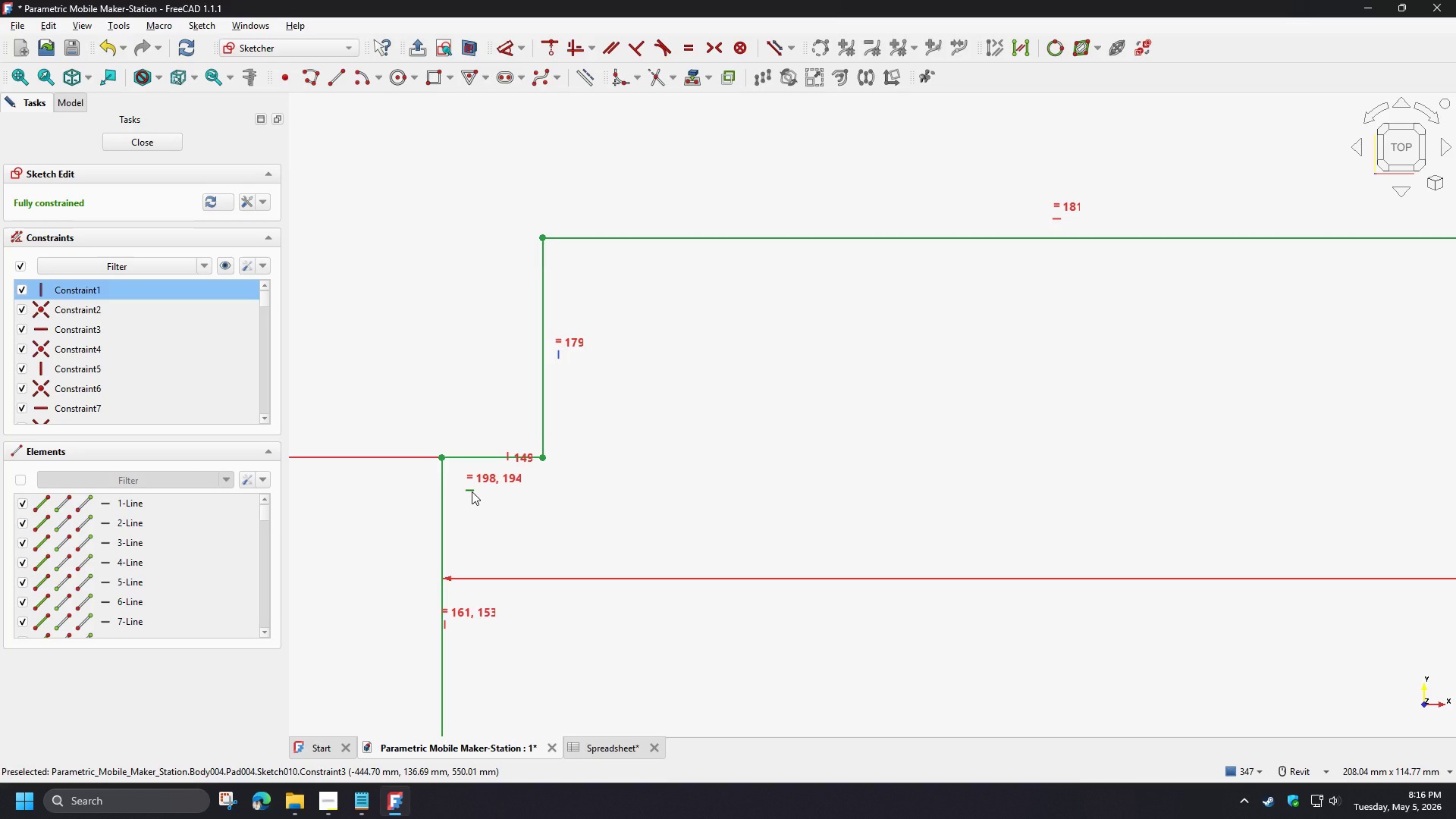 
left_click([472, 491])
 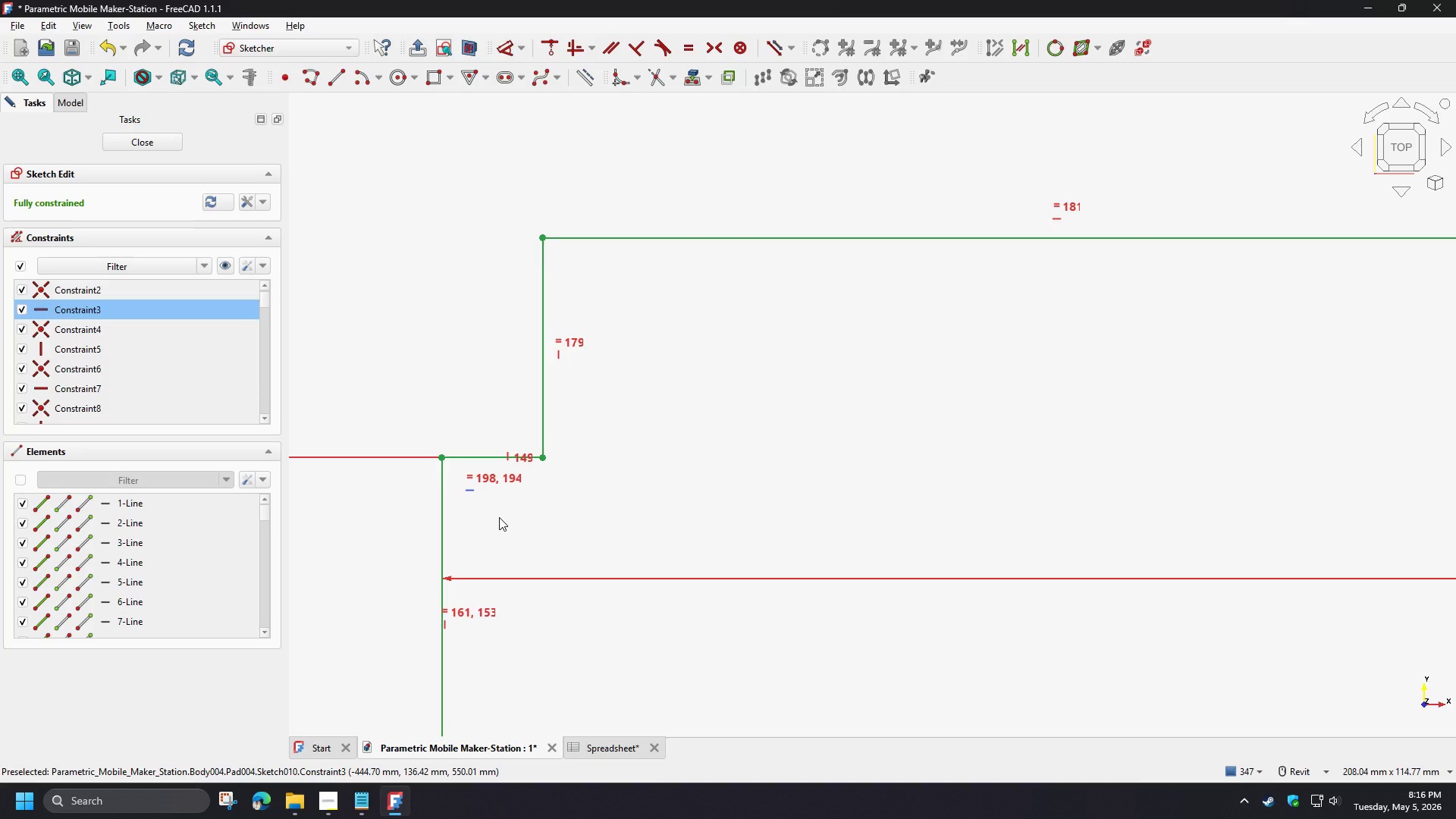 
key(Delete)
 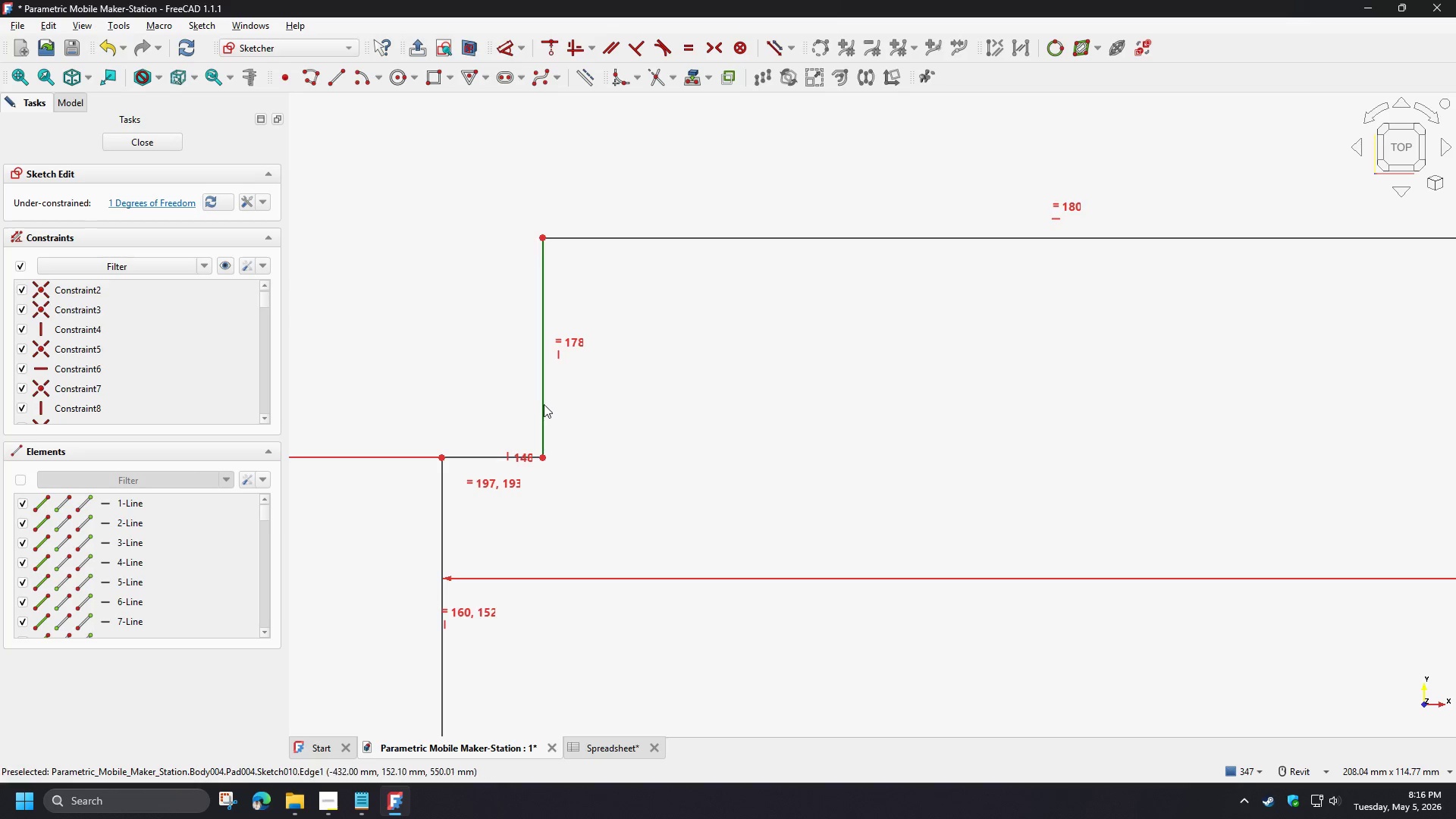 
left_click([543, 403])
 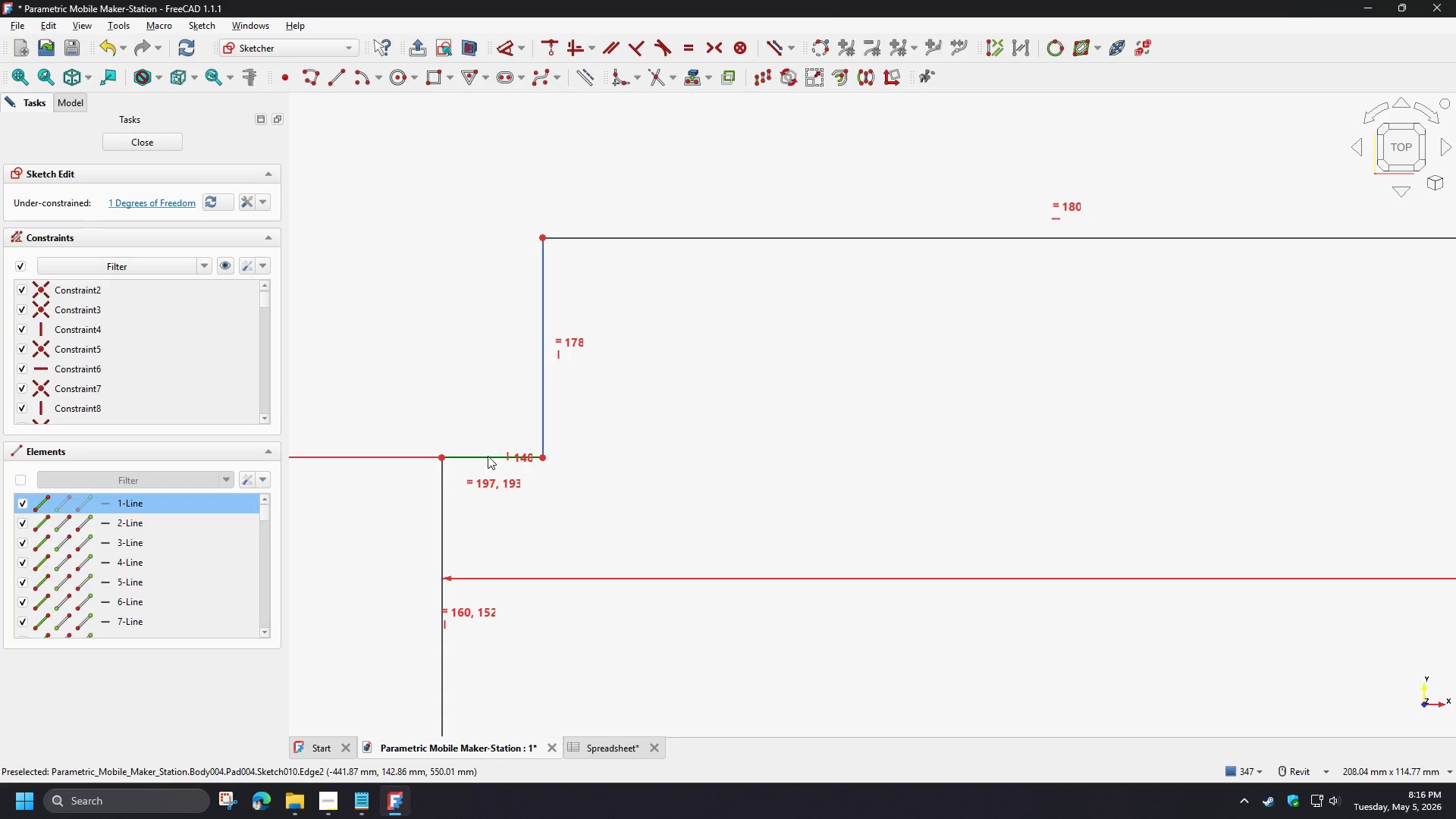 
left_click([488, 457])
 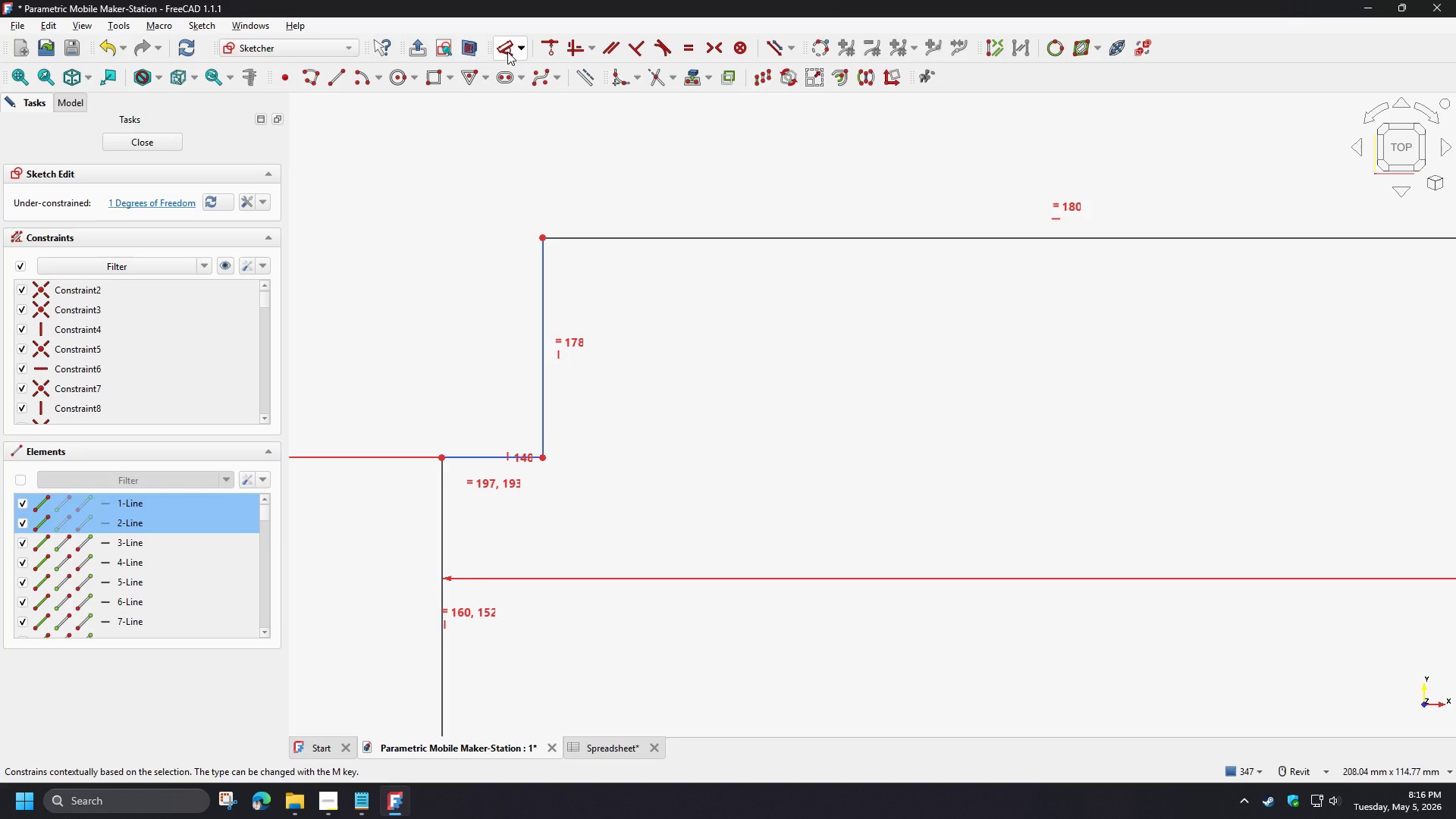 
left_click([507, 52])
 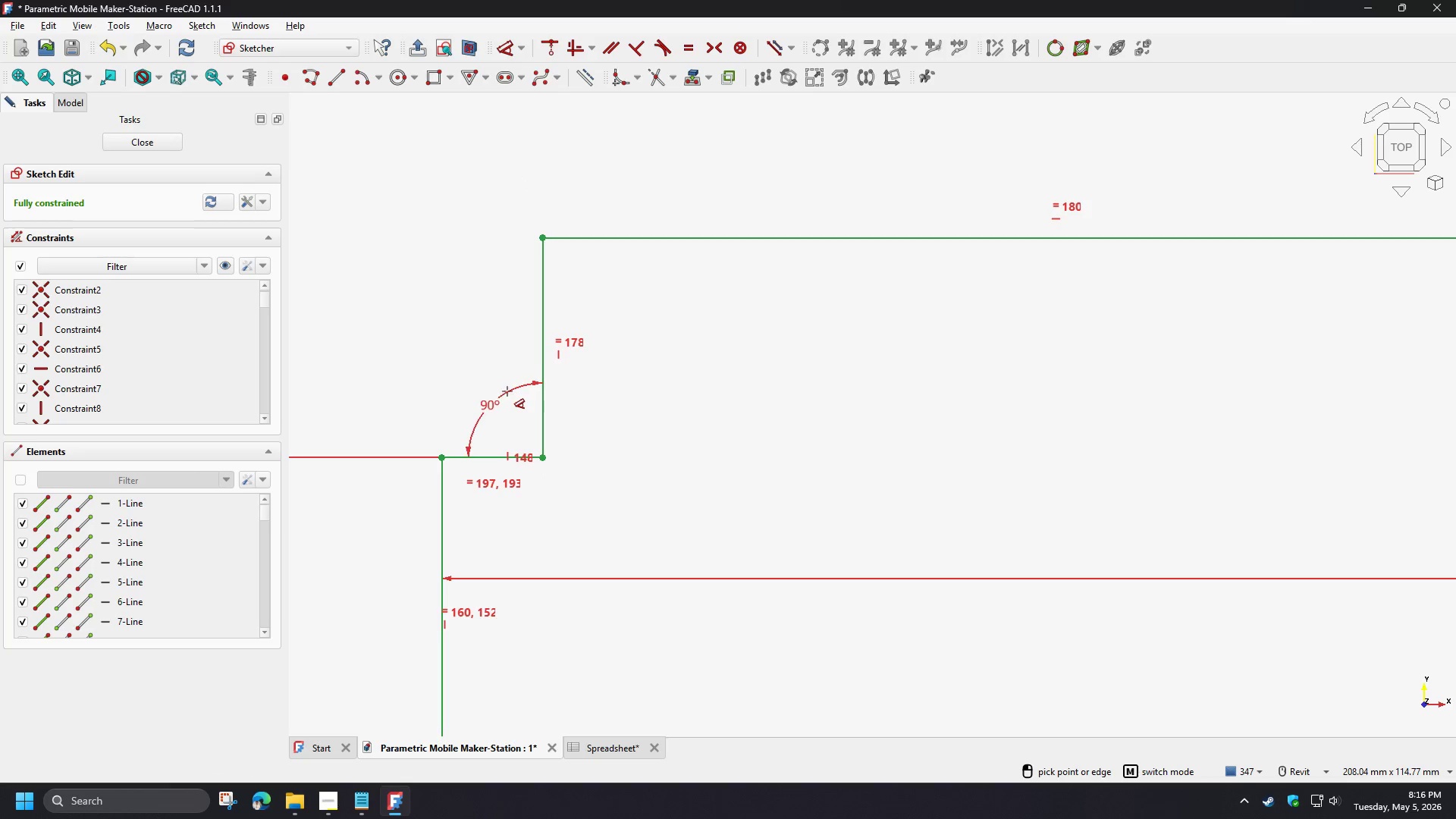 
left_click([507, 391])
 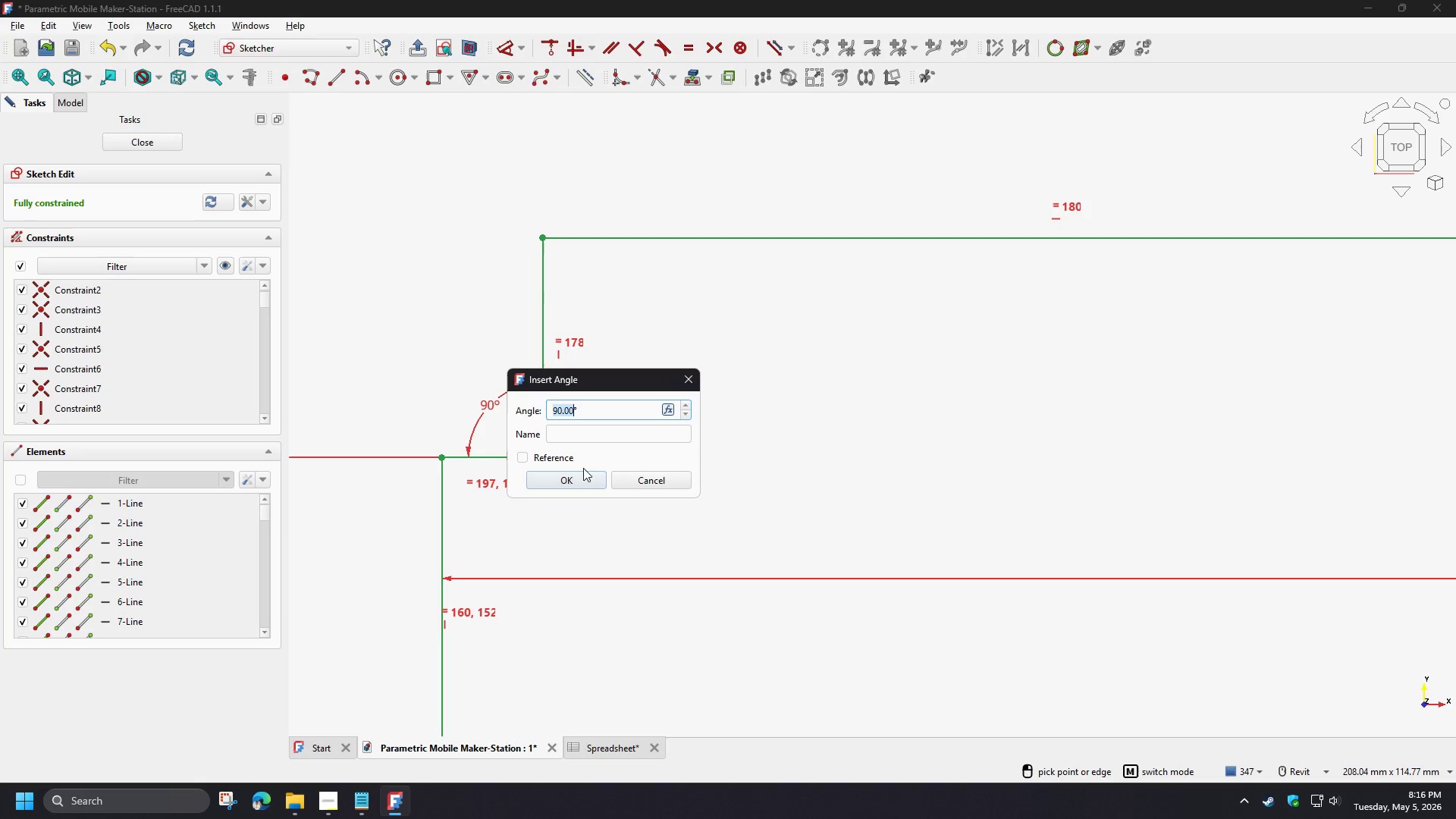 
left_click([577, 479])
 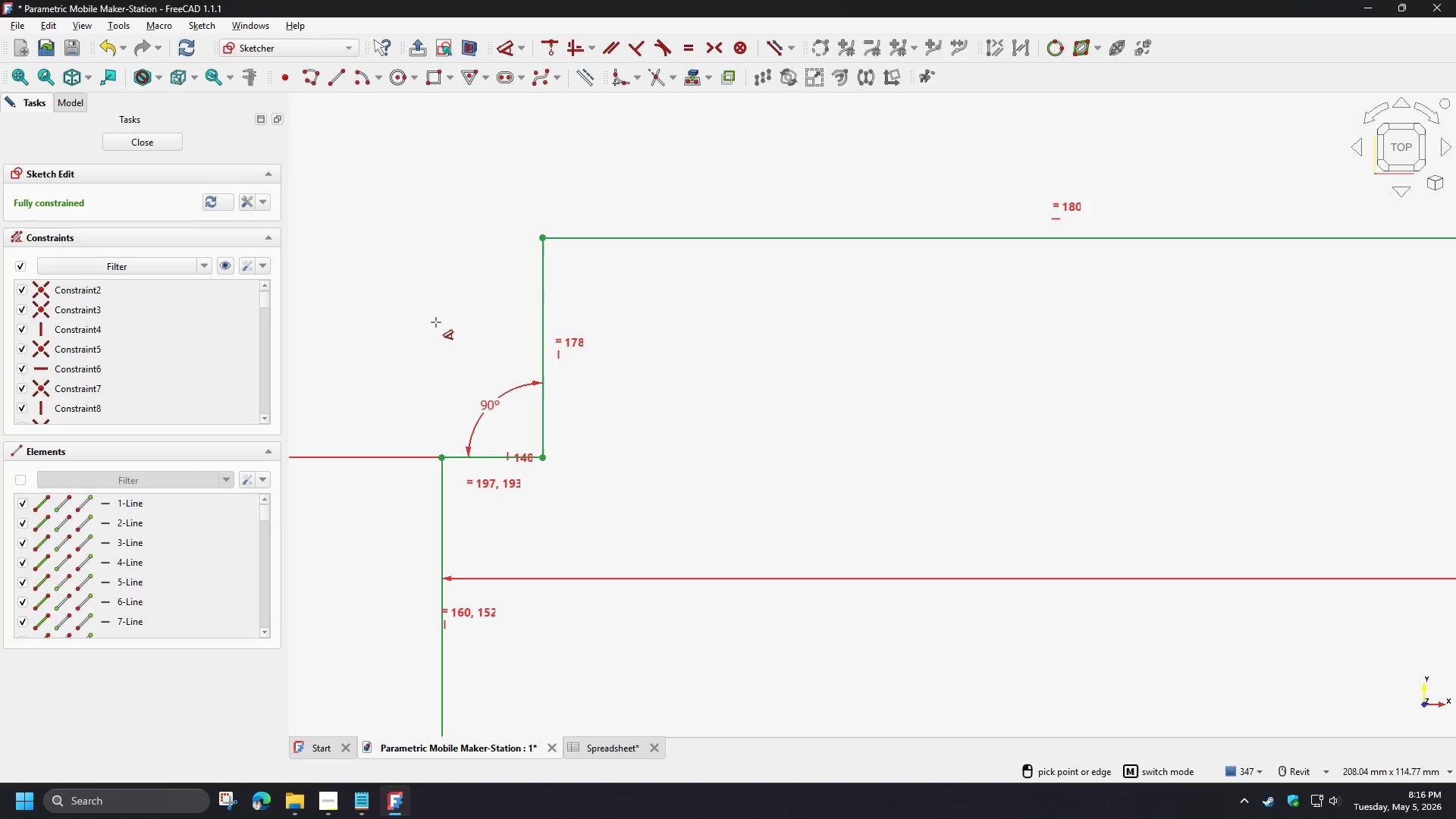 
right_click([540, 236])
 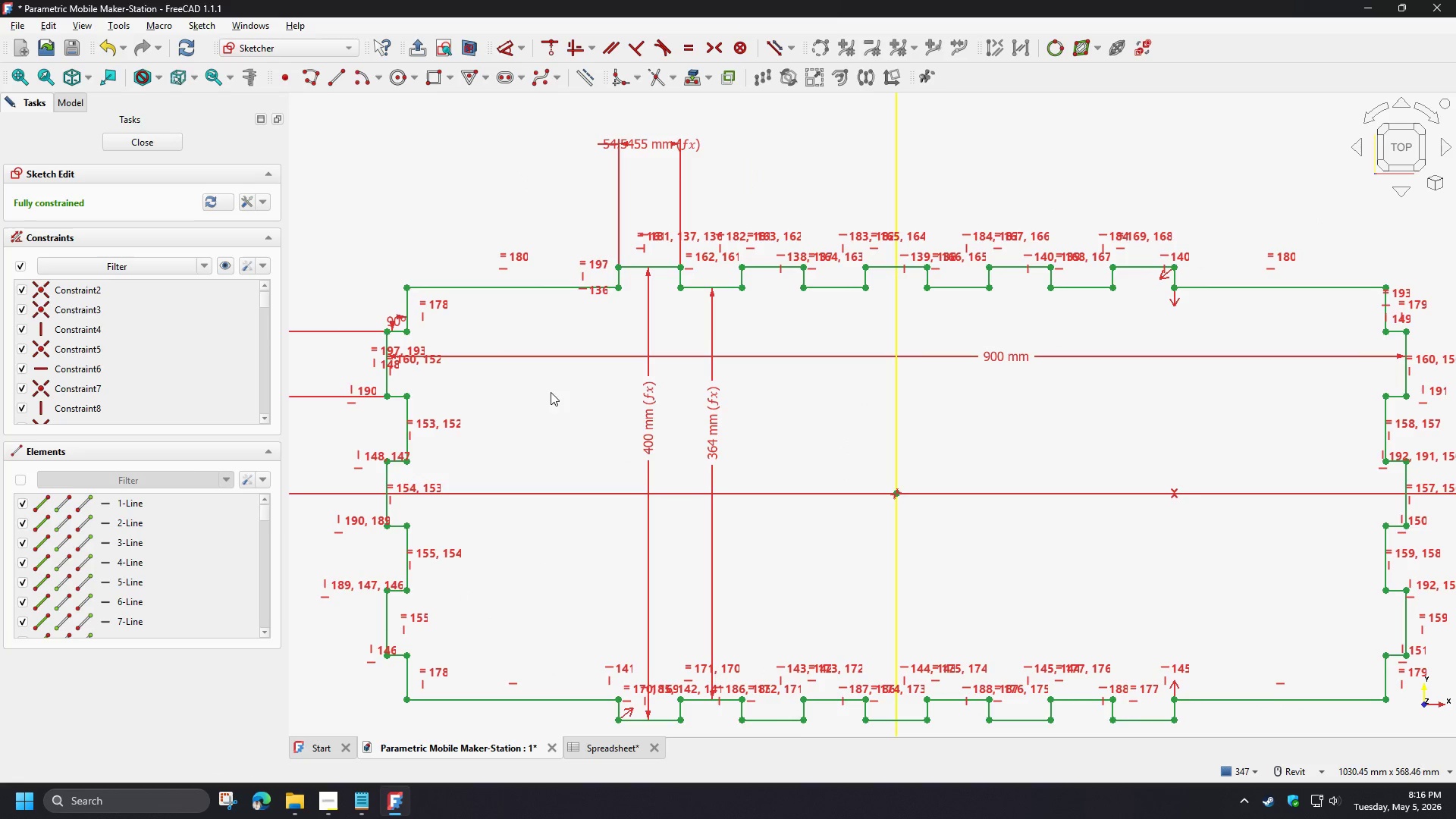 
scroll: coordinate [548, 294], scroll_direction: down, amount: 8.0
 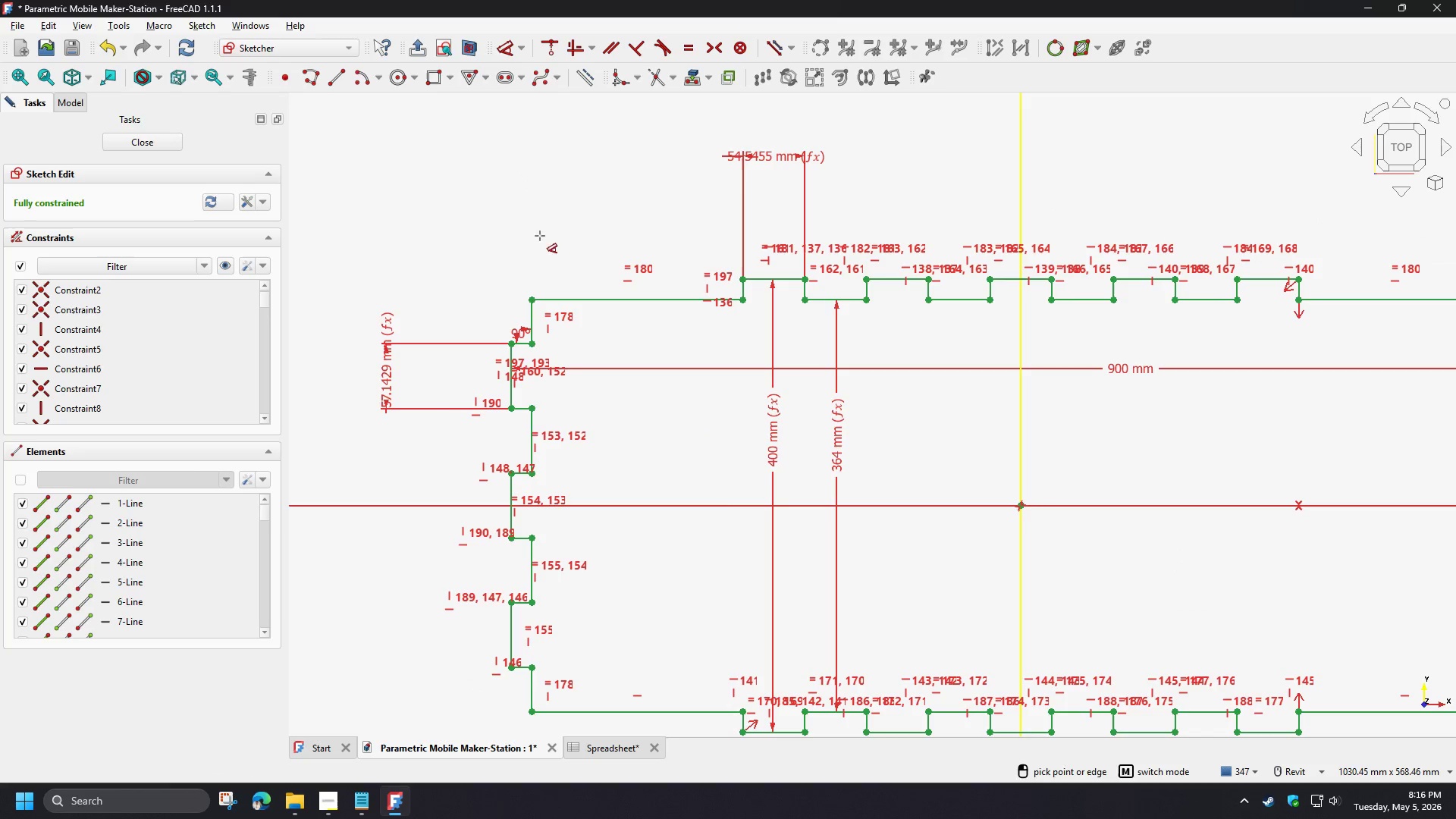 
double_click([990, 359])
 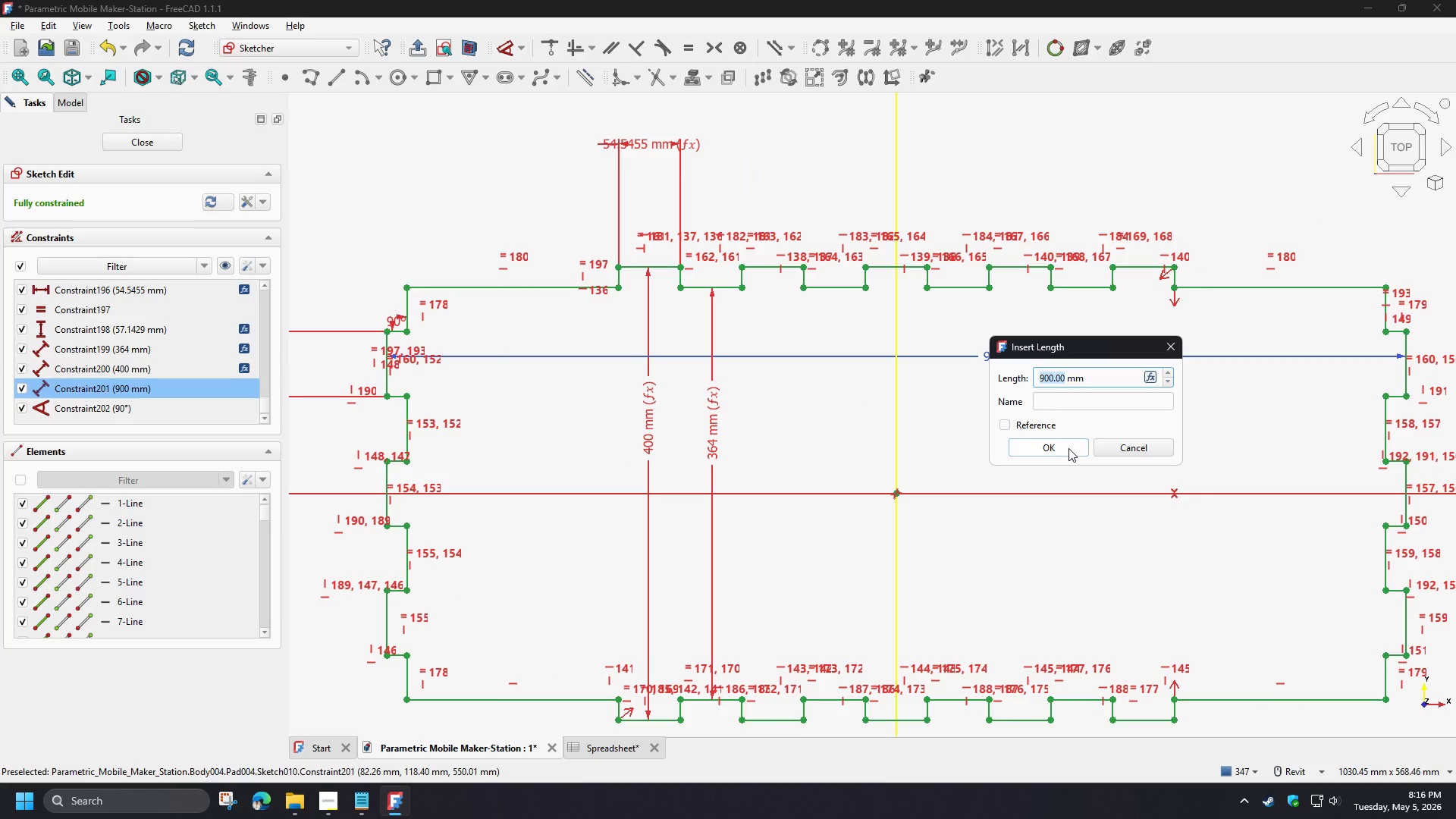 
key(Numpad6)
 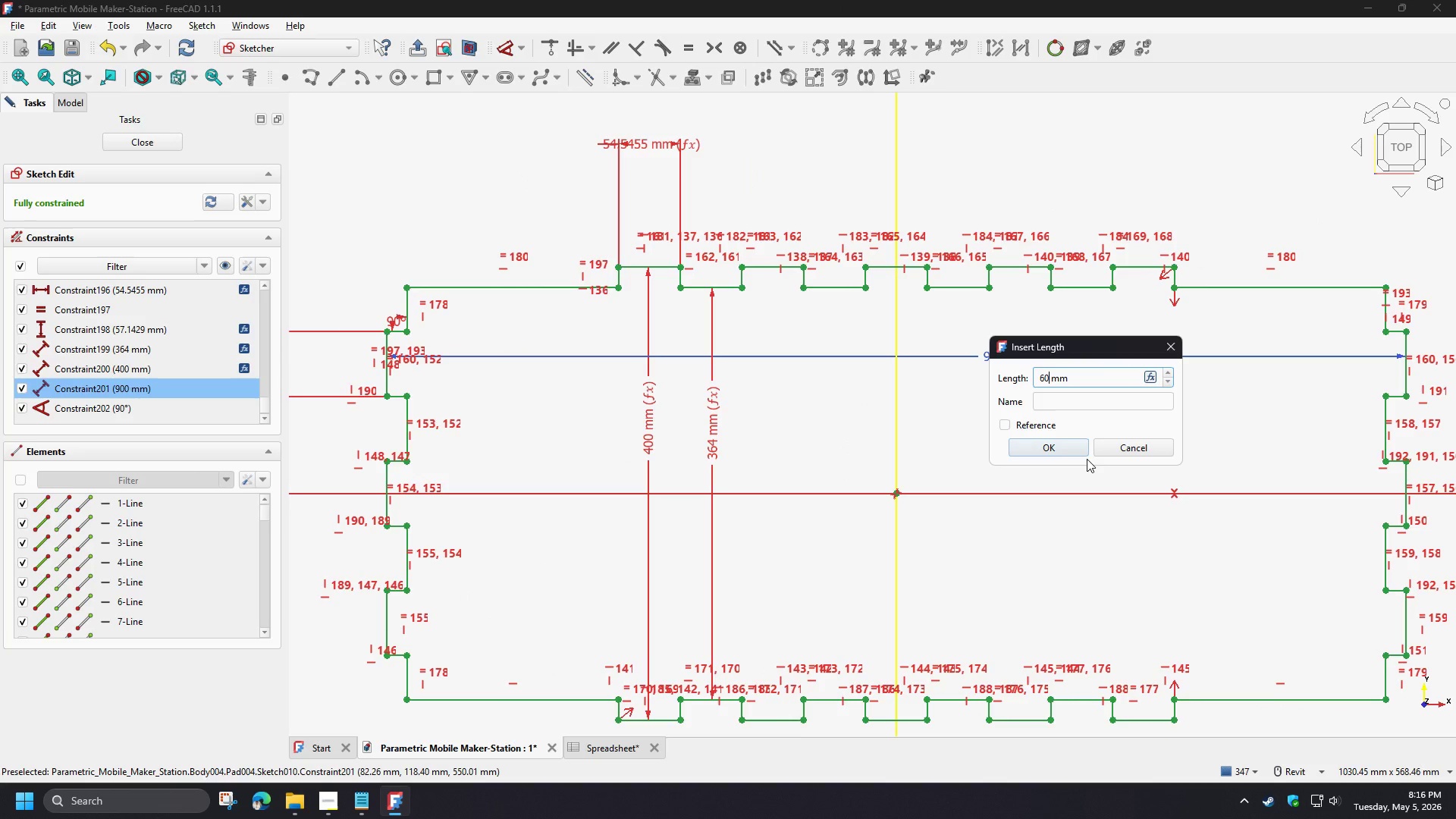 
key(Numpad0)
 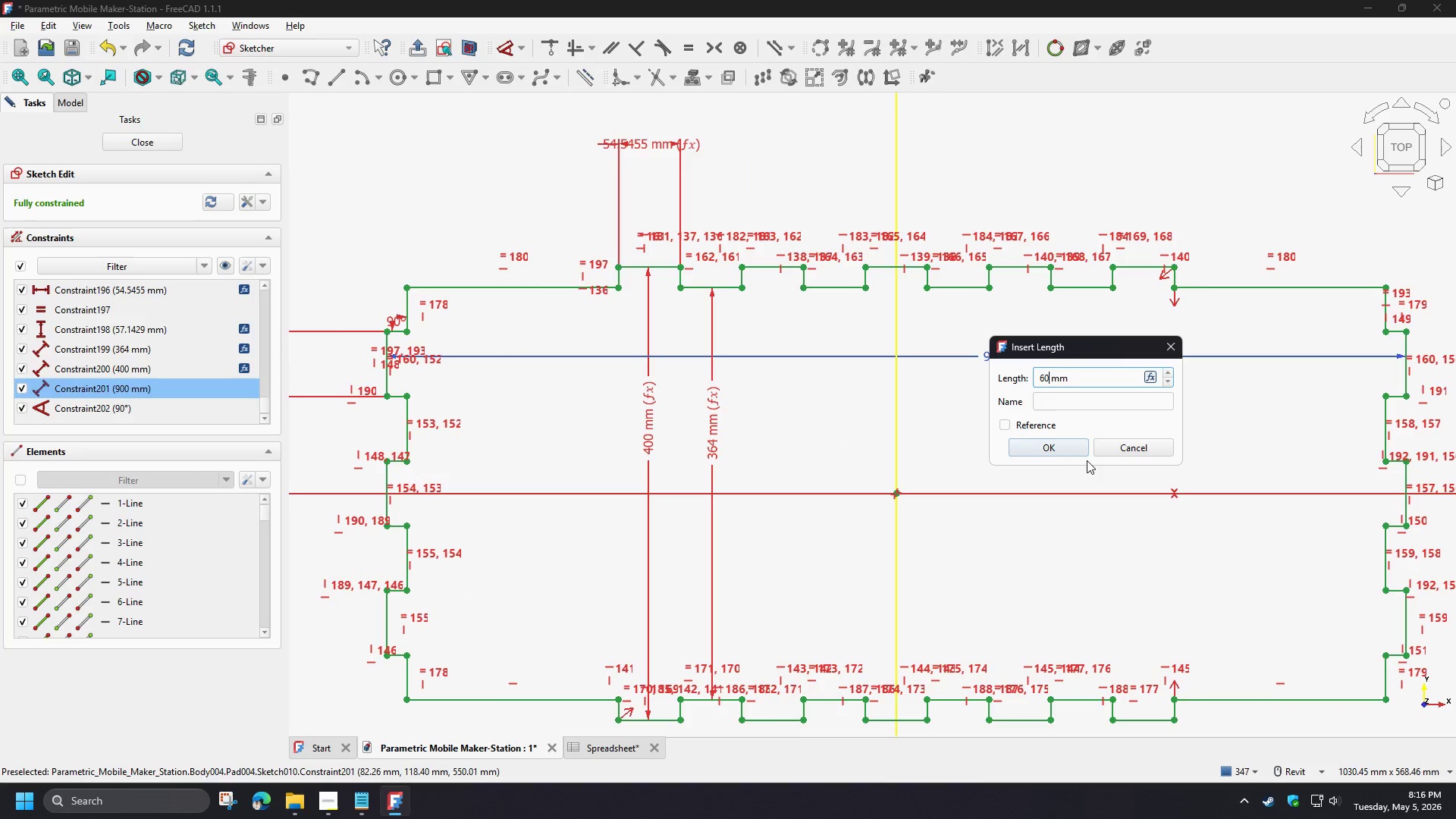 
key(Numpad0)
 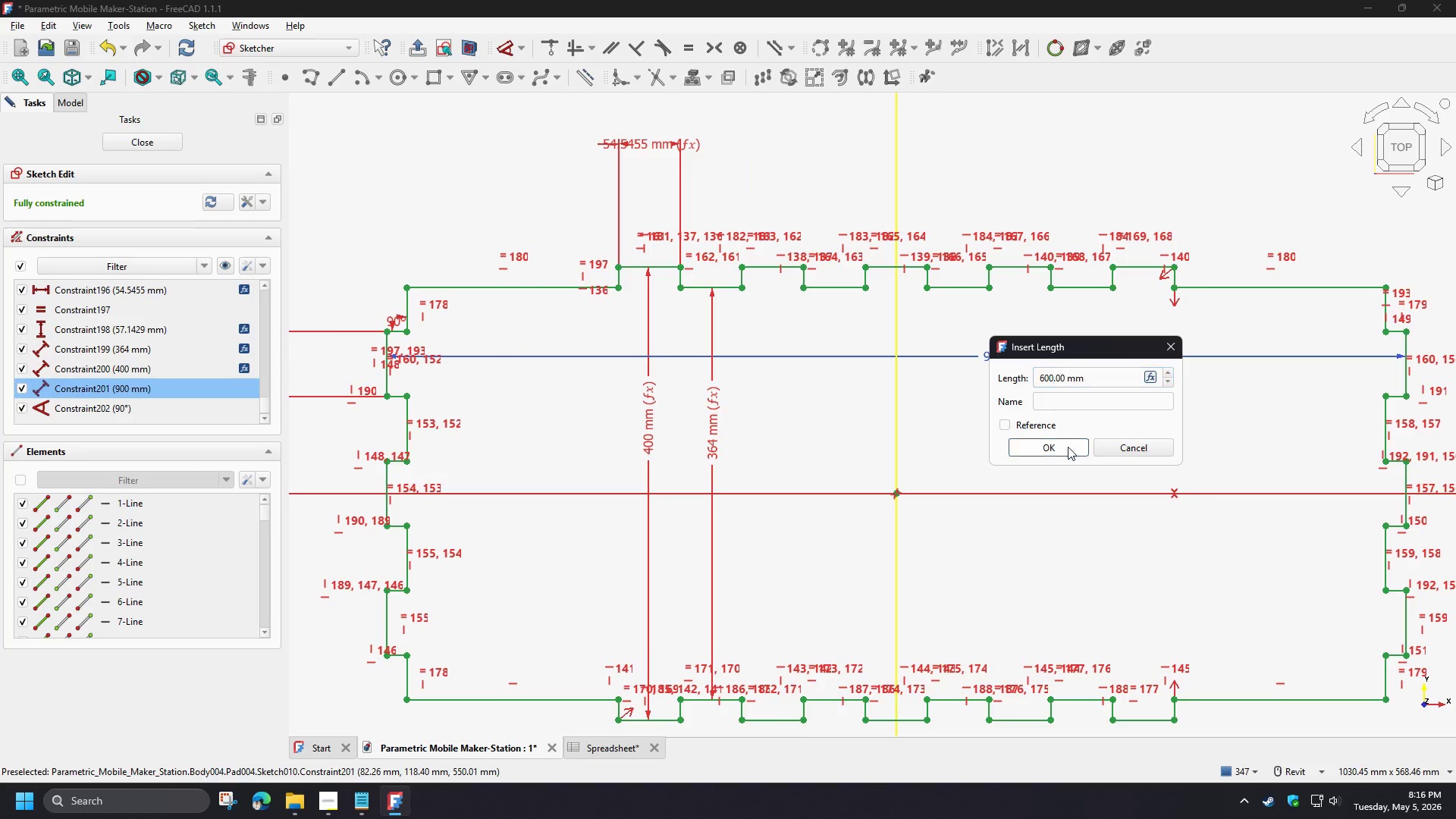 
left_click([1068, 447])
 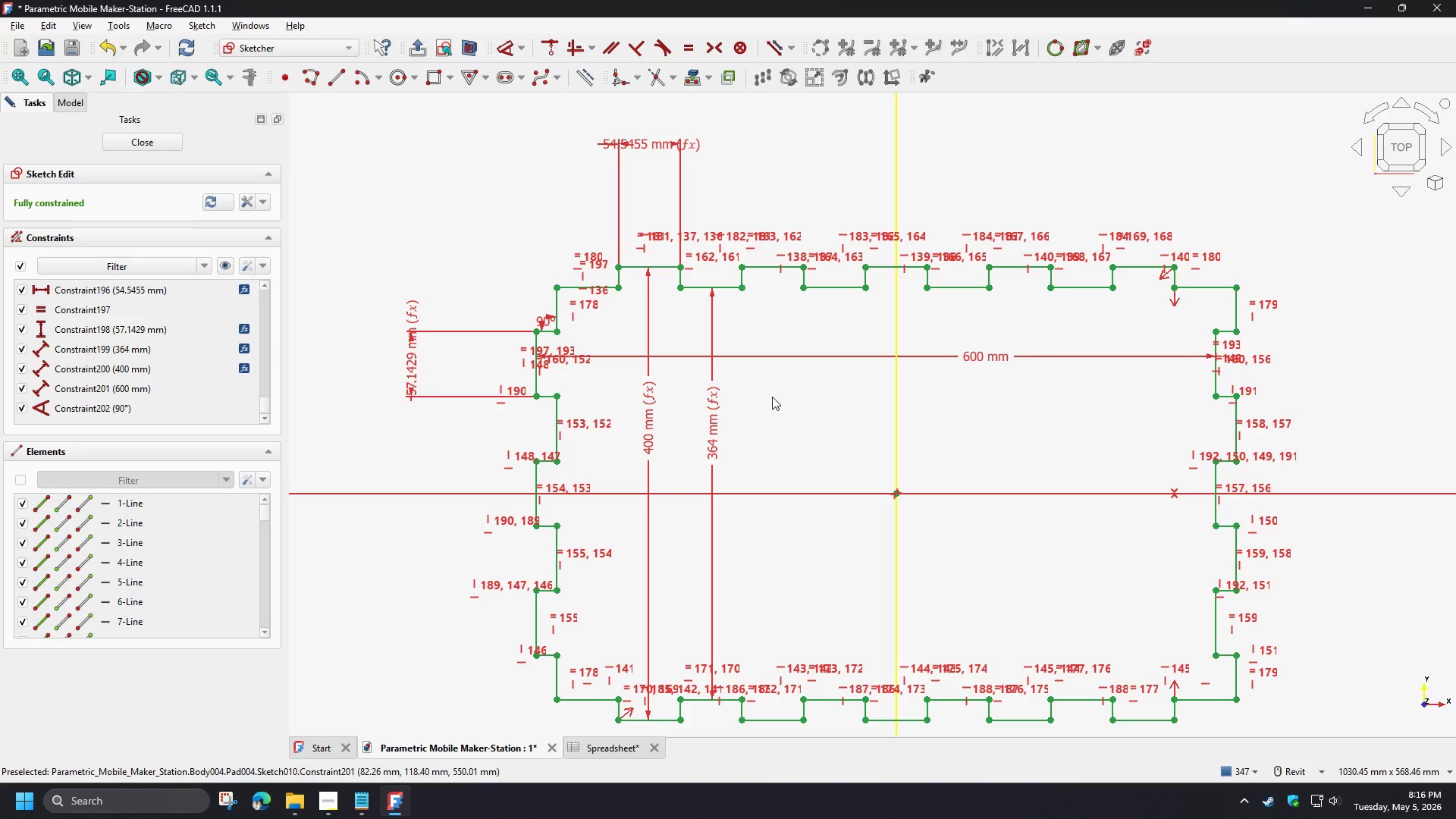 
wait(7.12)
 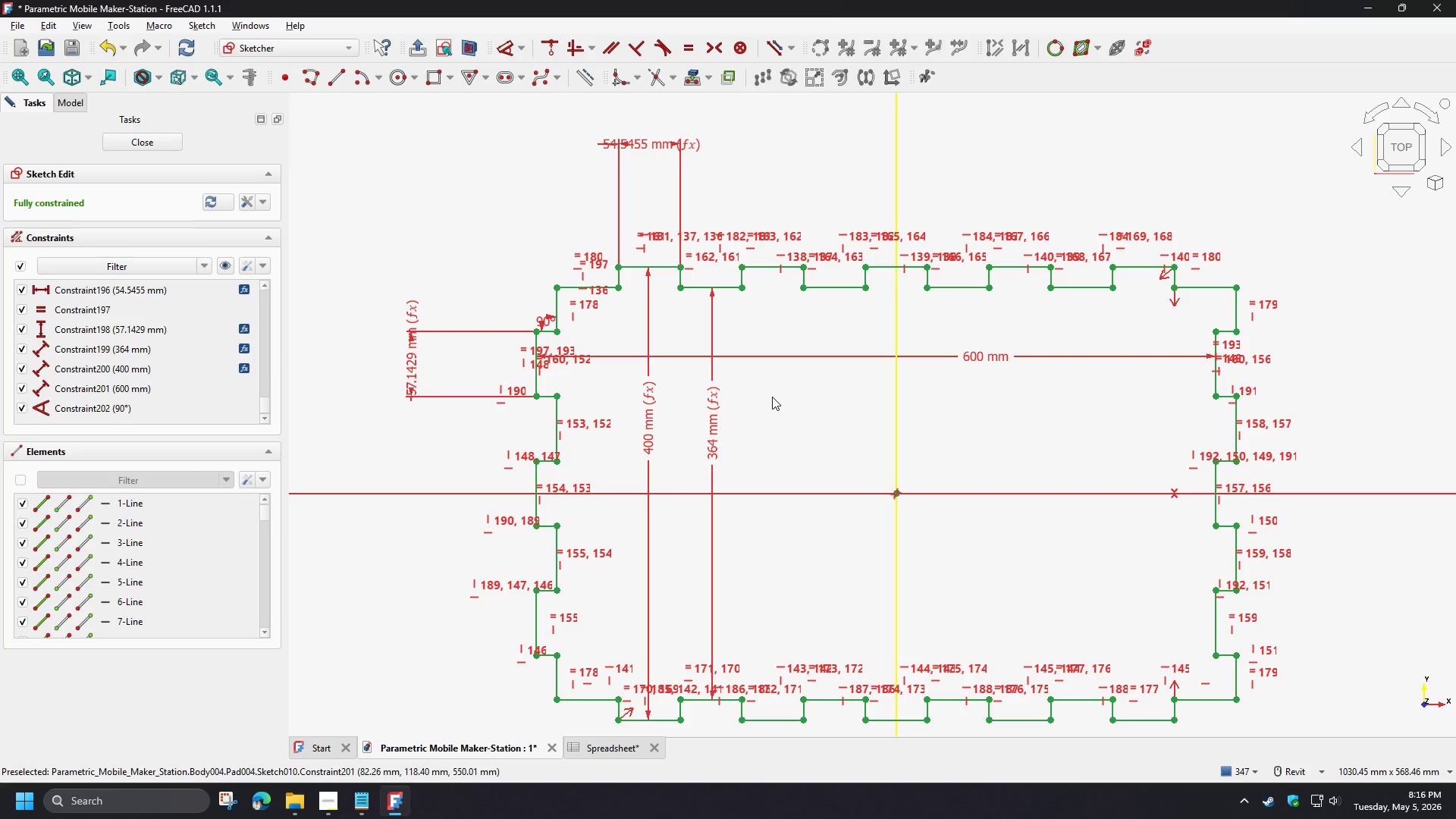 
double_click([995, 354])
 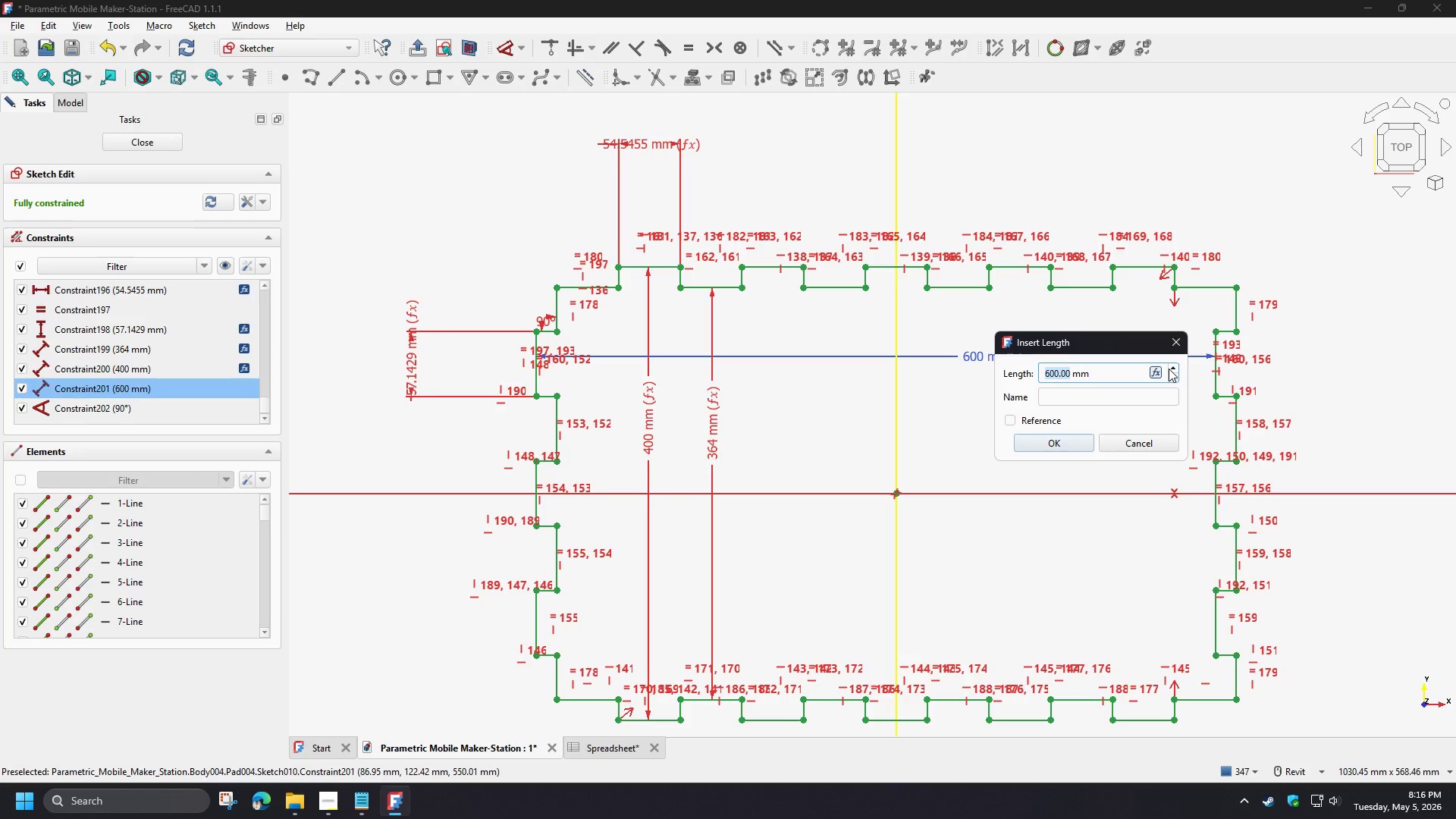 
left_click([1156, 370])
 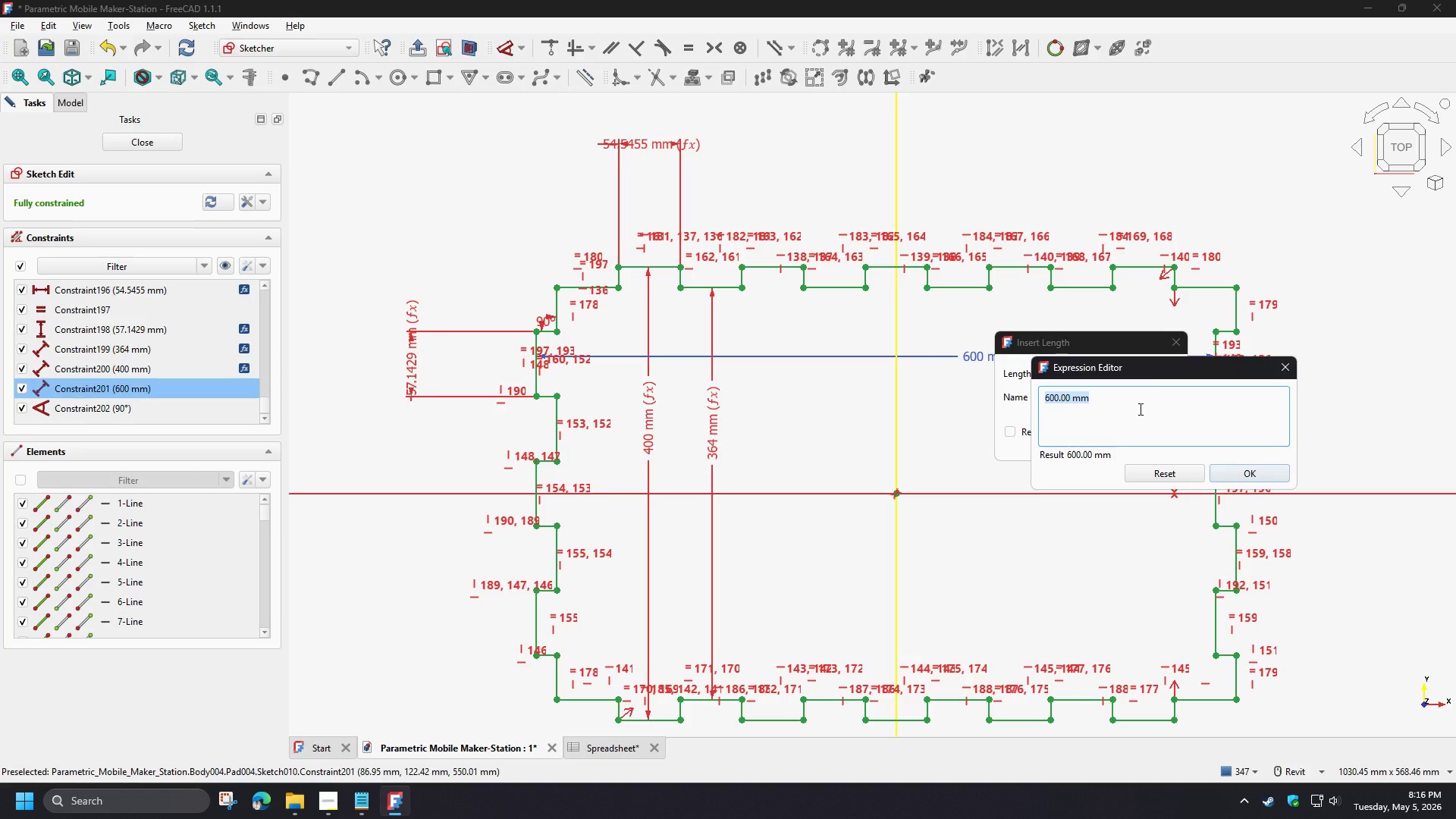 
type(sp)
 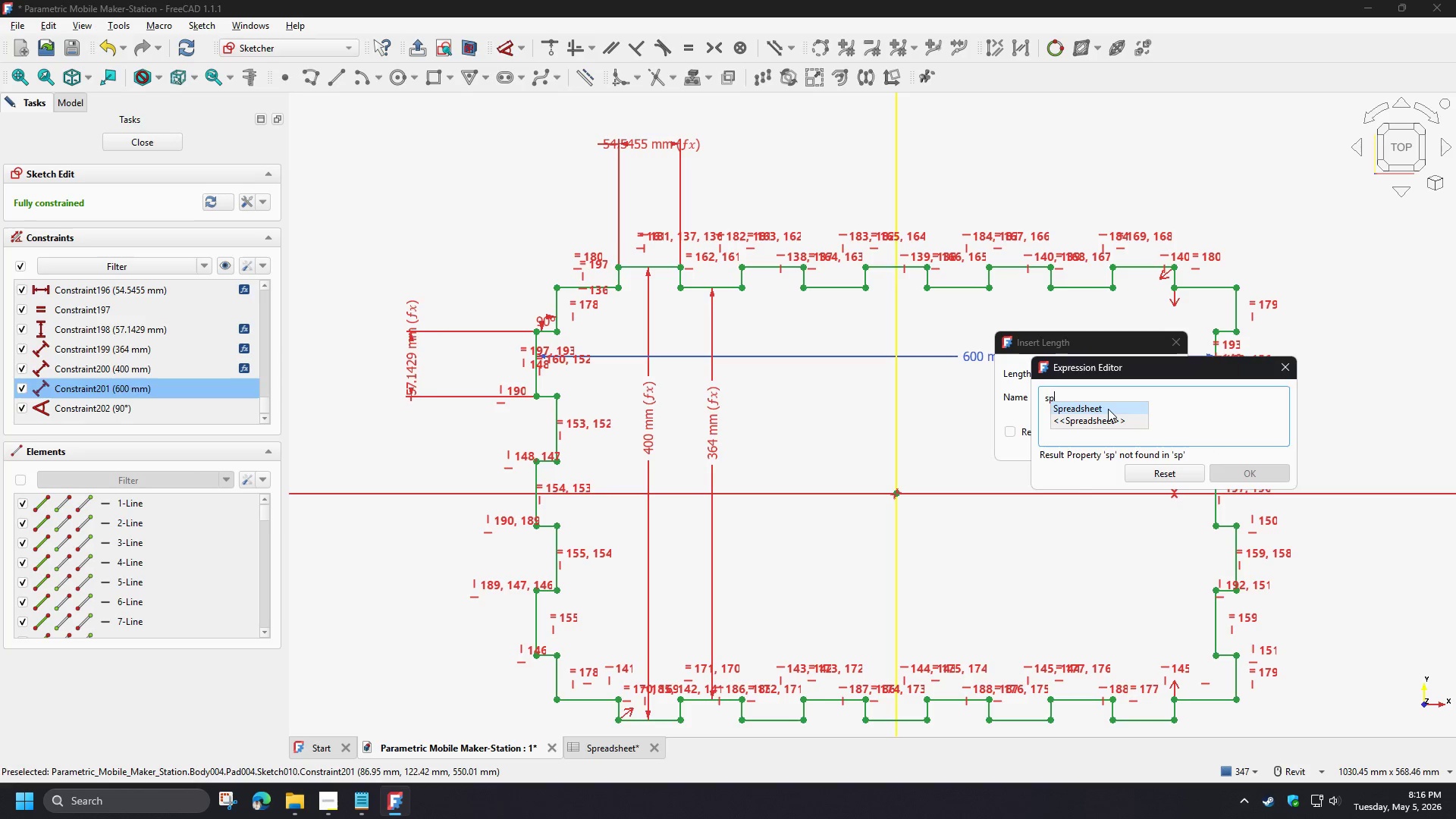 
left_click([1108, 409])
 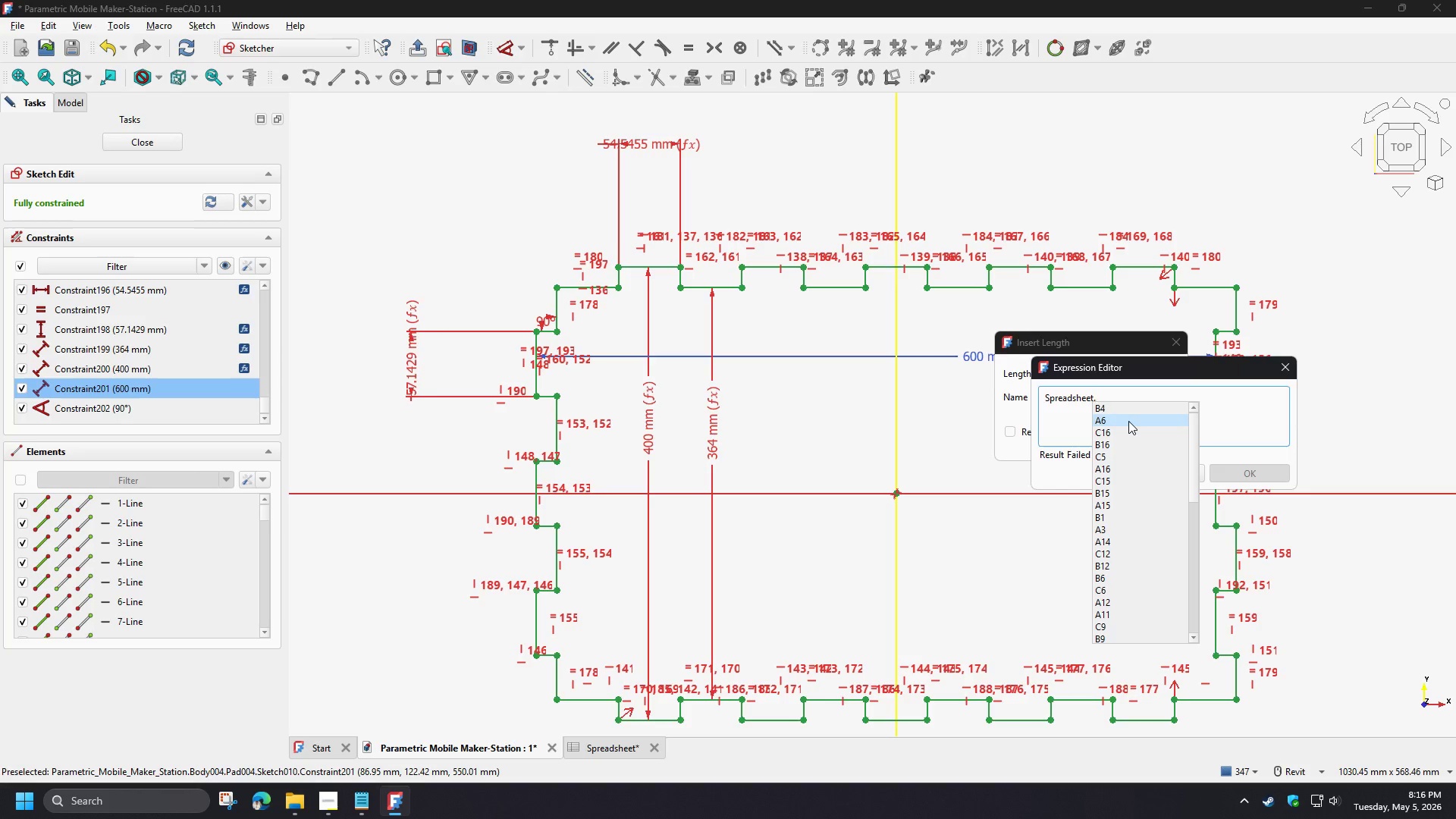 
type(wi)
 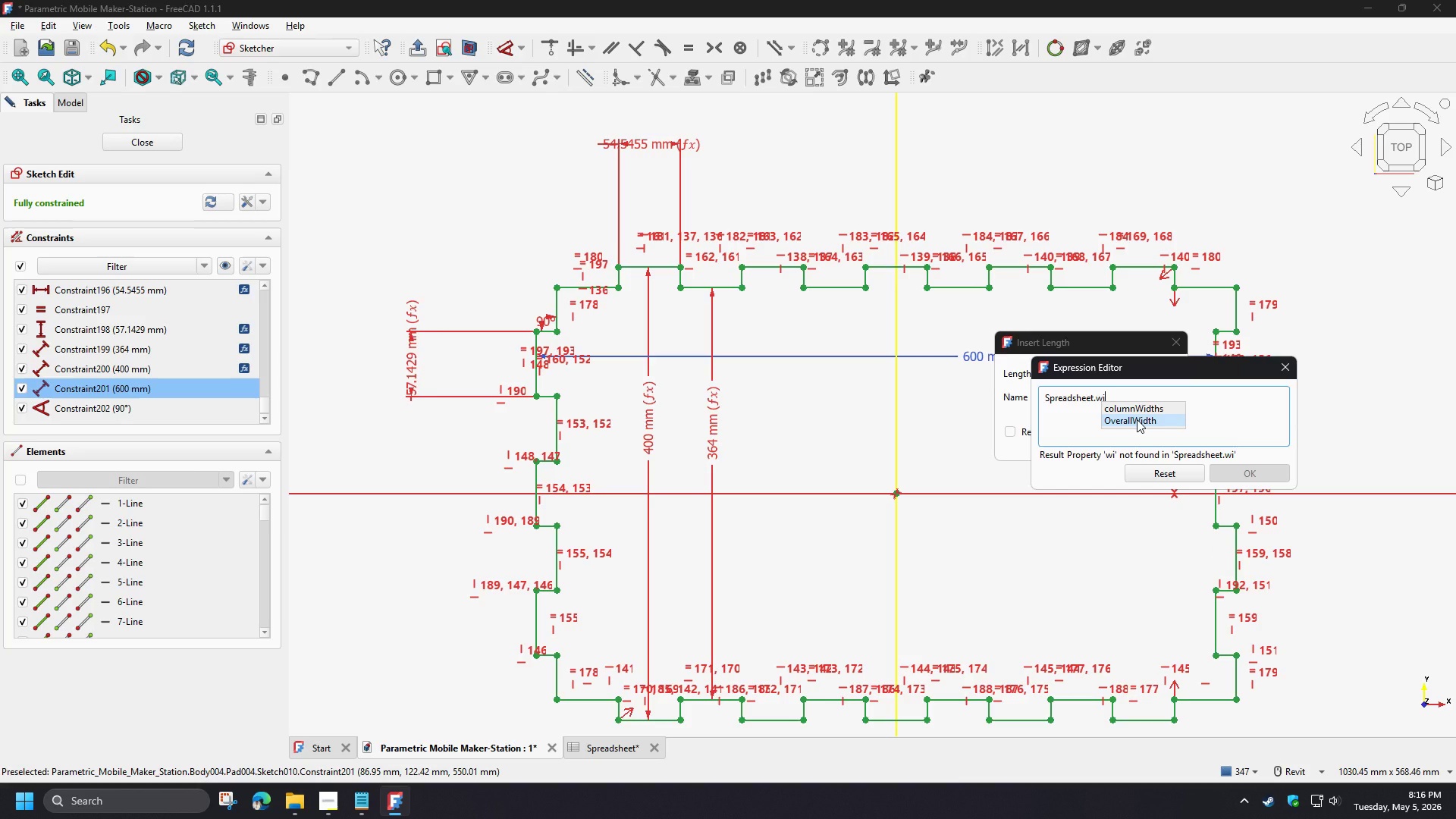 
left_click([1137, 419])
 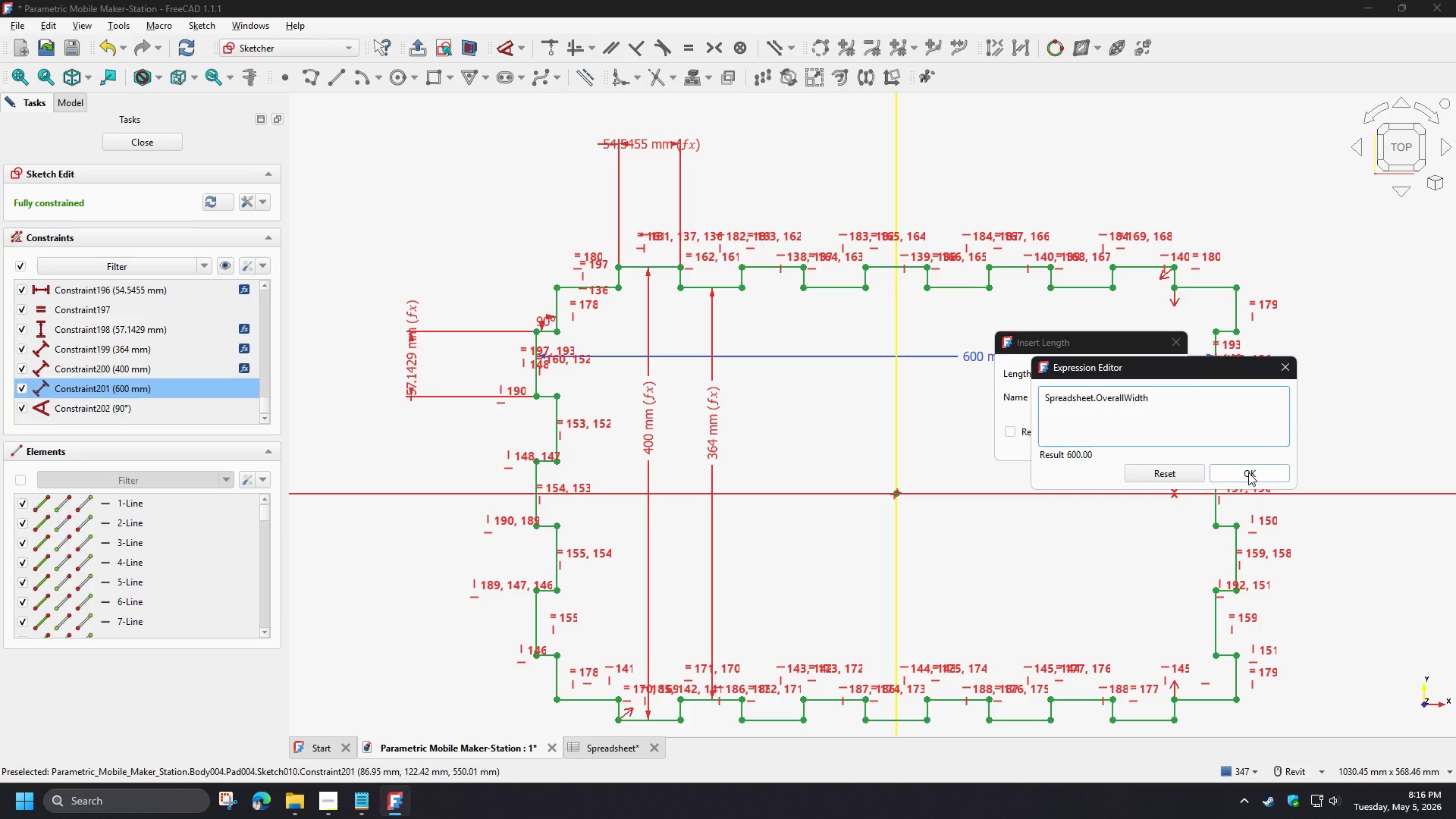 
left_click([1248, 472])
 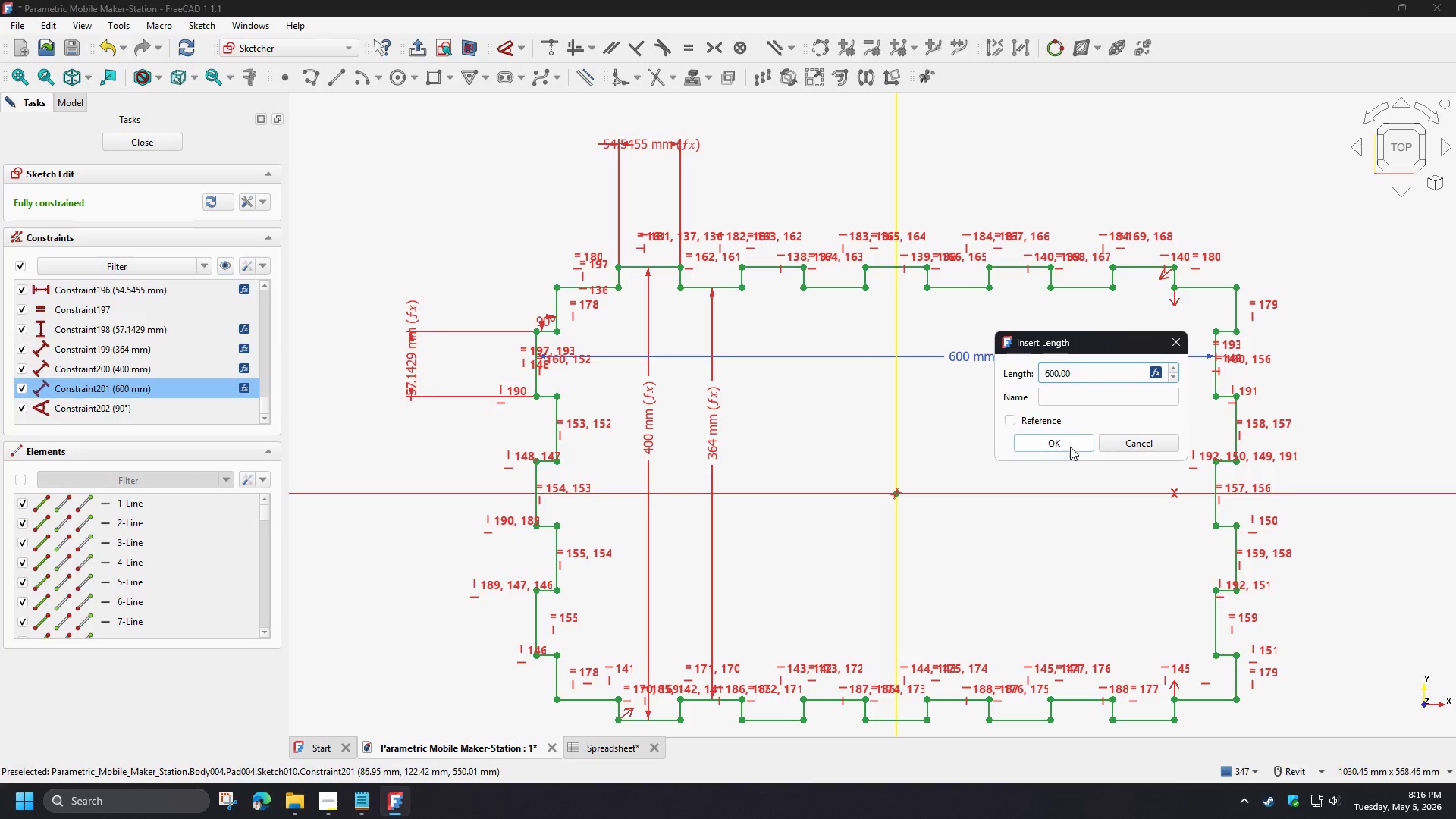 
left_click([1070, 447])
 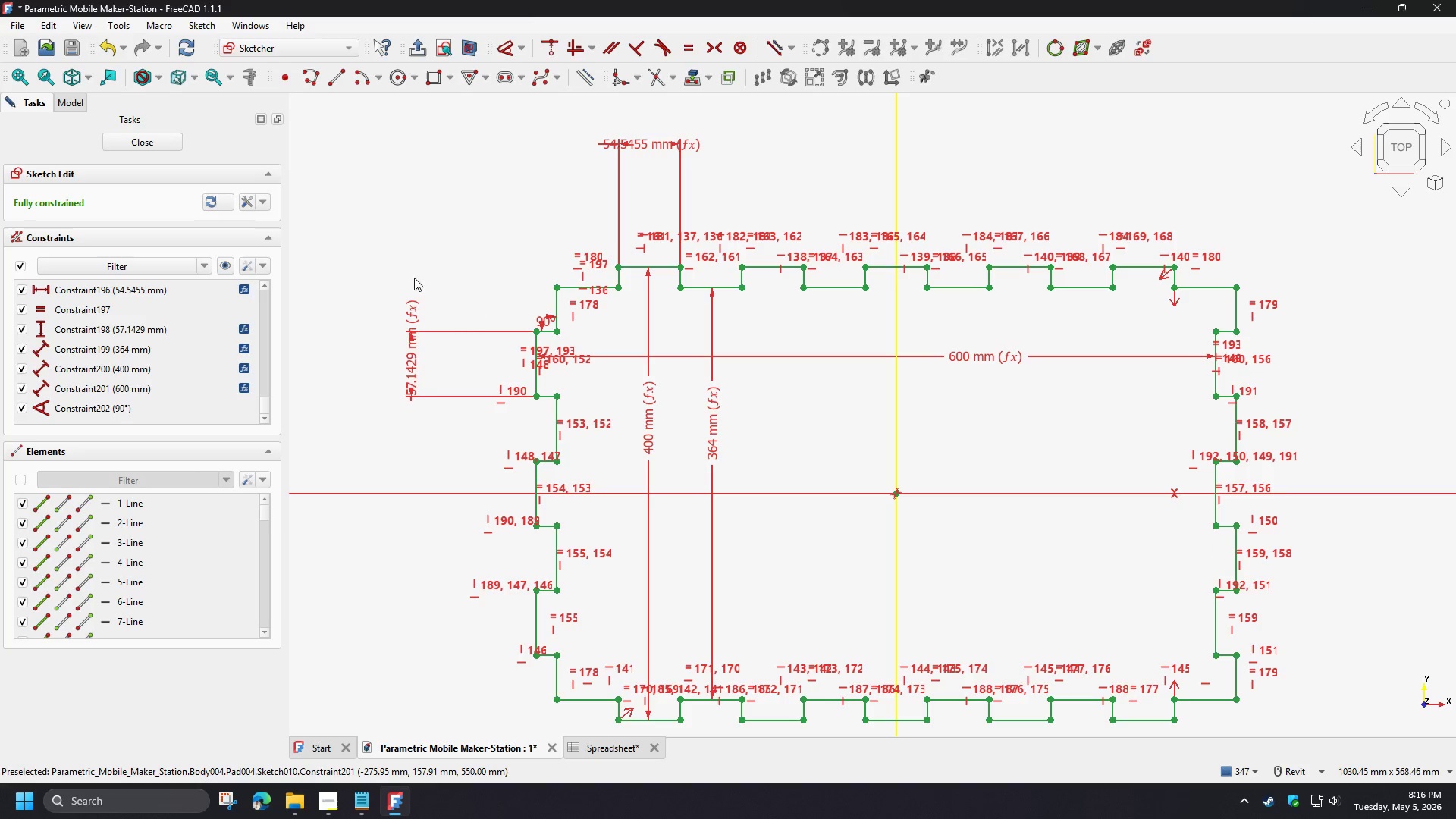 
left_click([137, 137])
 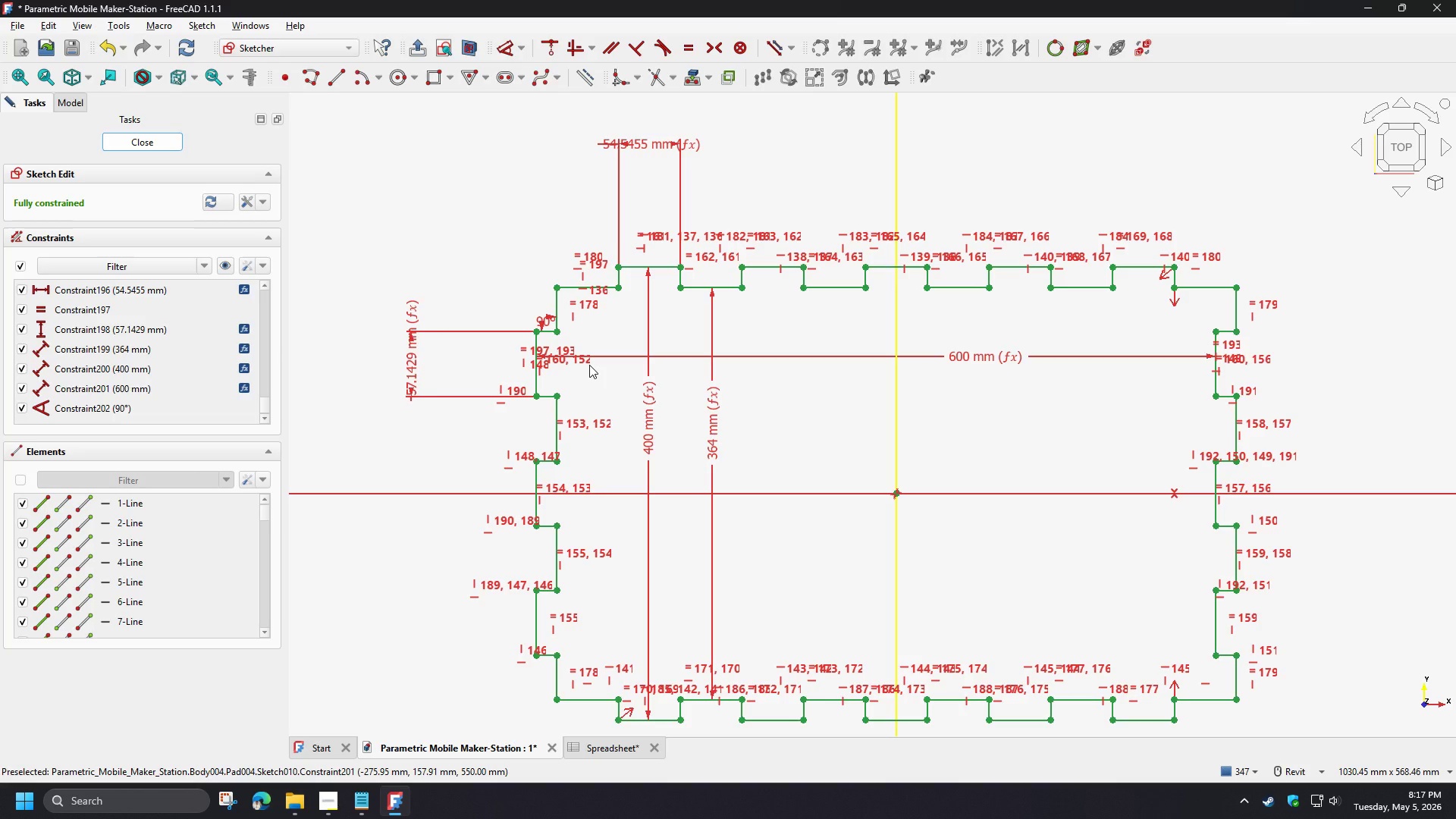 
wait(34.14)
 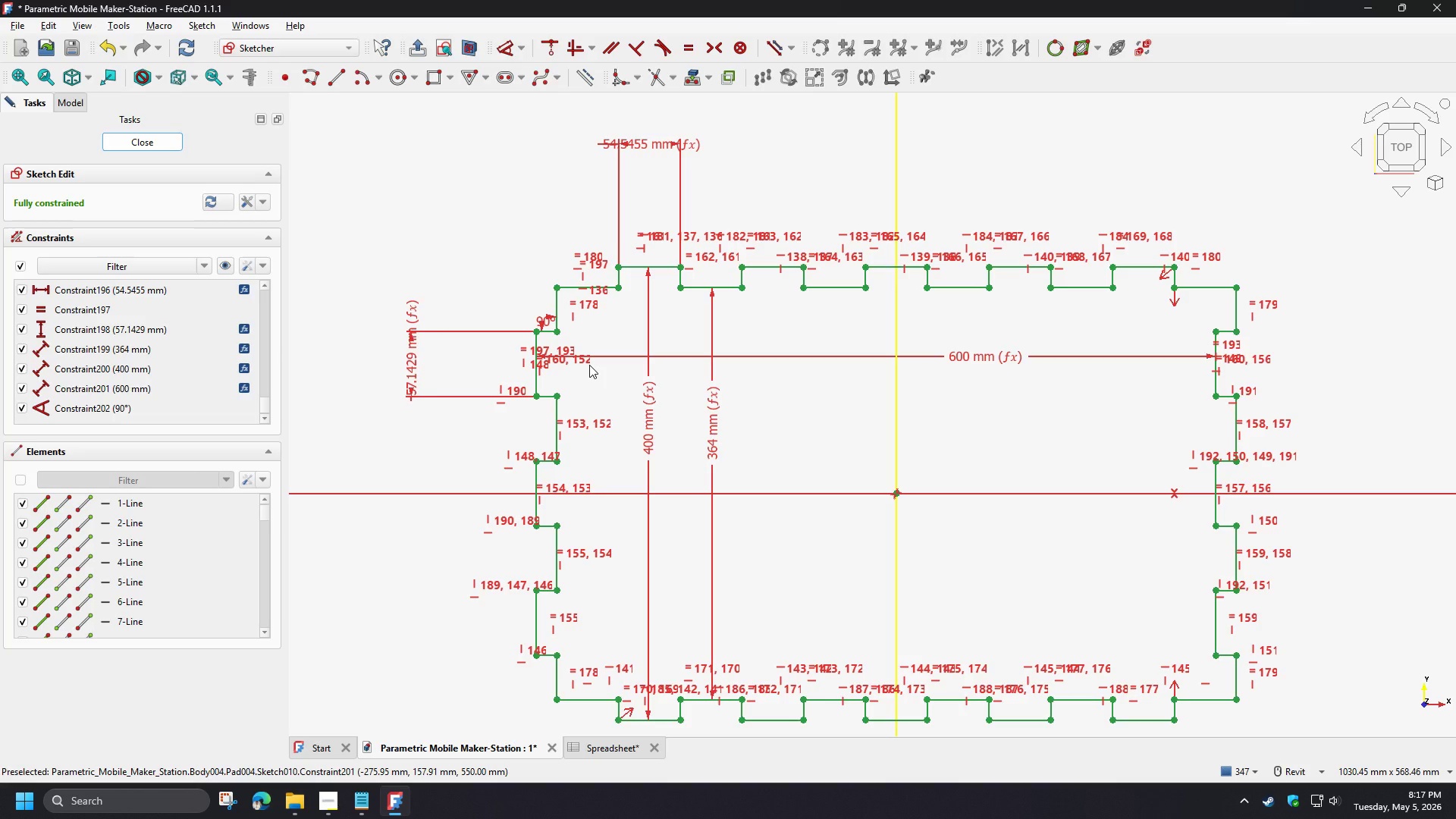 
double_click([136, 283])
 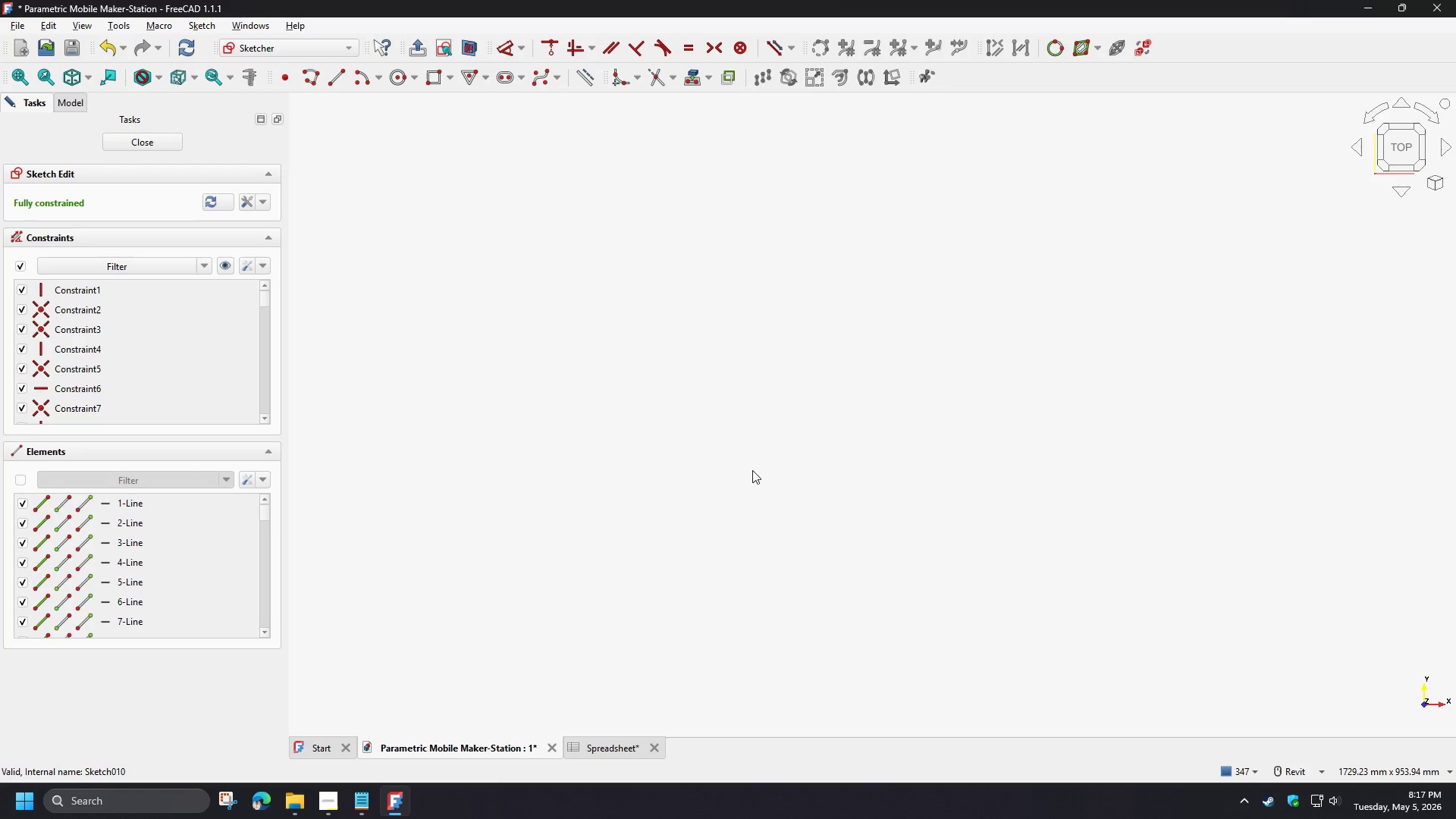 
type(vf)
 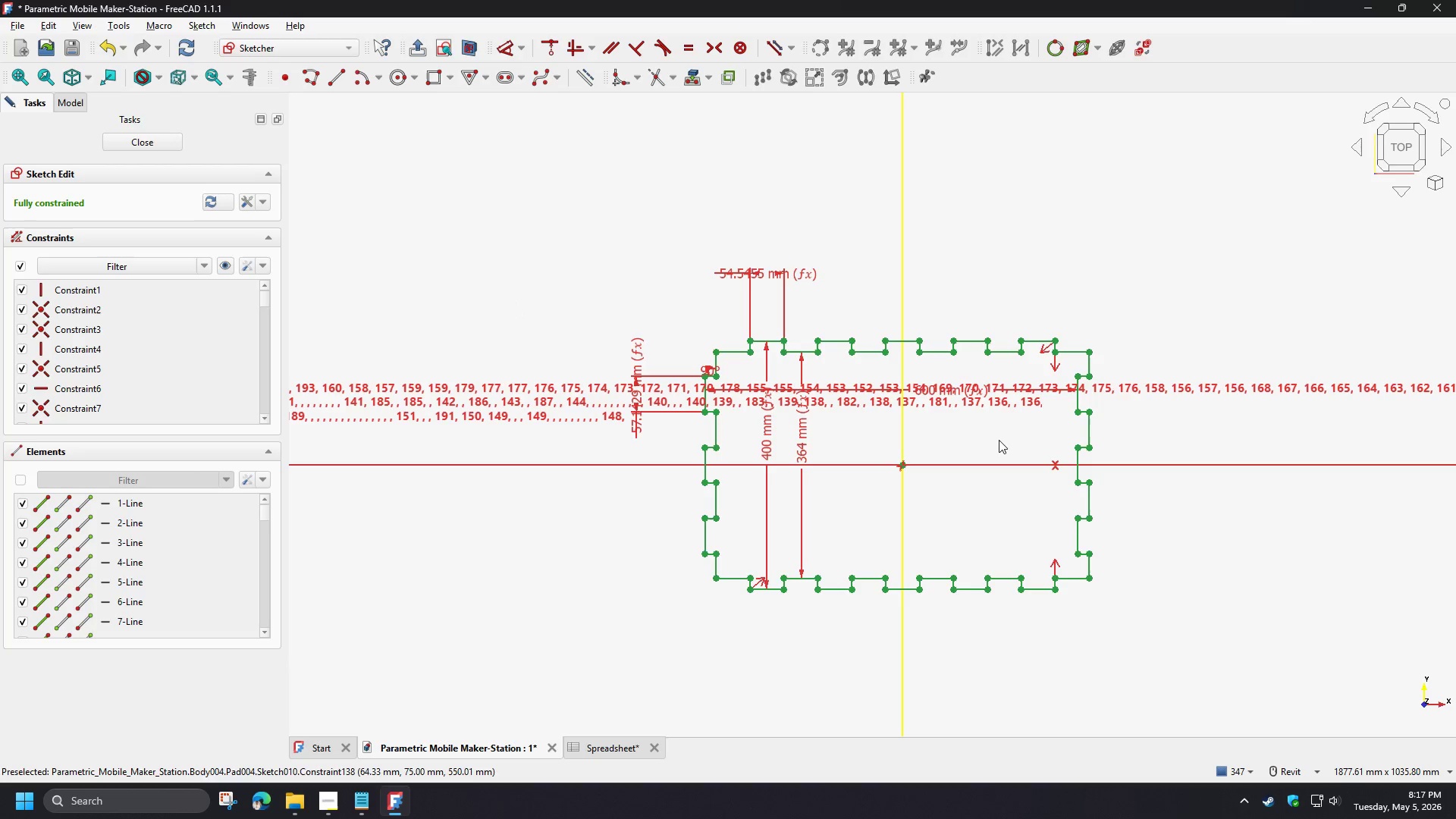 
scroll: coordinate [871, 424], scroll_direction: up, amount: 3.0
 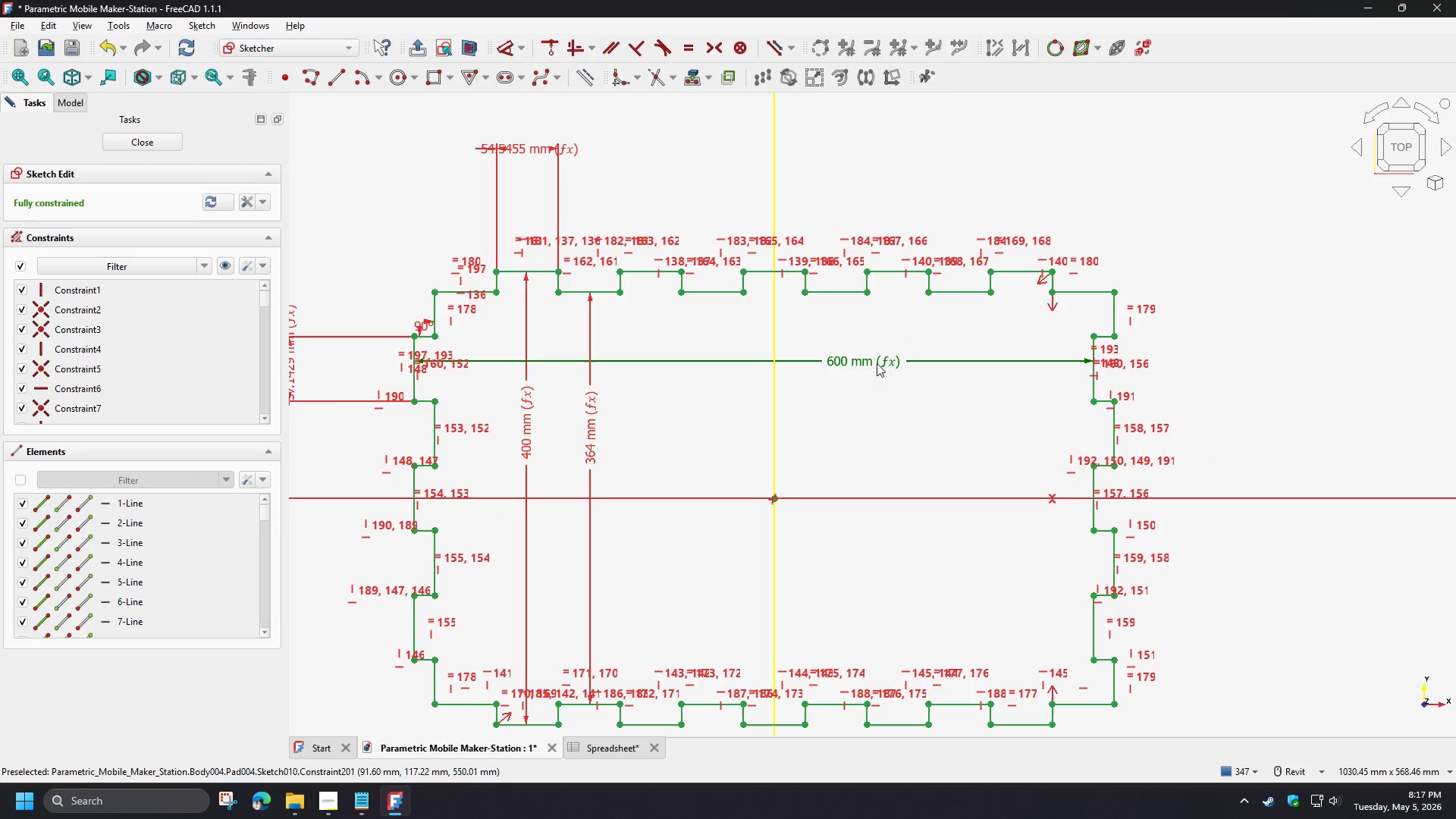 
double_click([875, 362])
 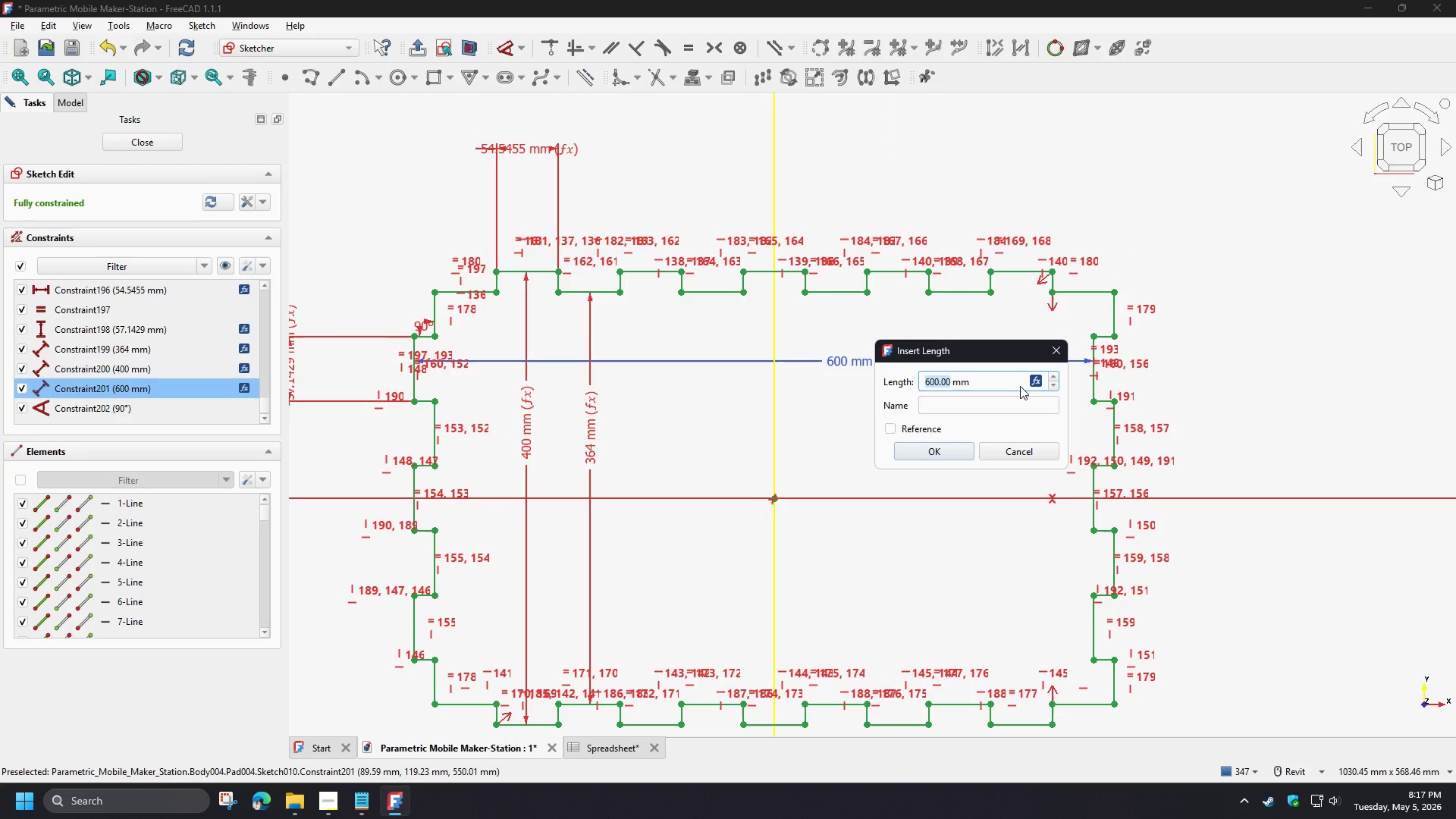 
left_click([1034, 383])
 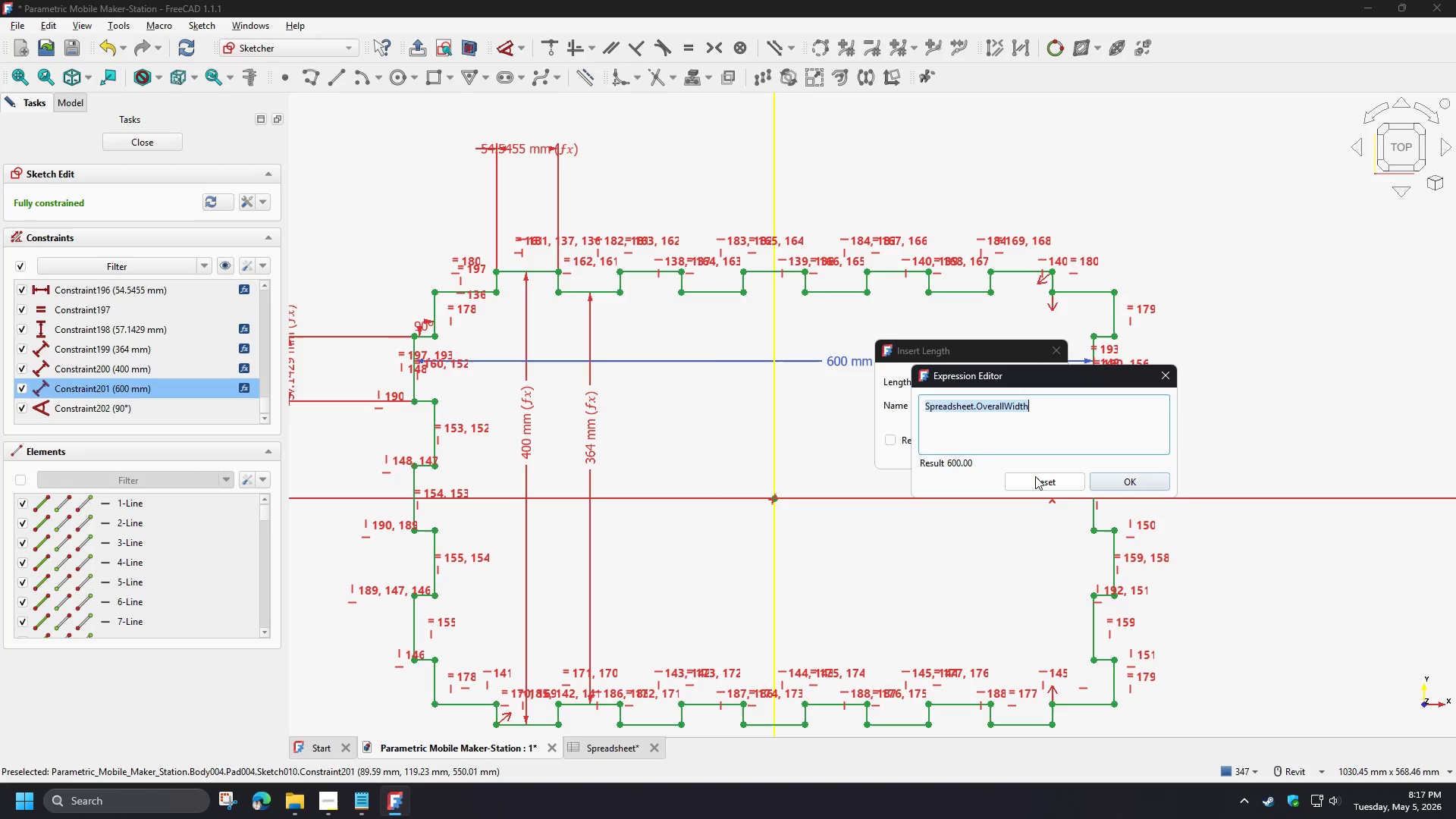 
left_click([1036, 476])
 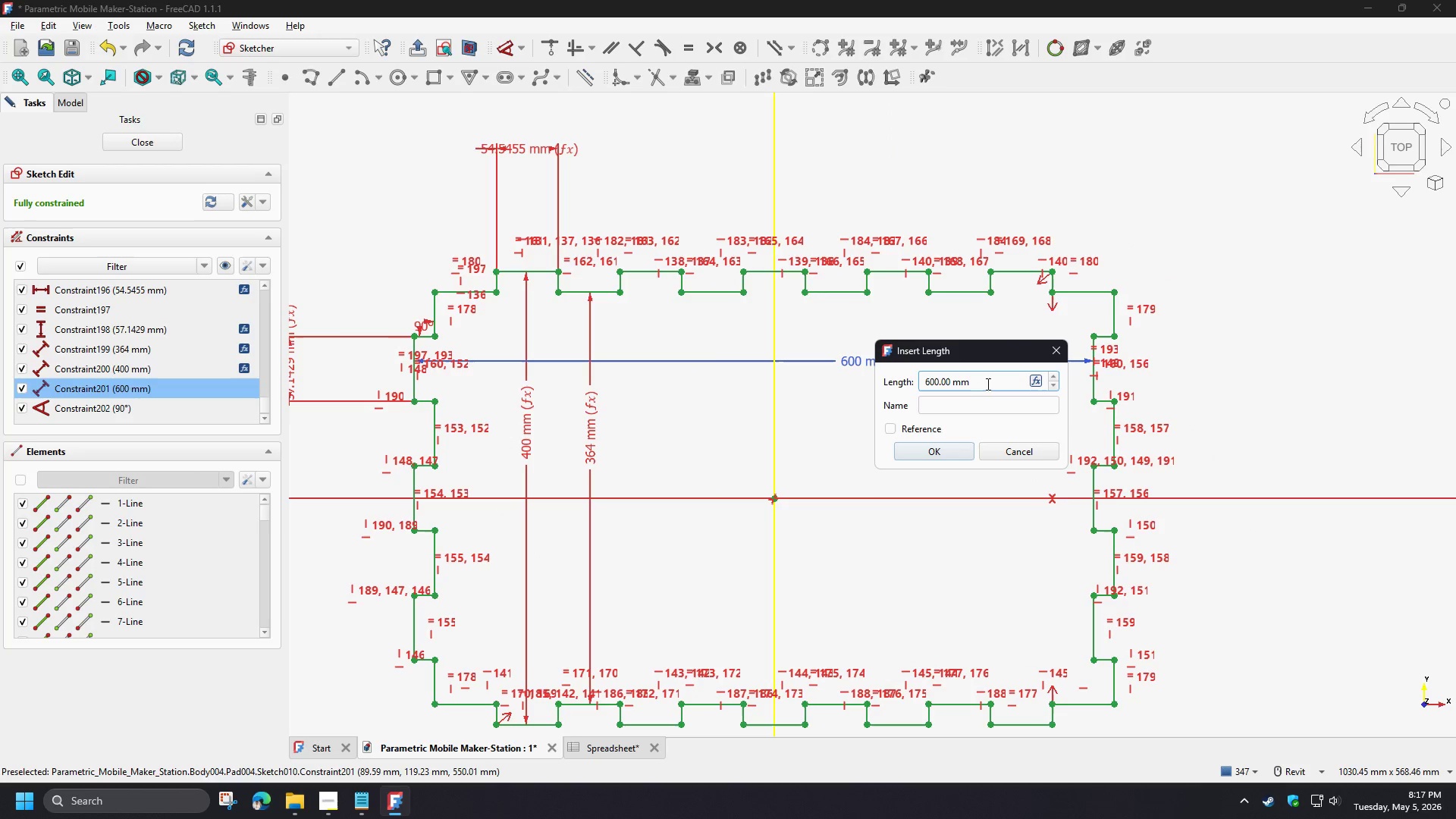 
left_click_drag(start_coordinate=[990, 381], to_coordinate=[834, 375])
 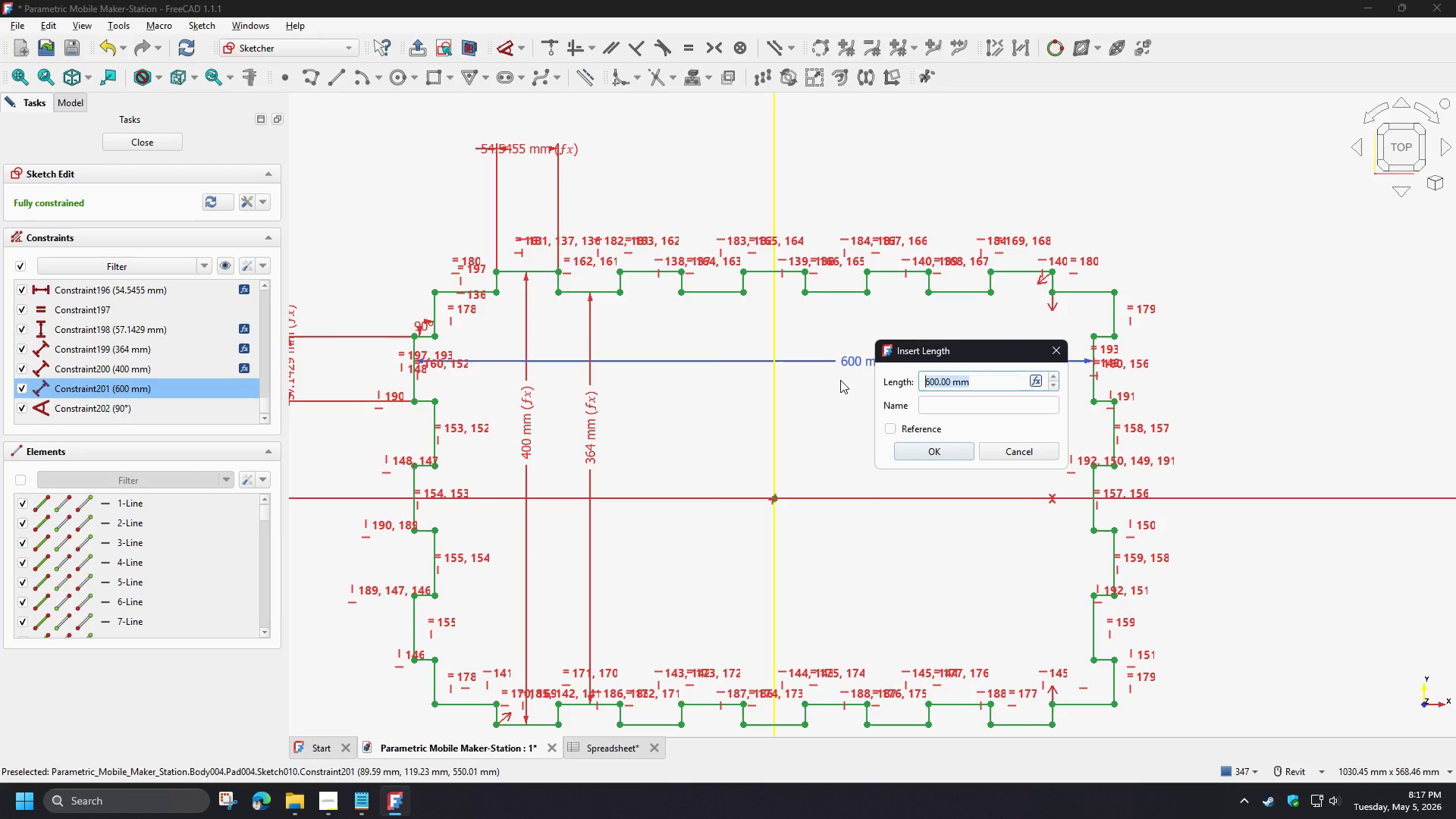 
key(Numpad9)
 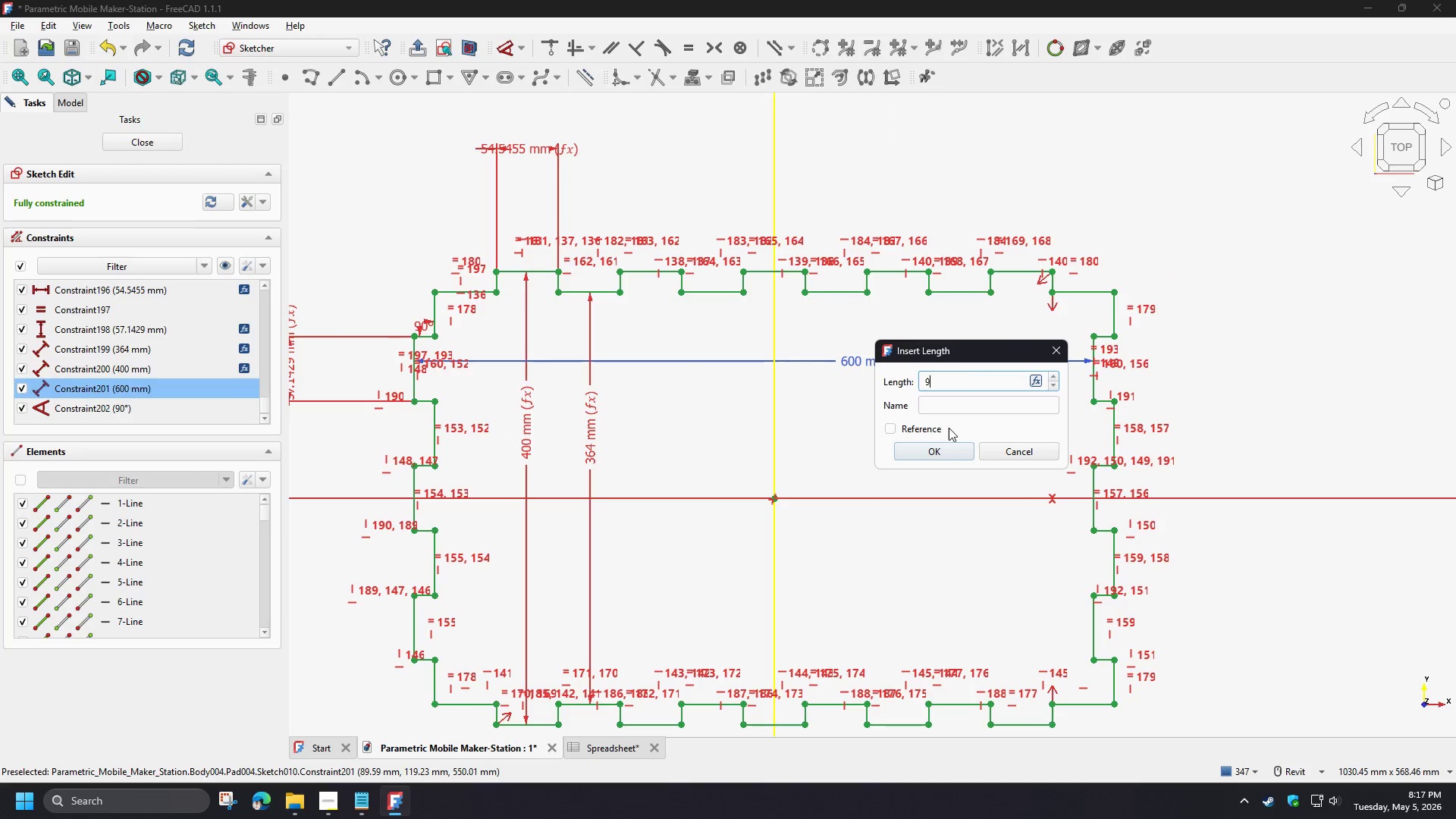 
key(Numpad0)
 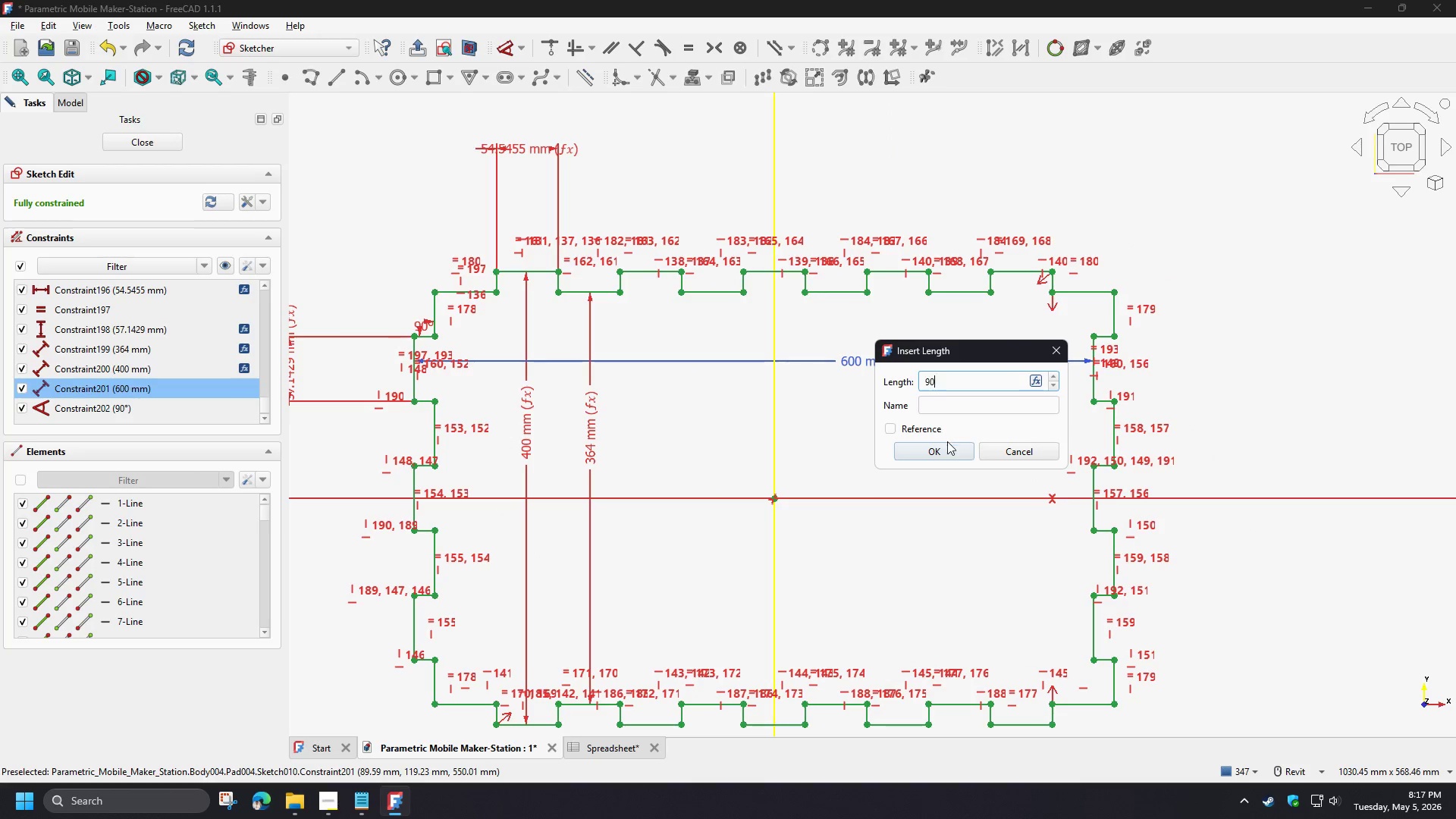 
key(Numpad0)
 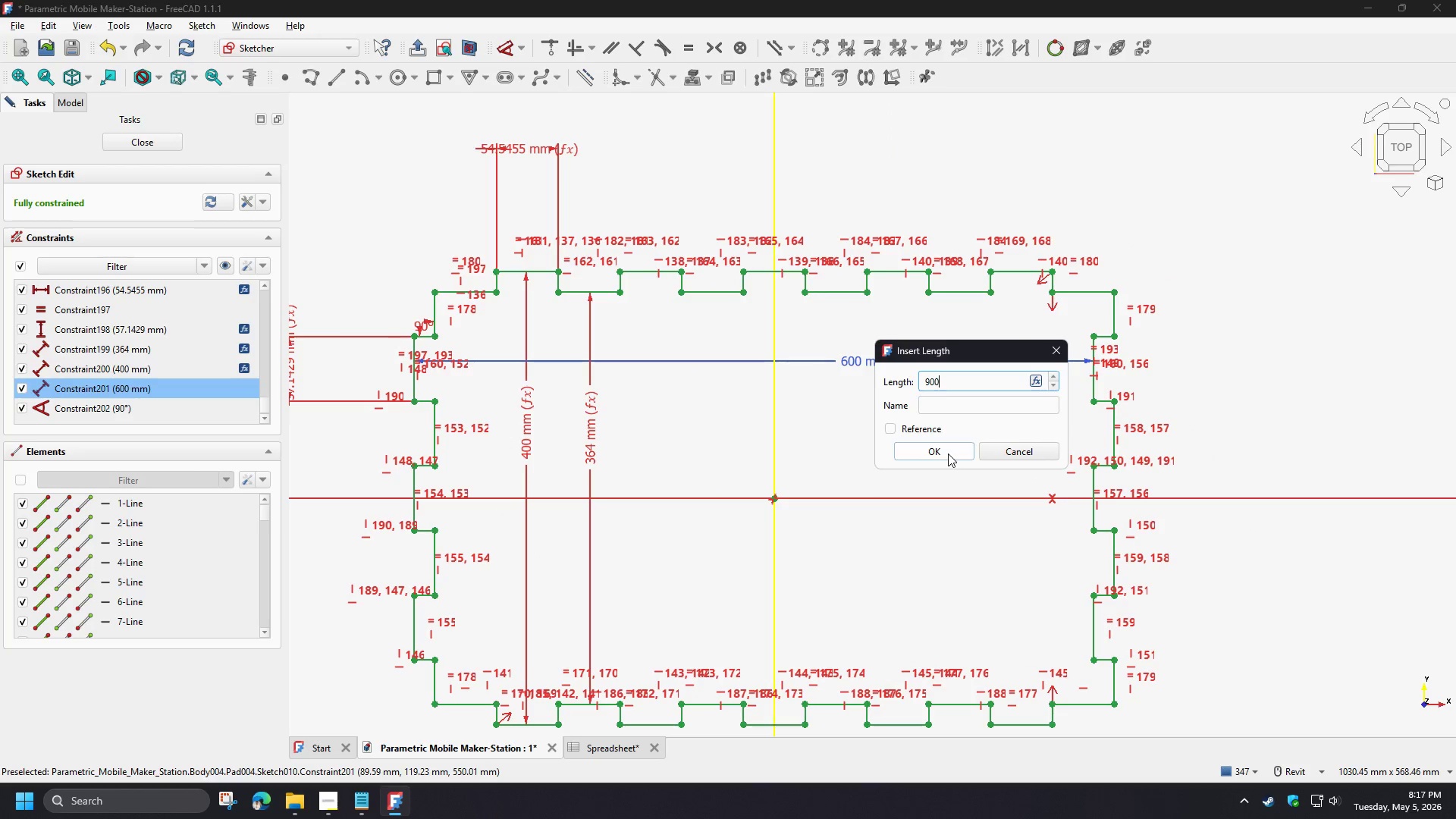 
left_click([948, 453])
 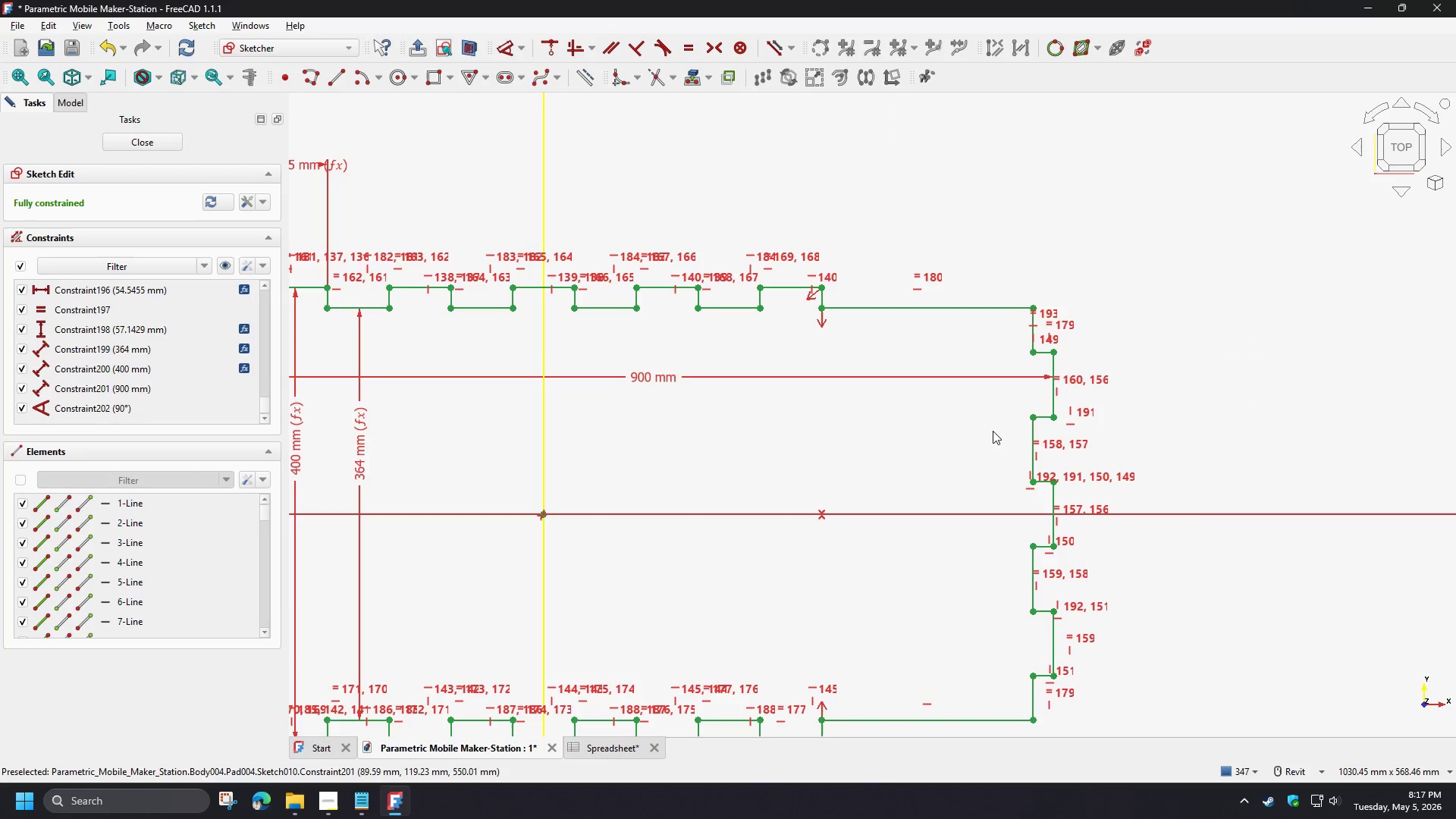 
scroll: coordinate [1027, 356], scroll_direction: up, amount: 9.0
 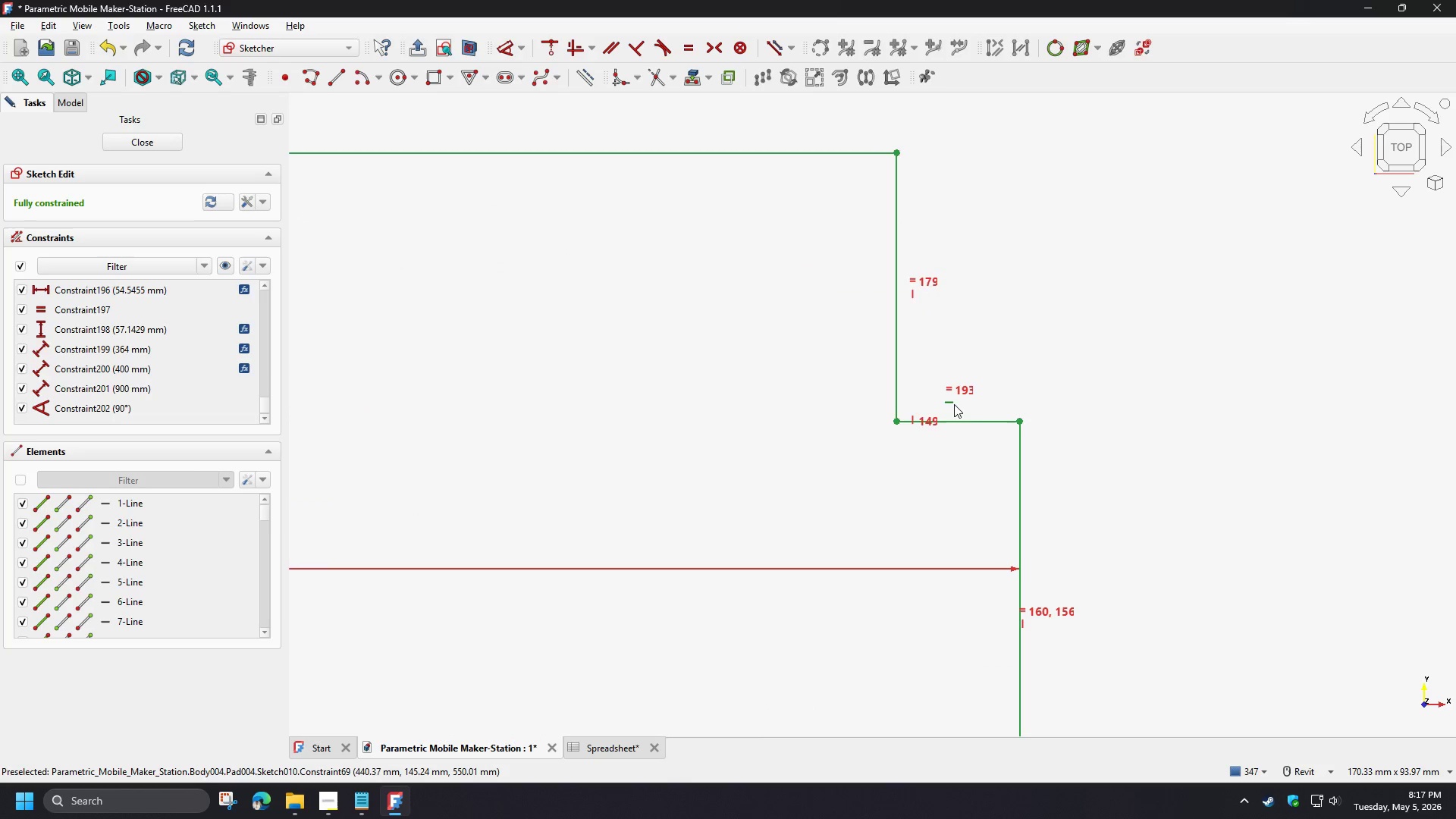 
left_click([952, 403])
 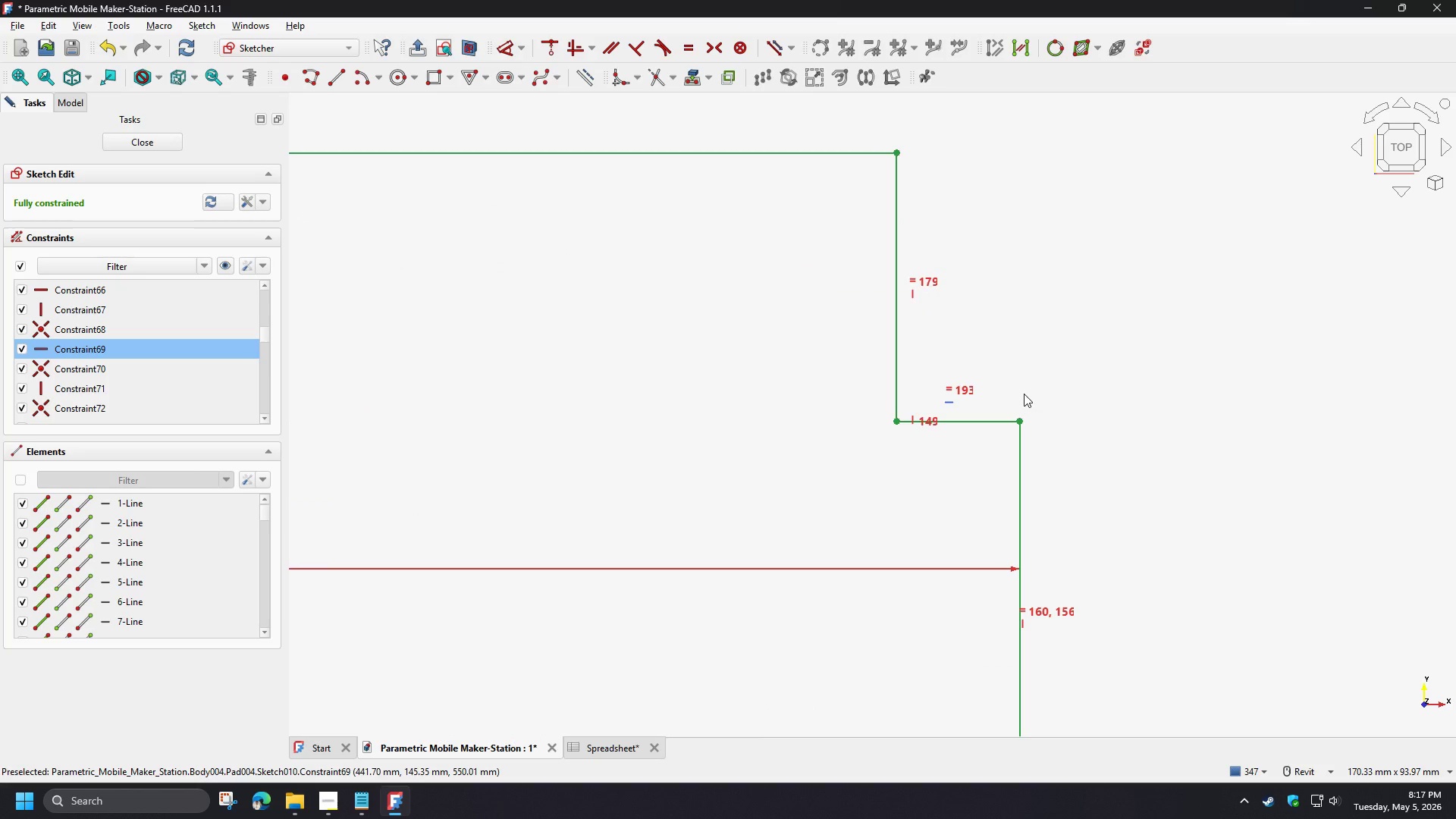 
key(Delete)
 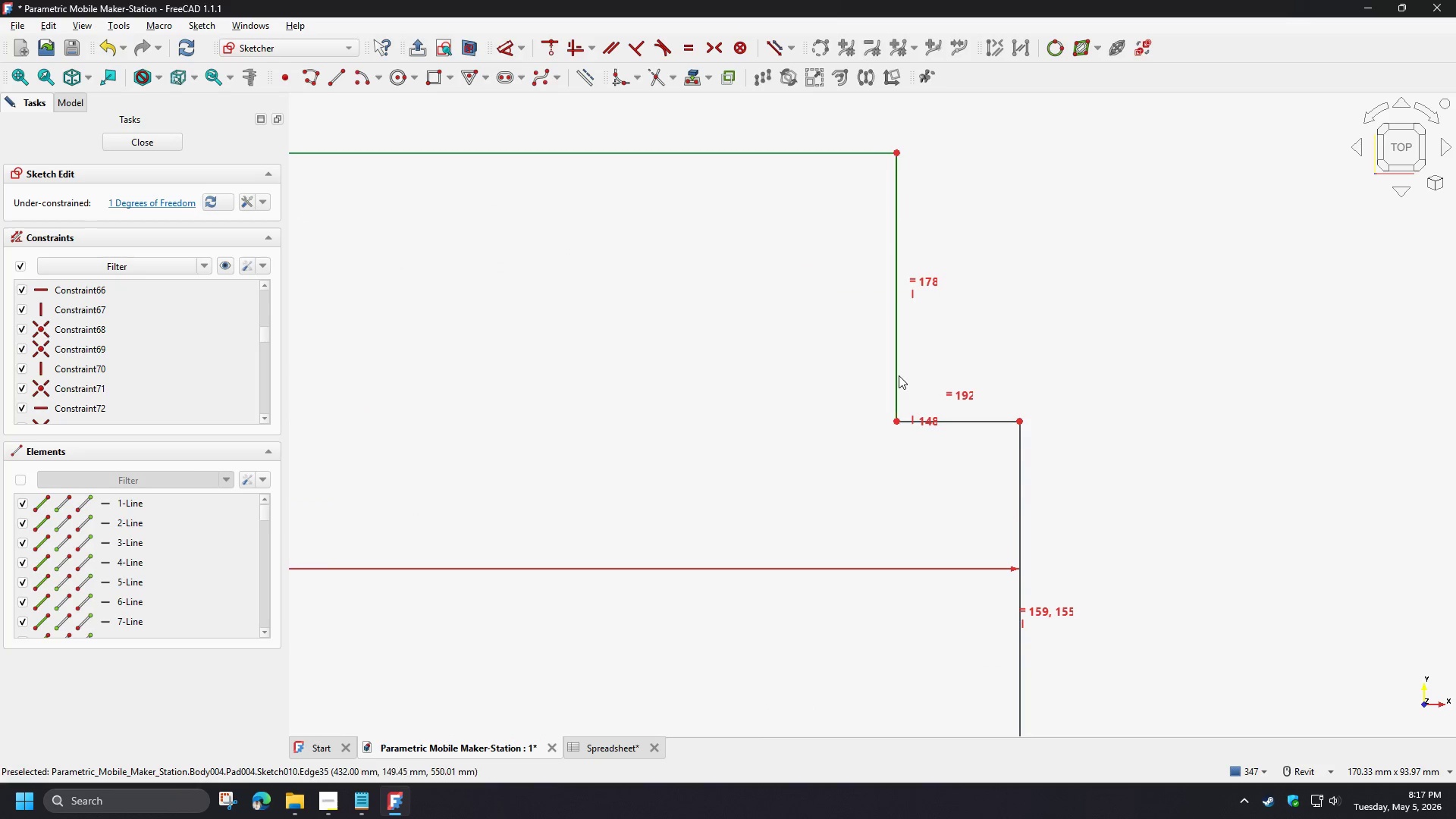 
left_click([896, 375])
 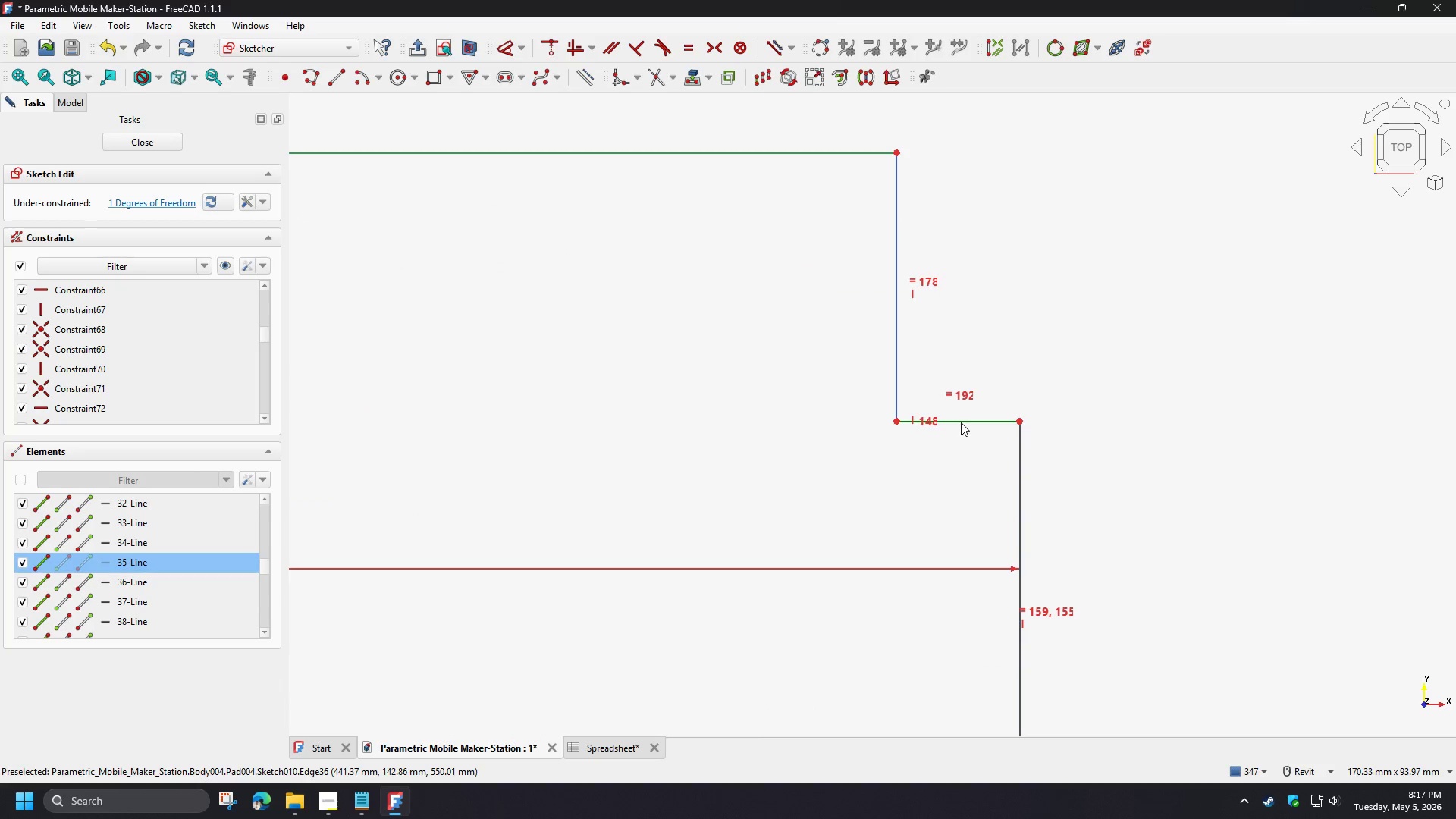 
left_click([961, 422])
 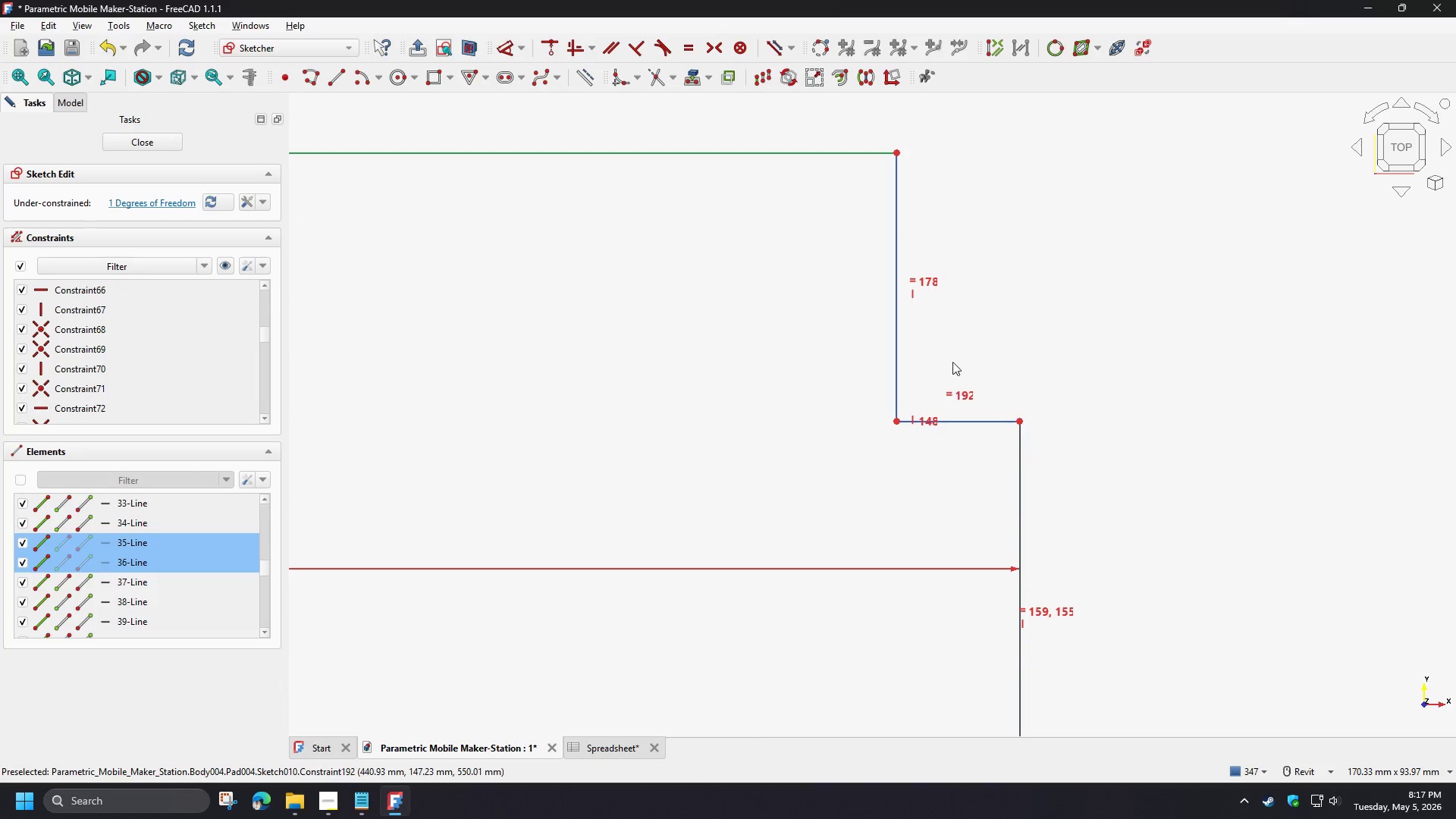 
key(D)
 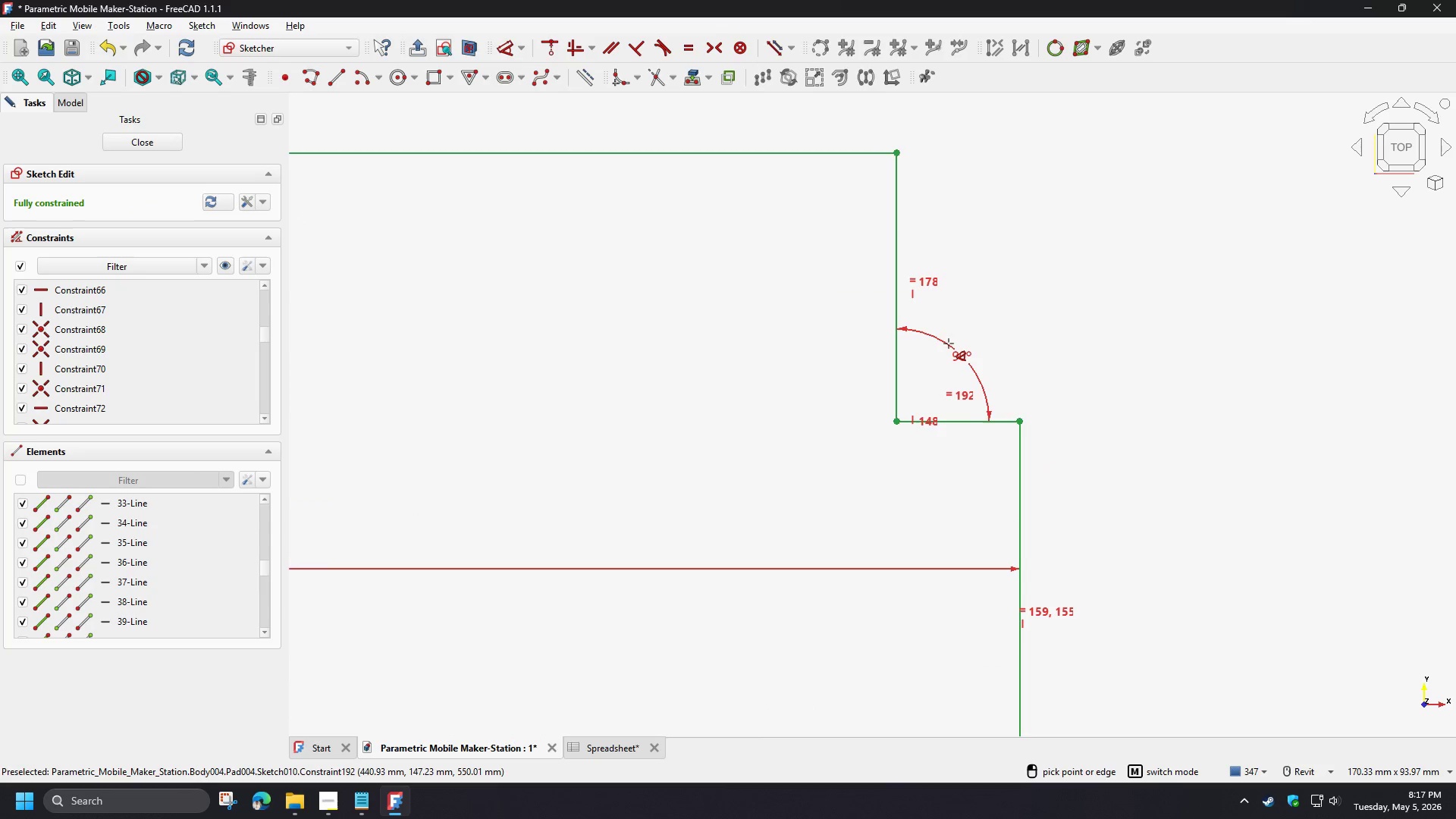 
left_click([949, 343])
 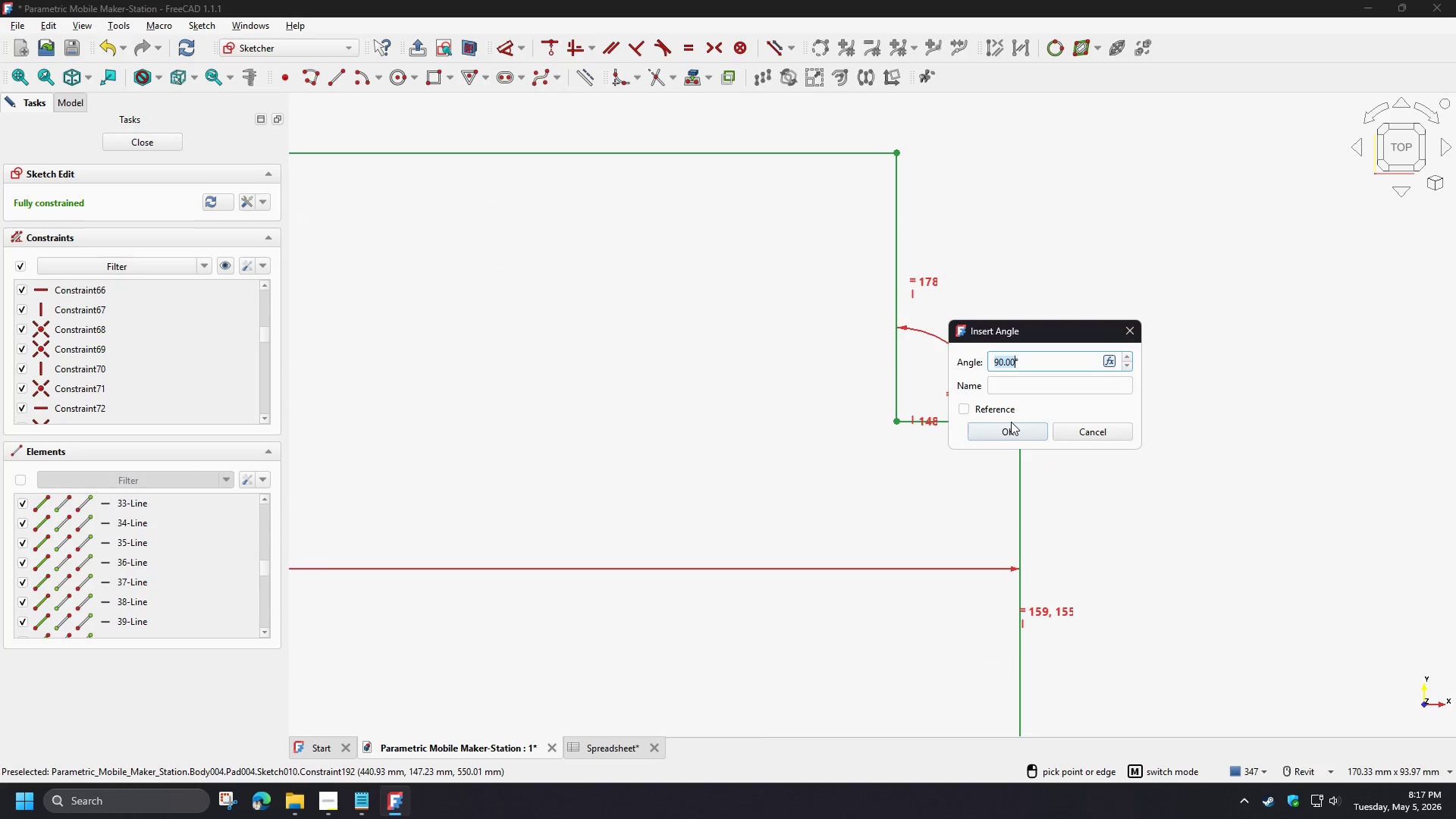 
left_click([1011, 425])
 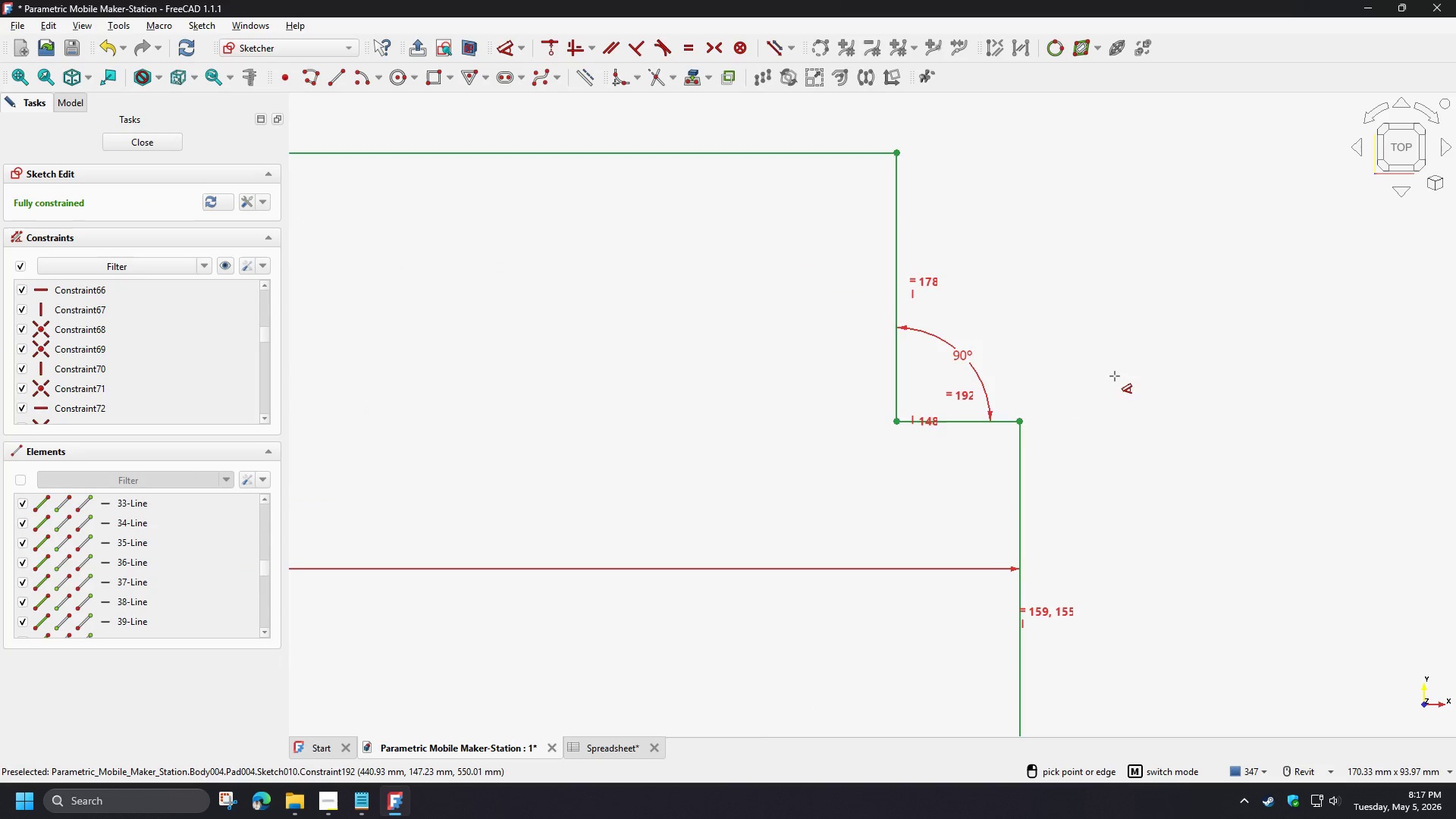 
right_click([998, 391])
 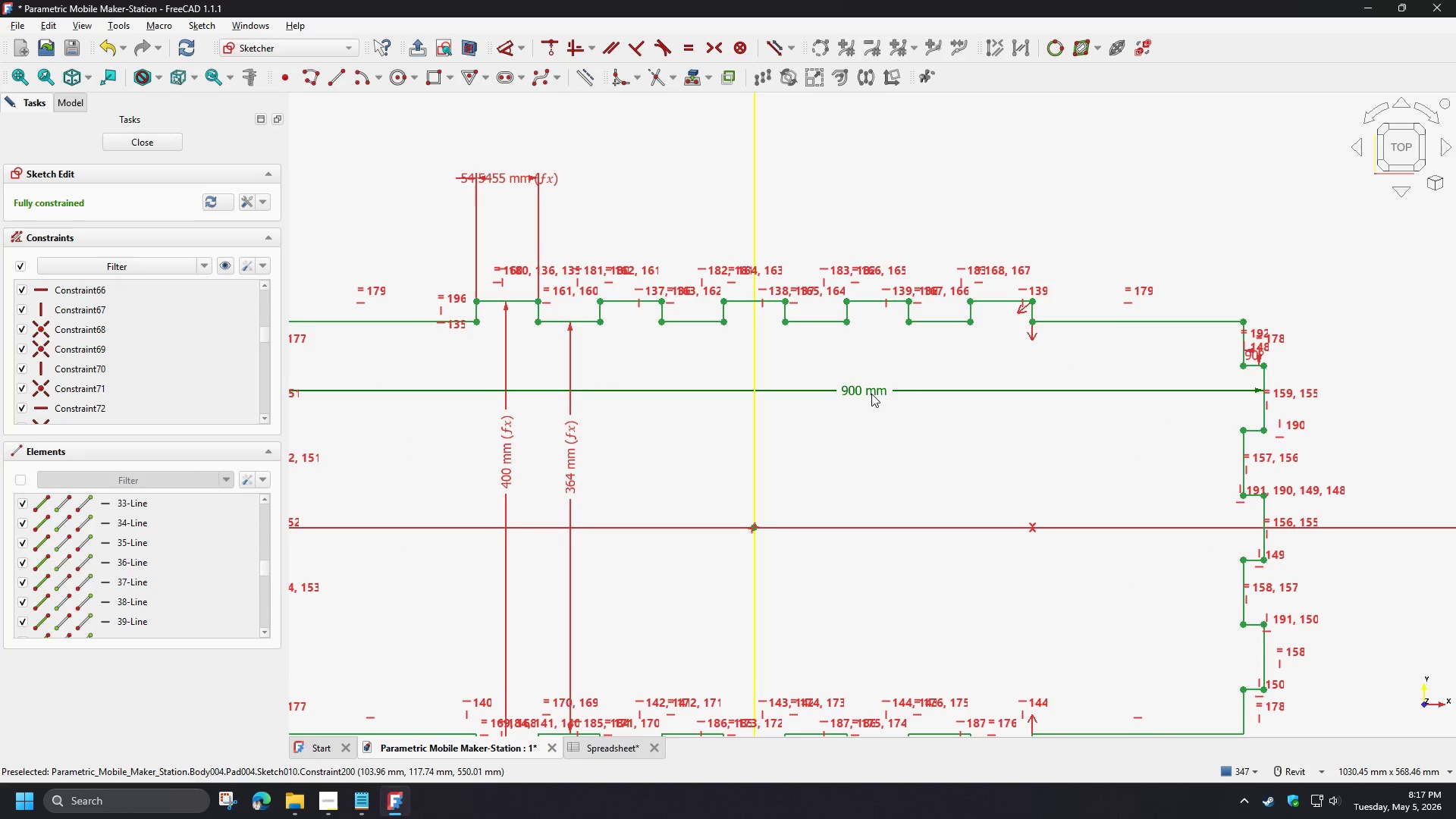 
scroll: coordinate [1135, 396], scroll_direction: down, amount: 9.0
 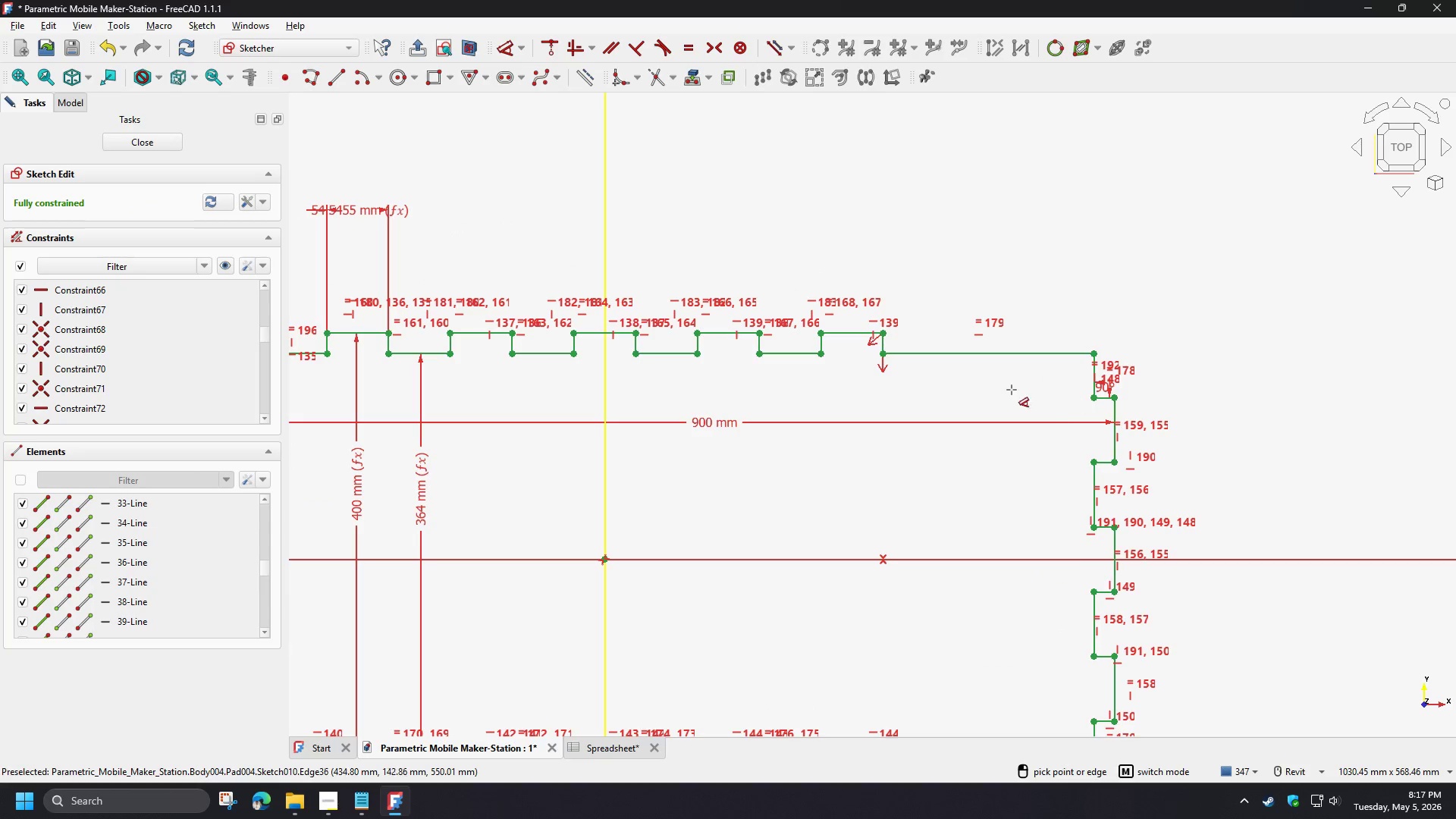 
double_click([871, 394])
 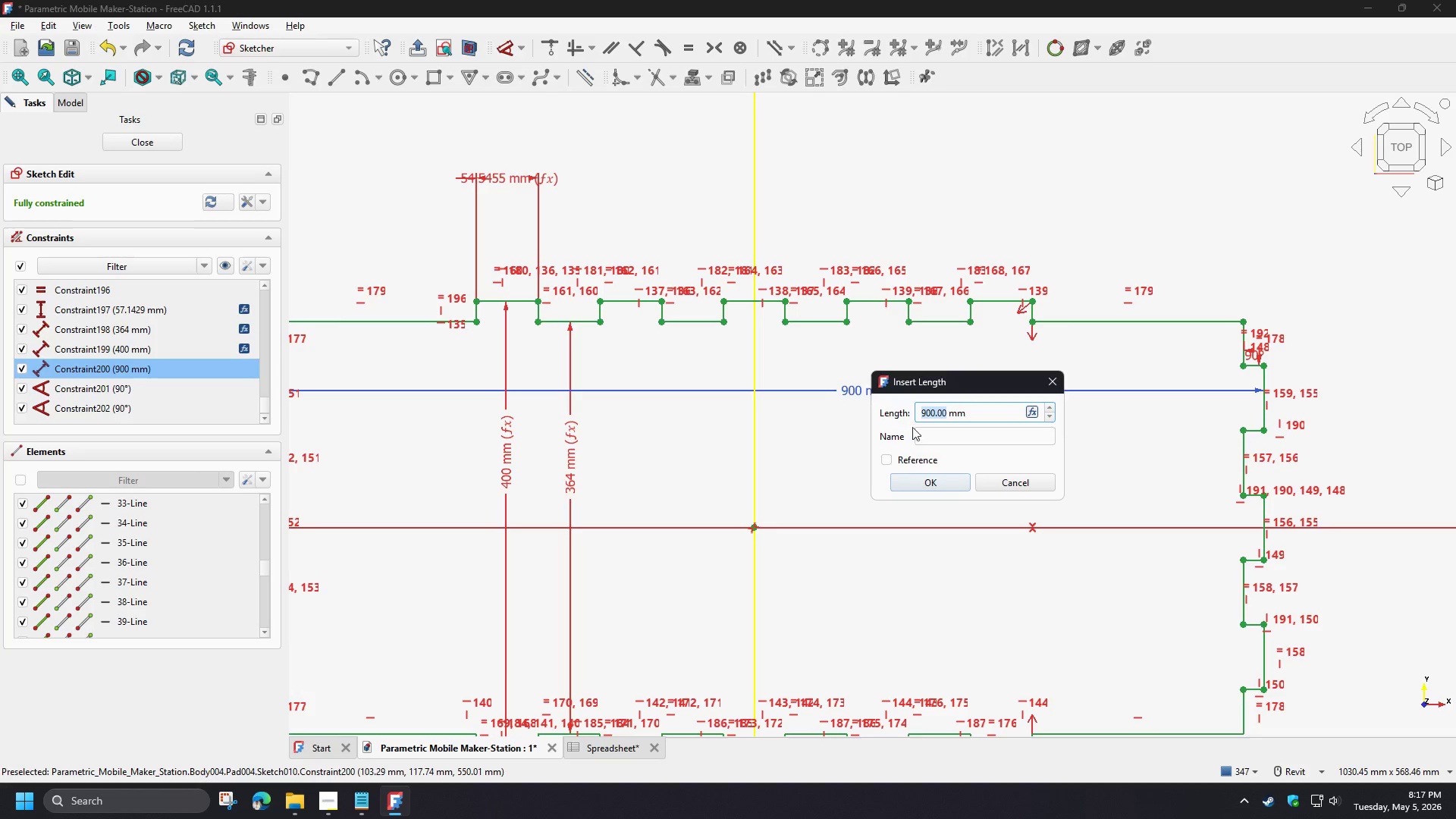 
key(Numpad6)
 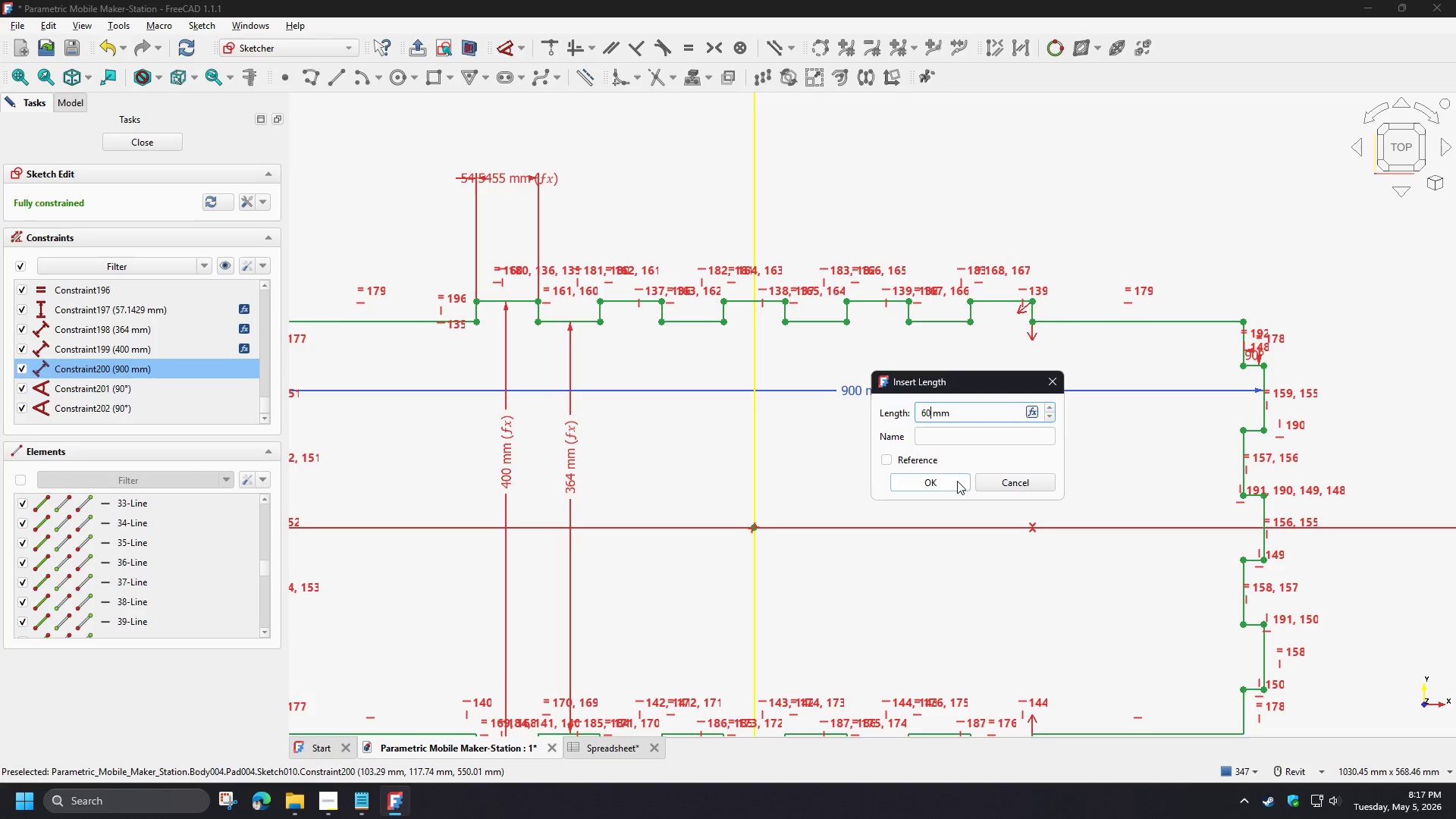 
key(Numpad0)
 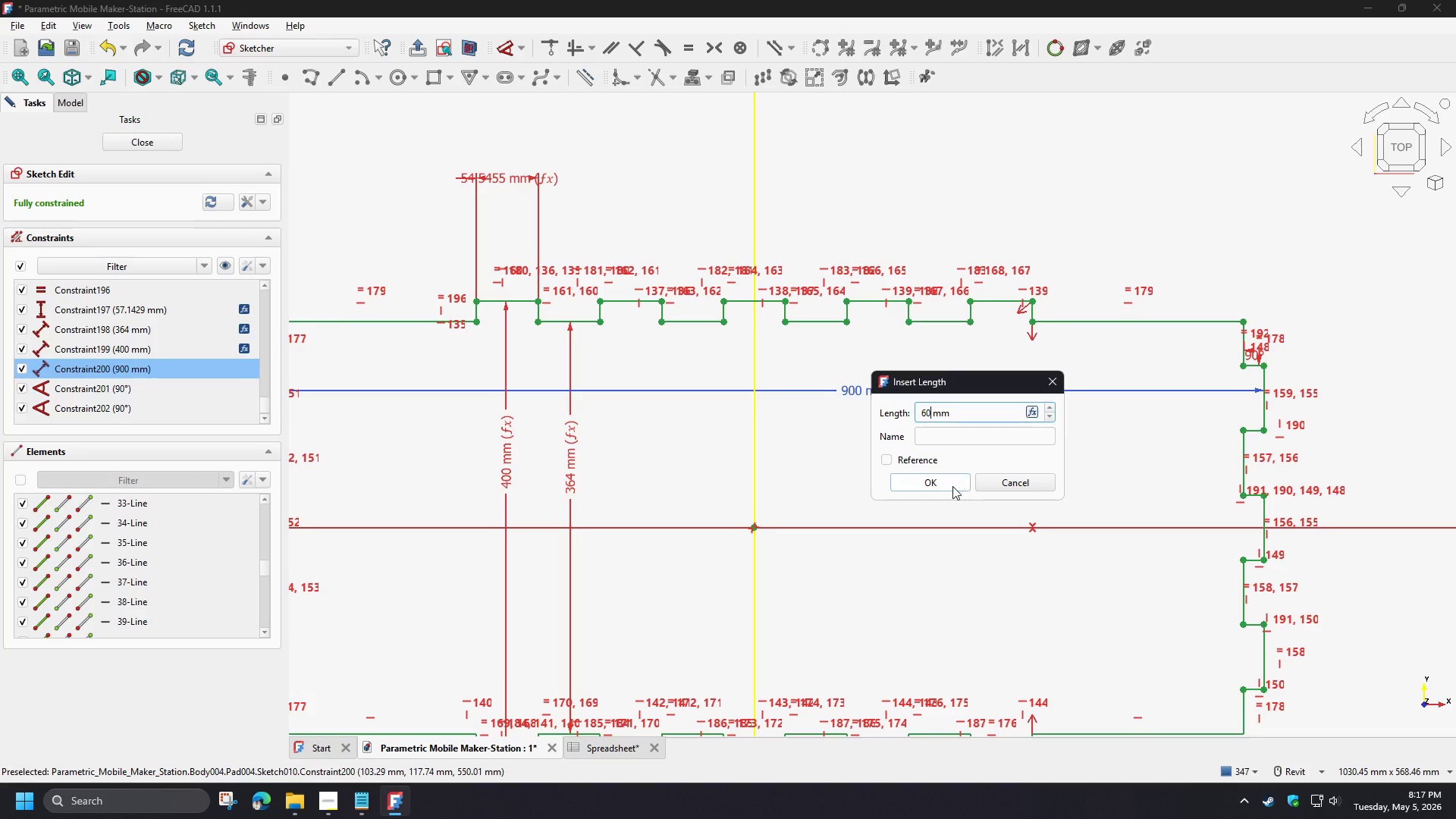 
key(Numpad0)
 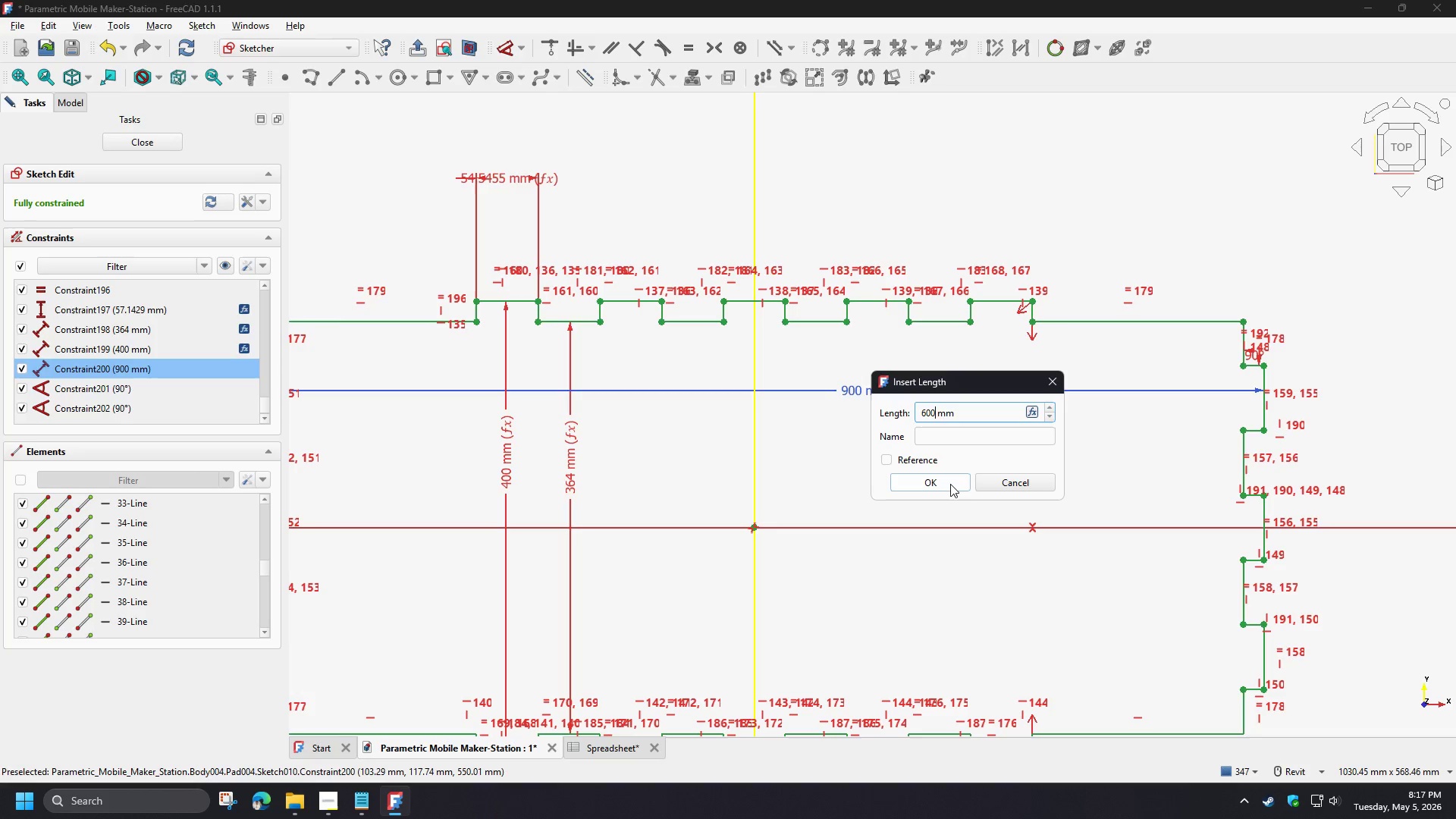 
left_click([949, 479])
 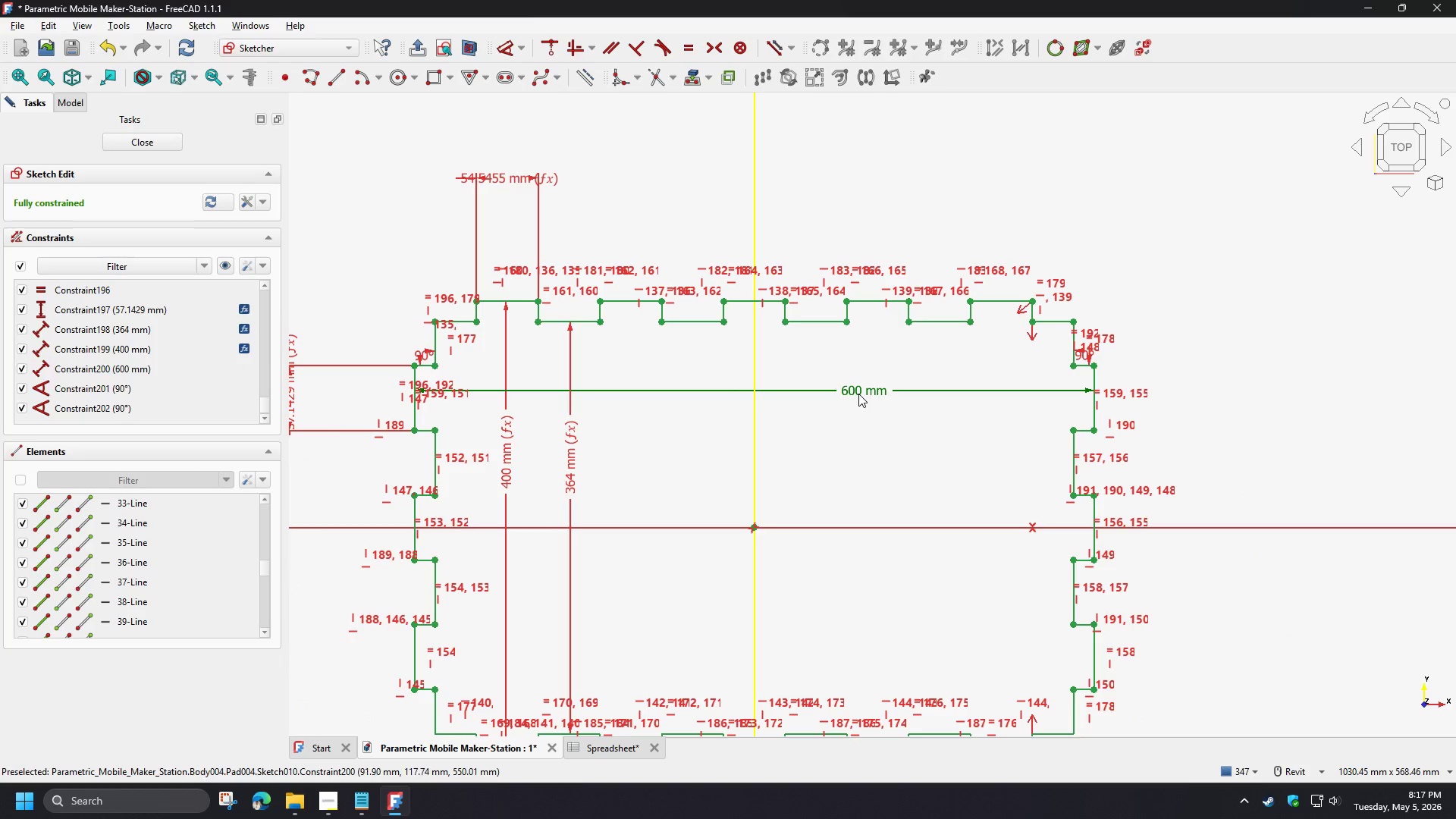 
double_click([858, 394])
 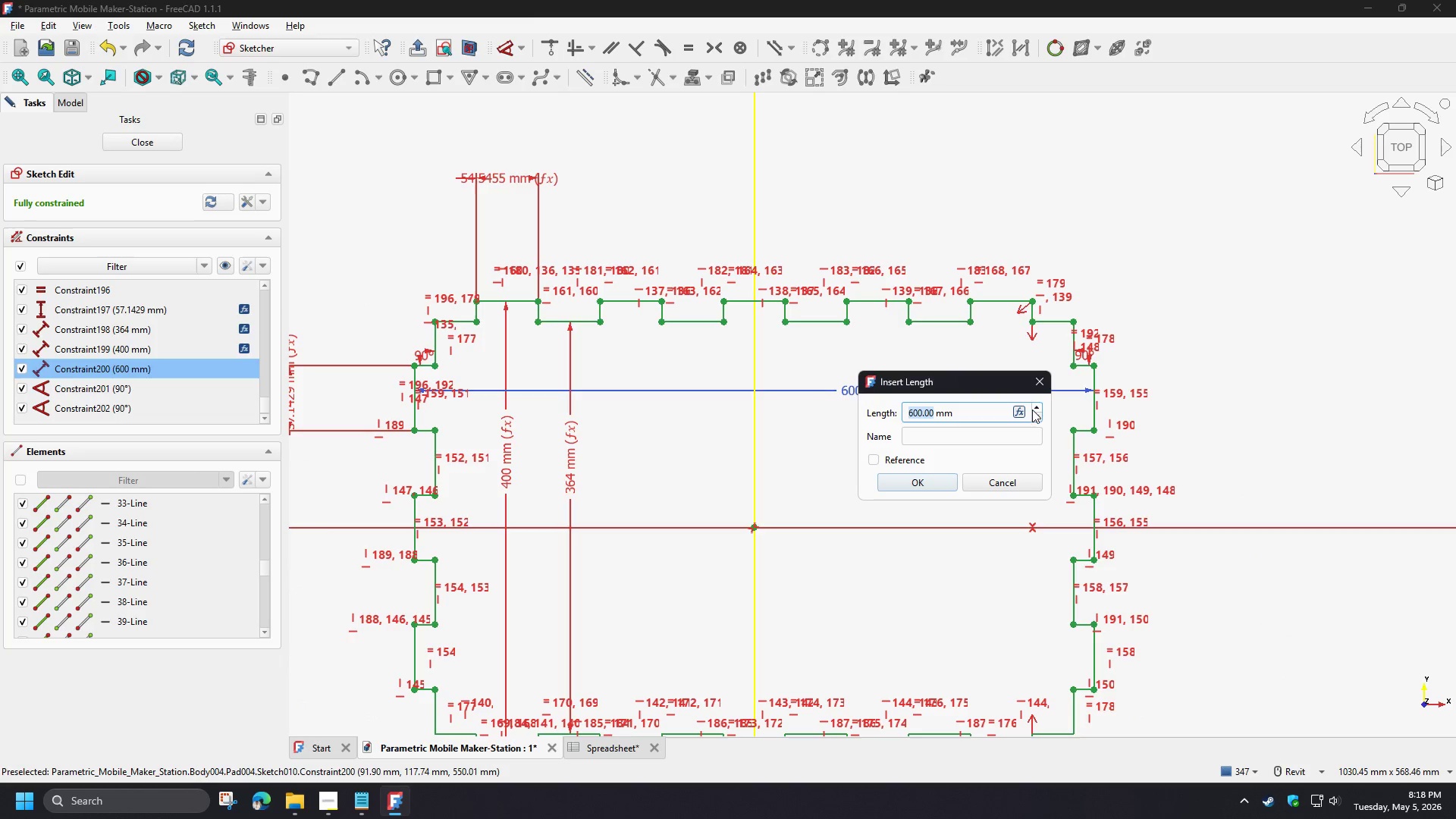 
left_click([1018, 412])
 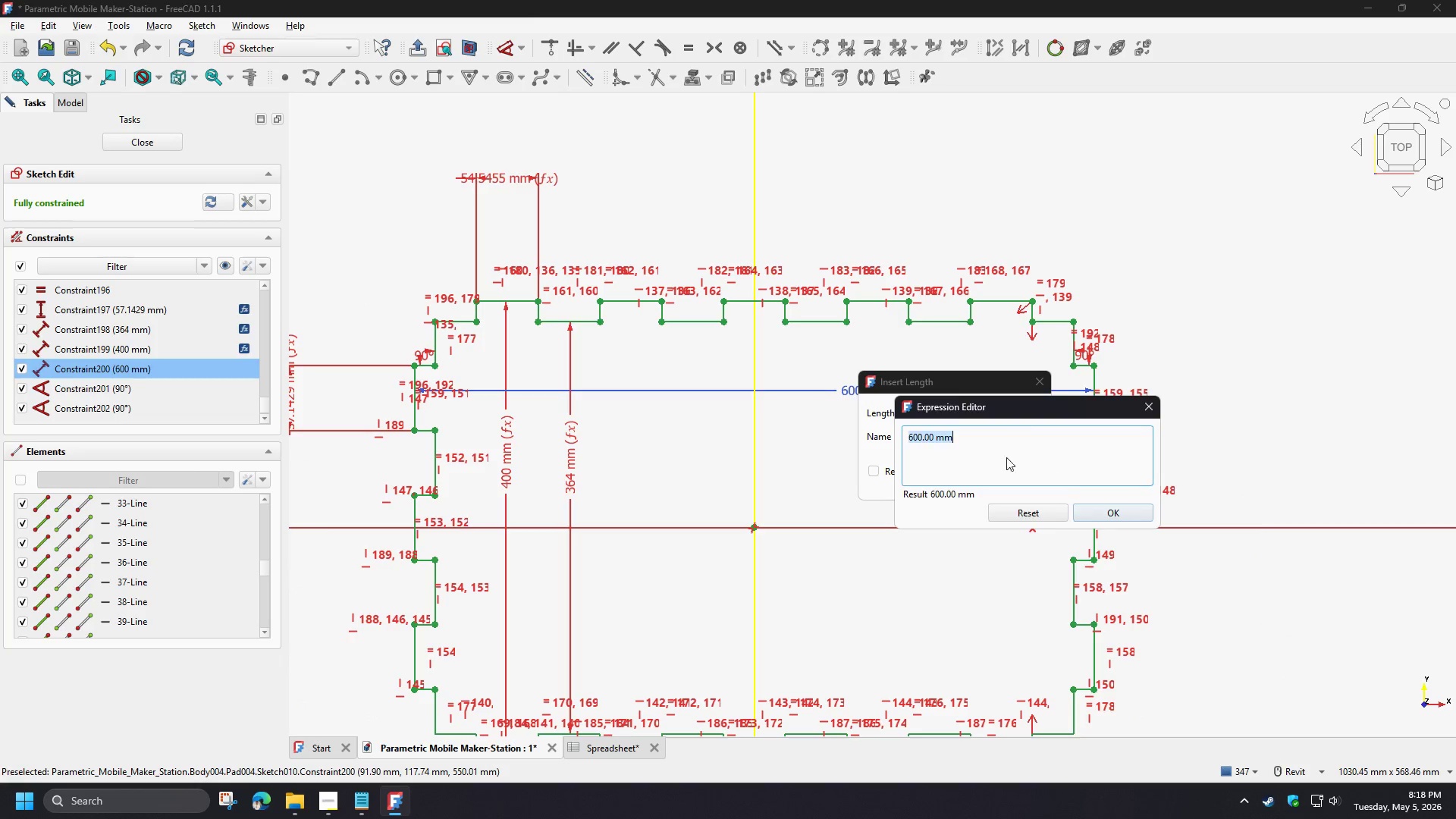 
type(sp)
 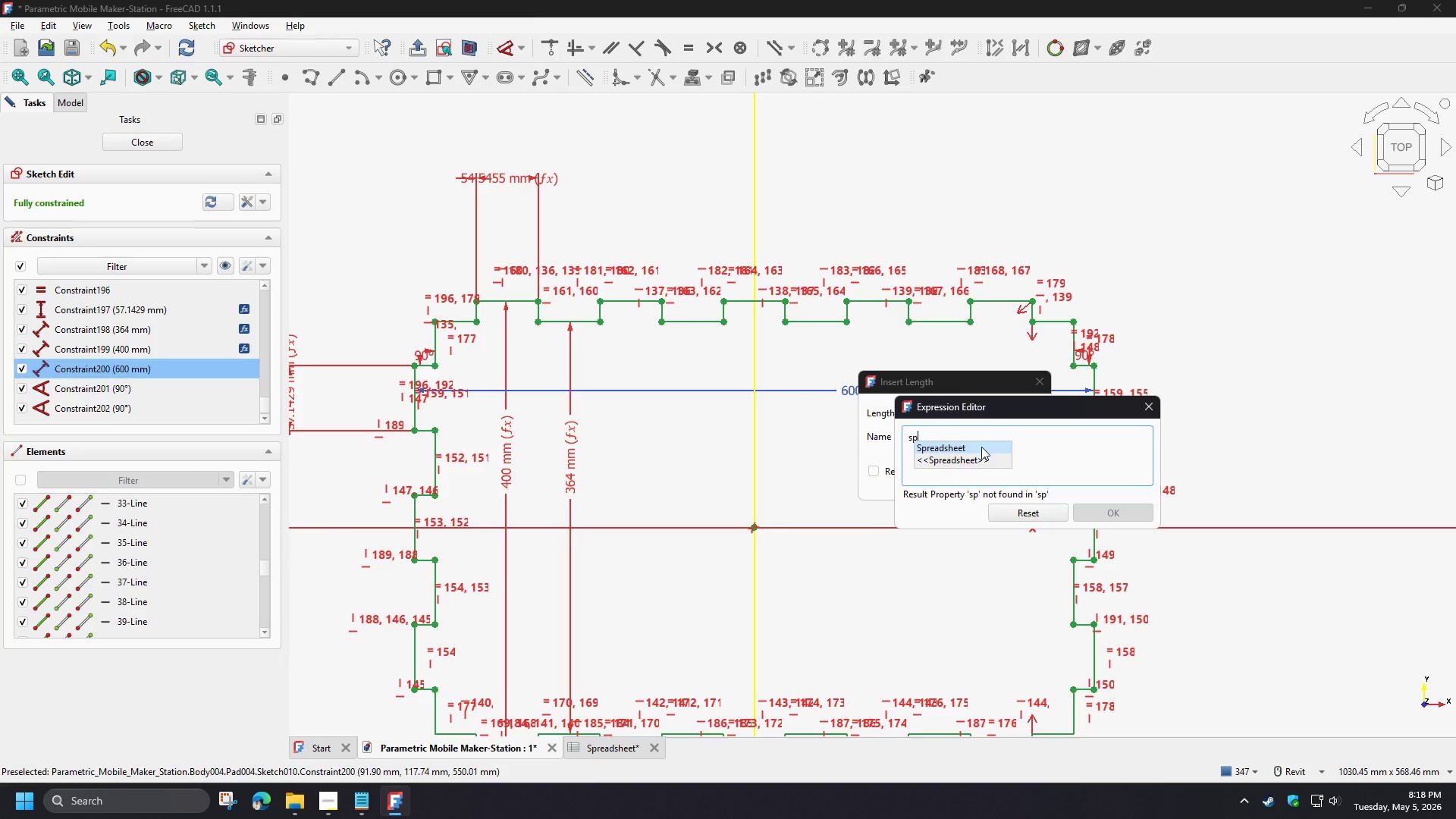 
left_click([981, 447])
 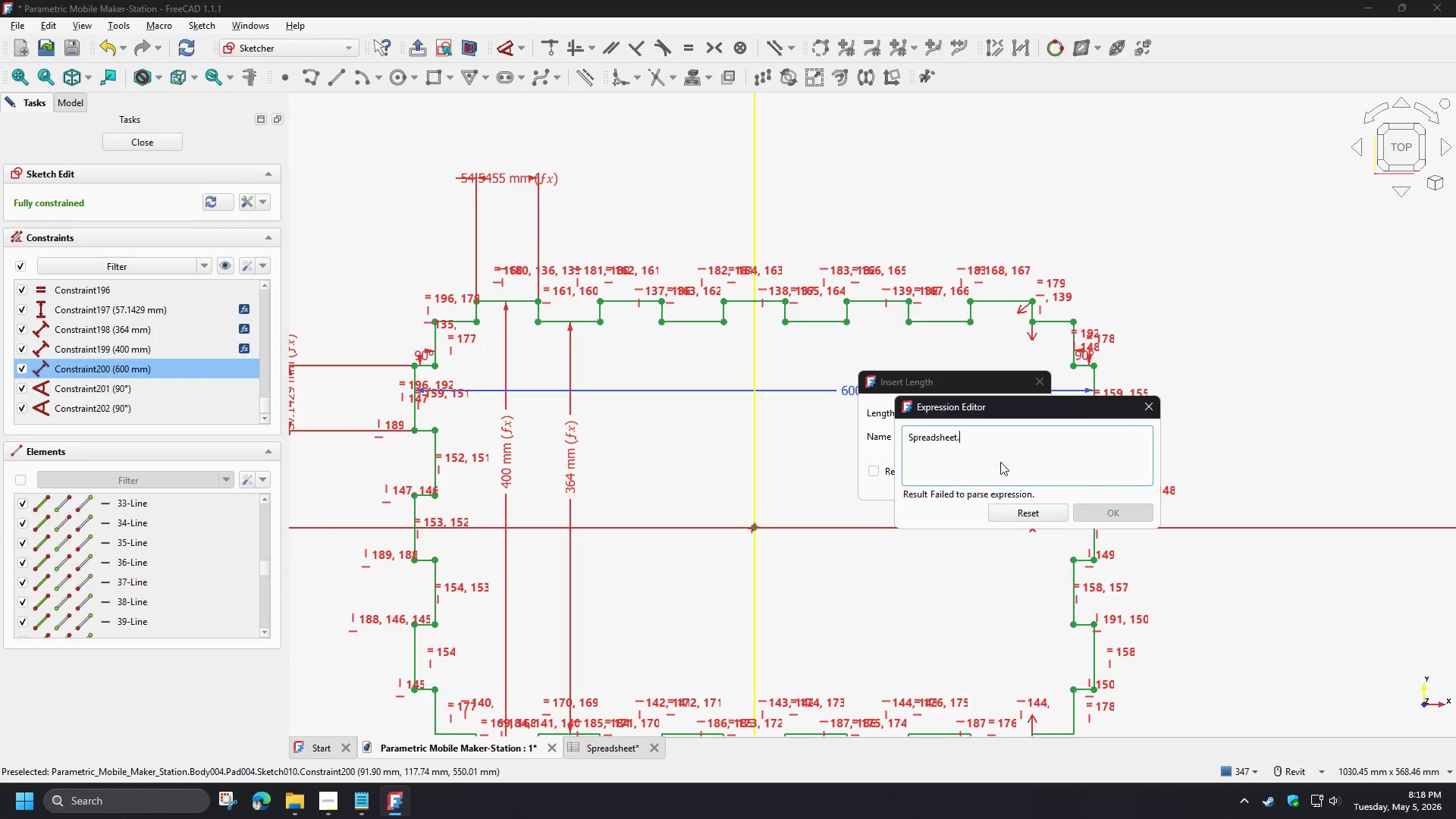 
key(W)
 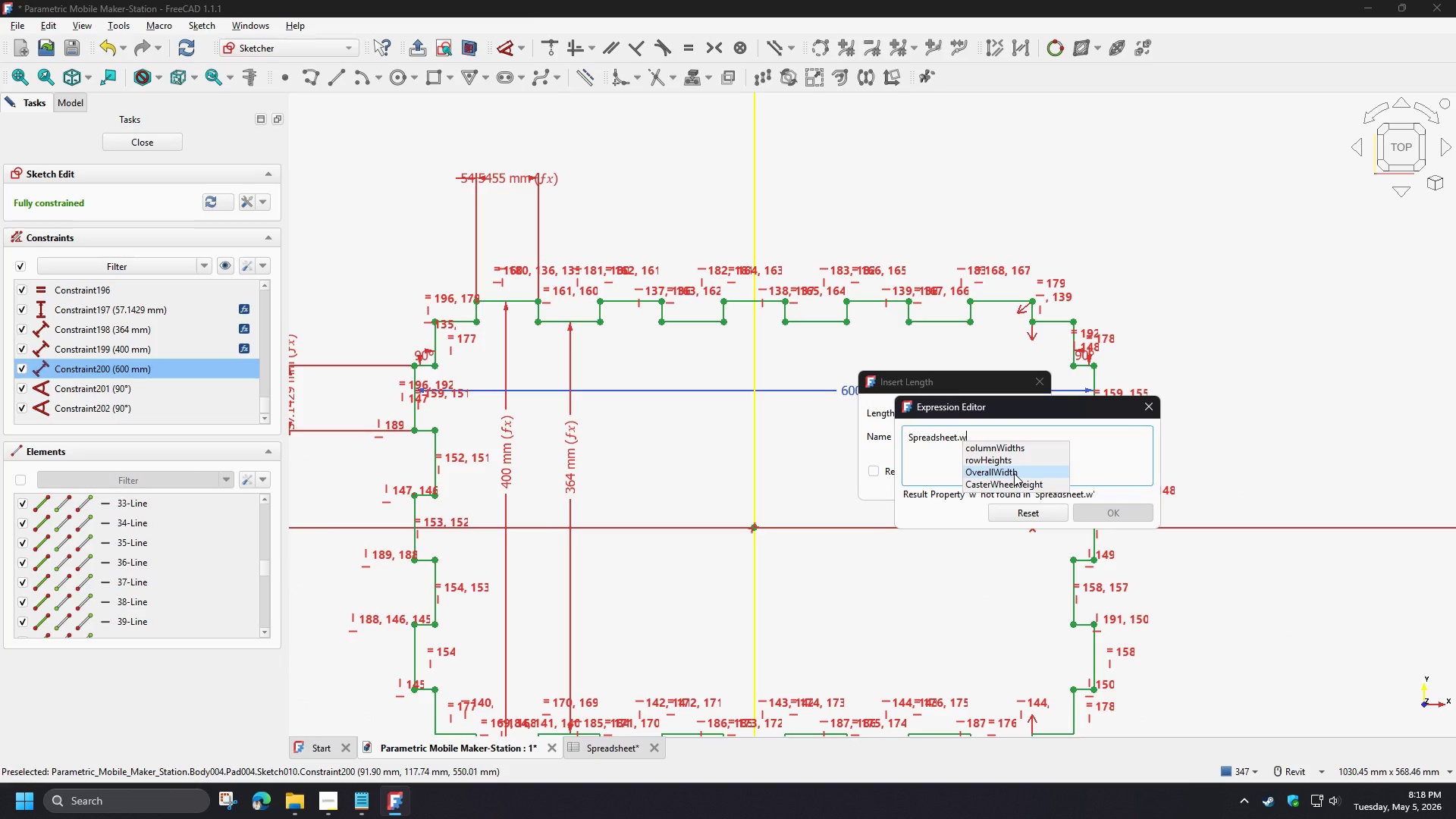 
left_click([1014, 473])
 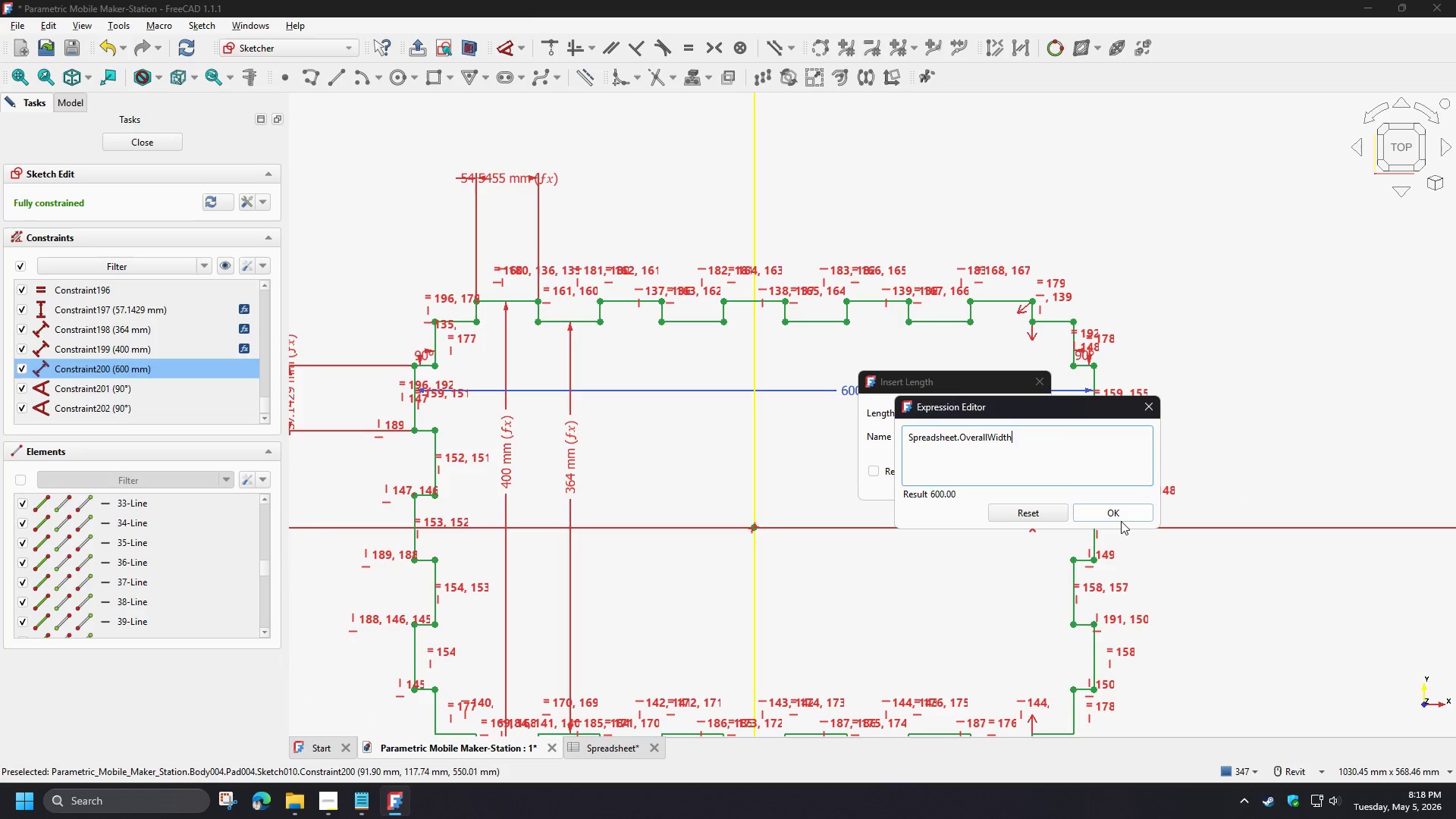 
left_click([1121, 521])
 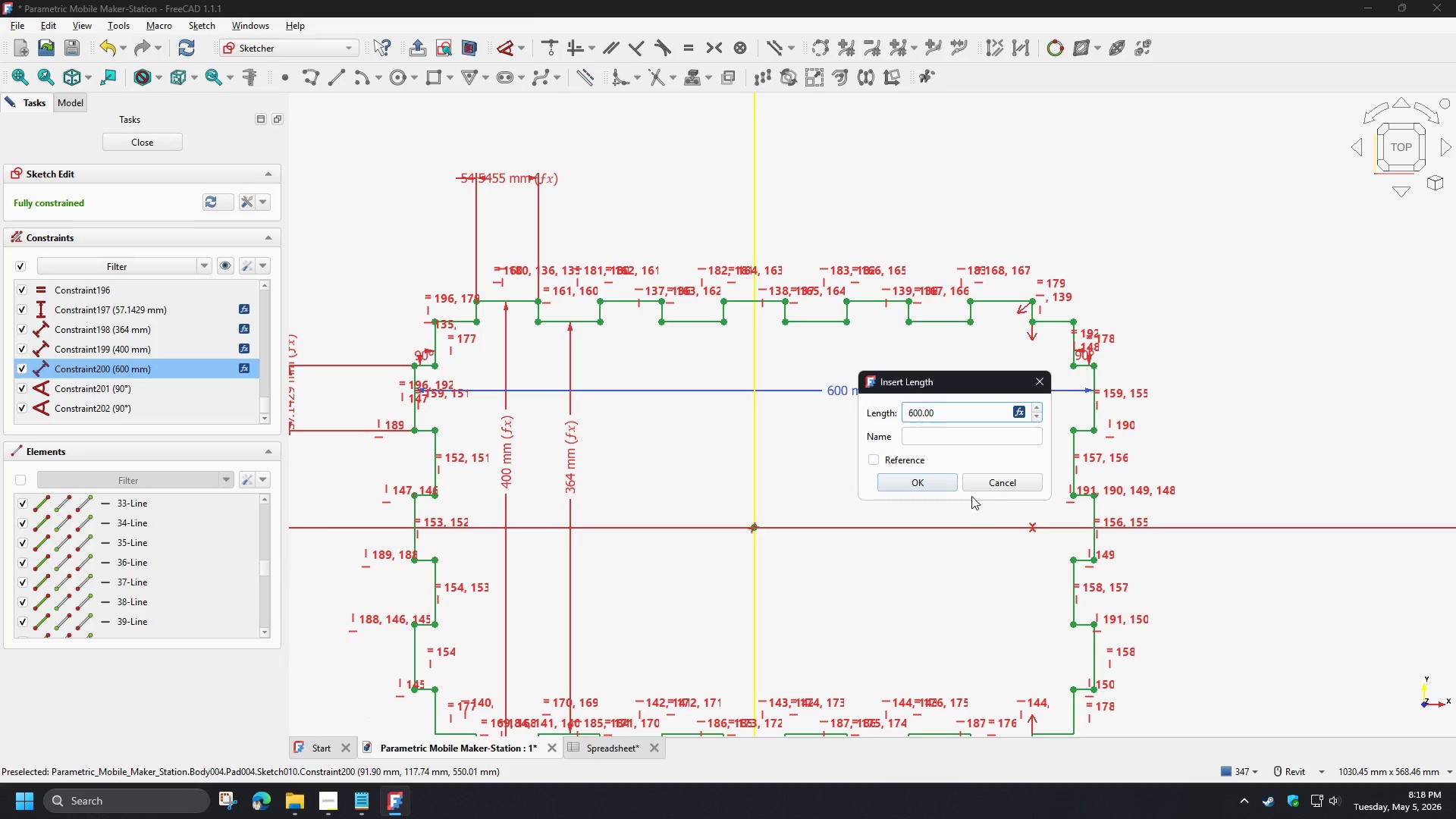 
left_click([918, 484])
 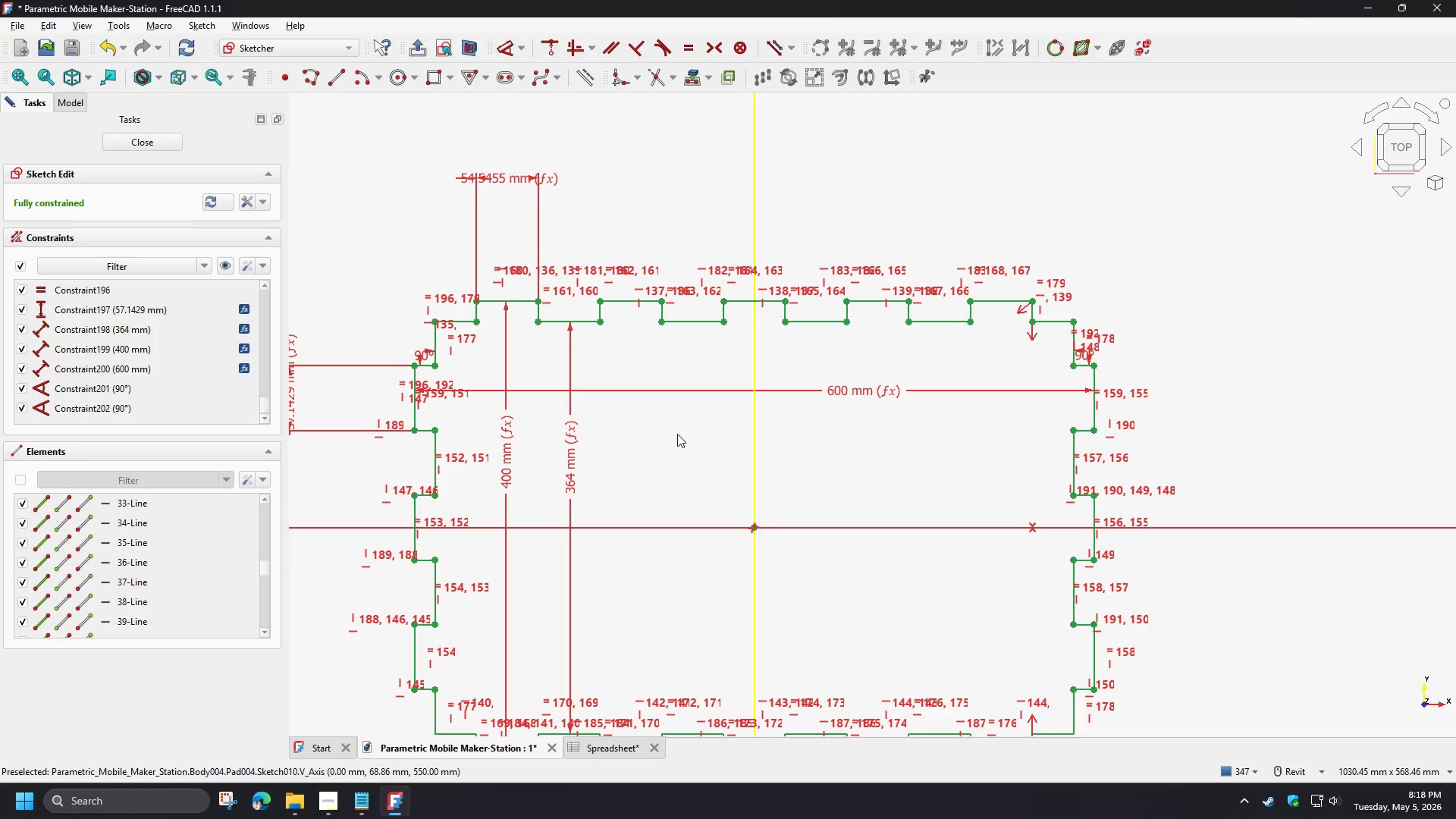 
scroll: coordinate [675, 425], scroll_direction: down, amount: 2.0
 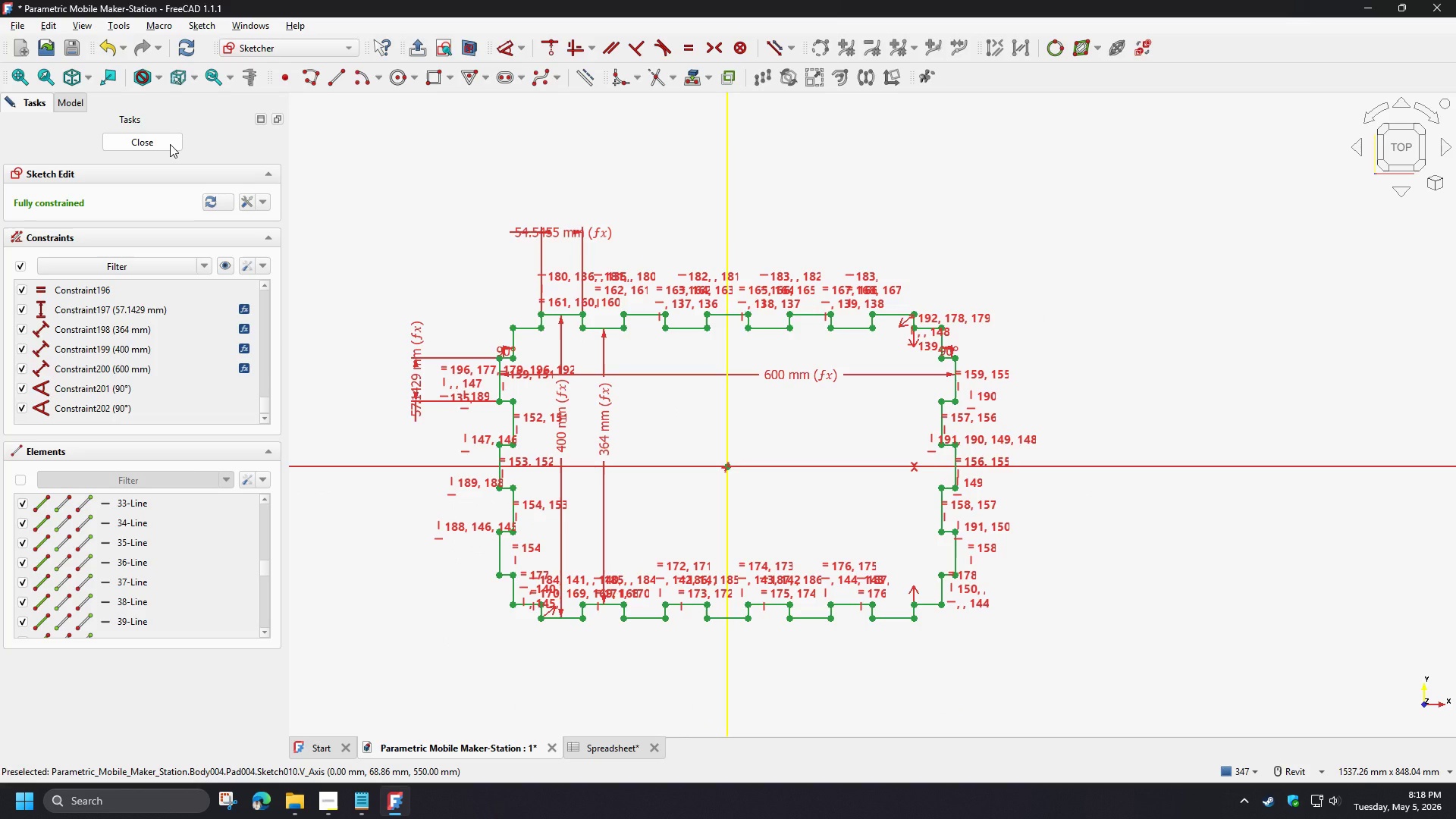 
left_click([170, 144])
 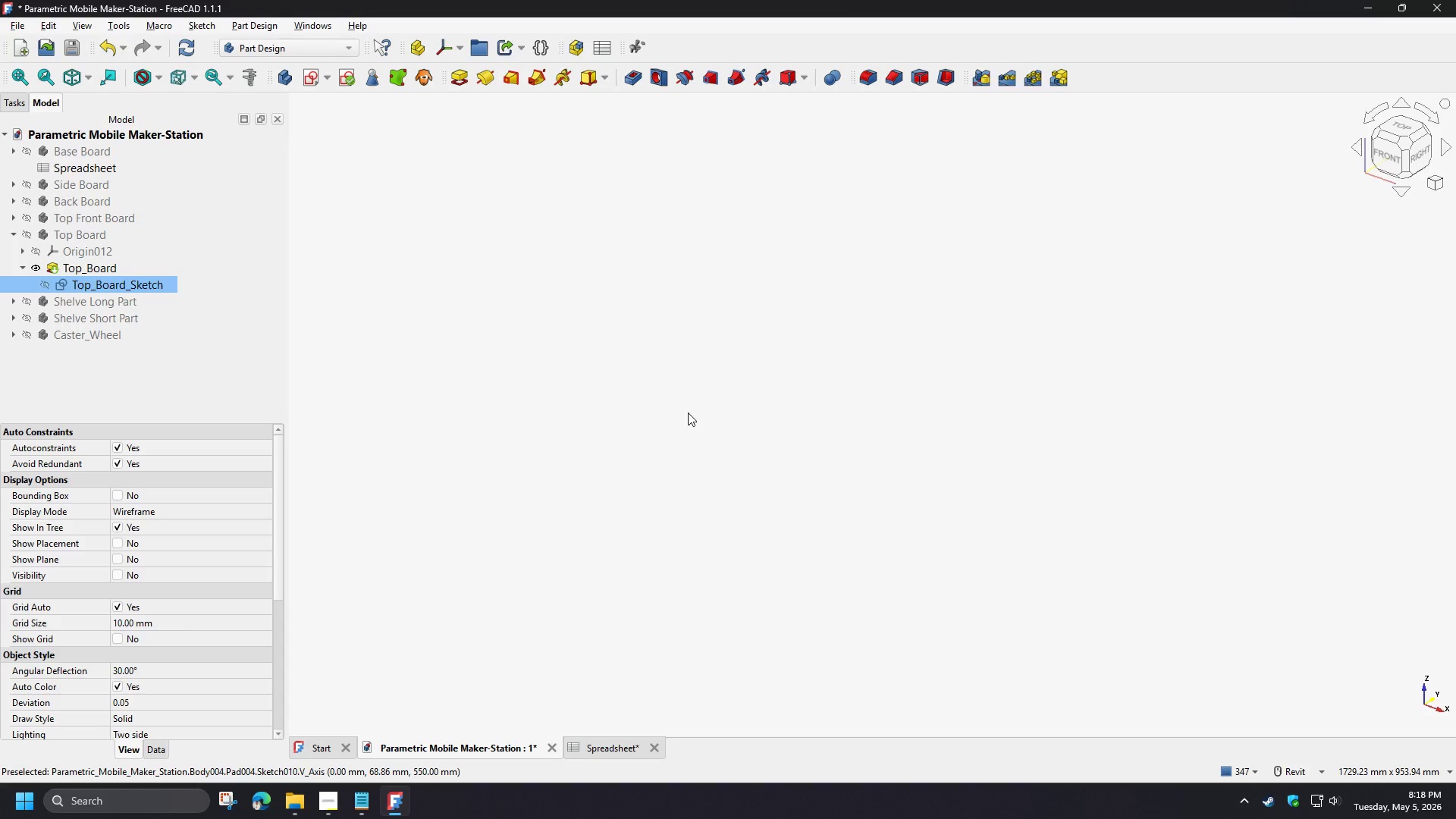 
wait(43.23)
 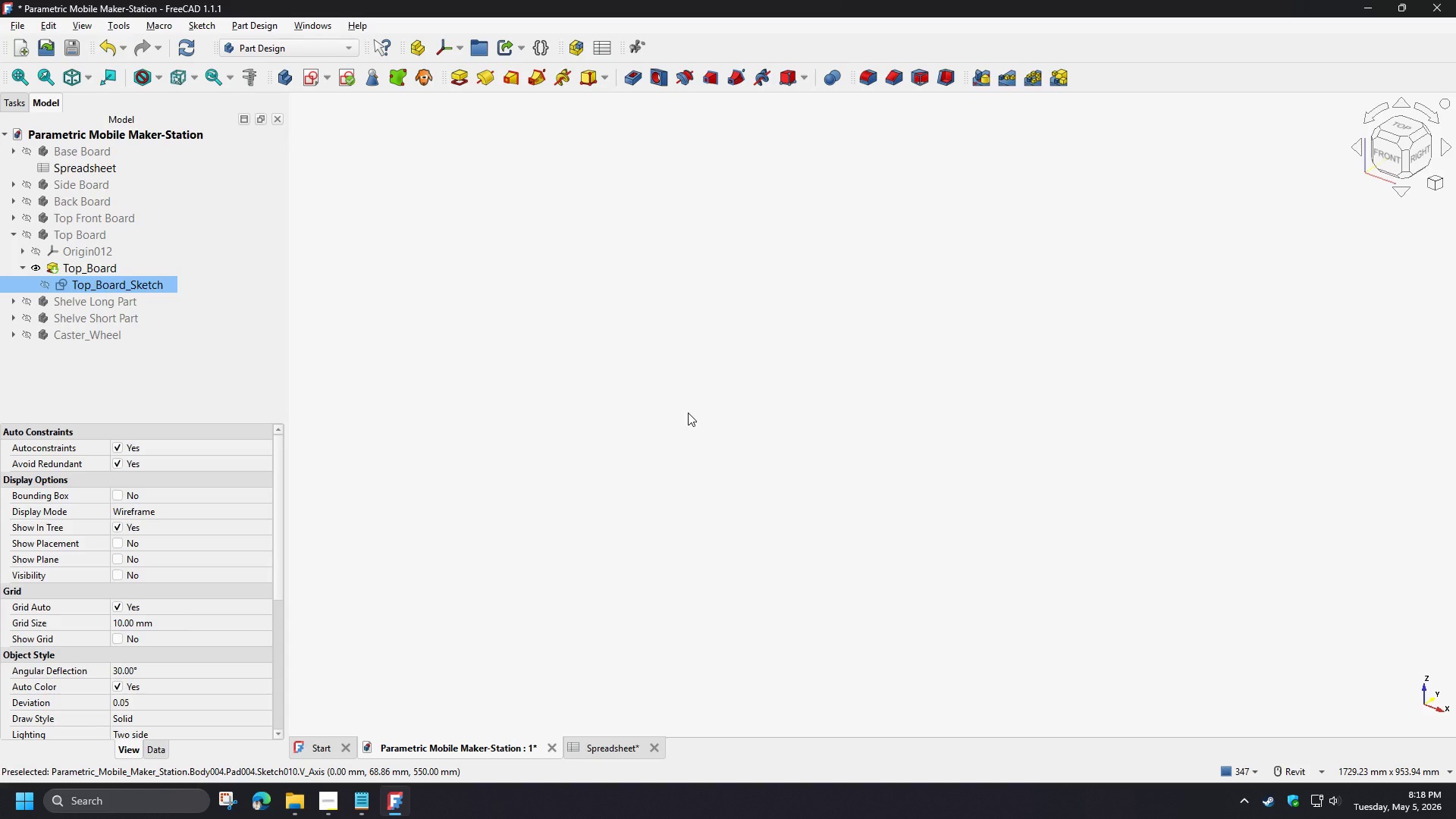 
left_click([31, 238])
 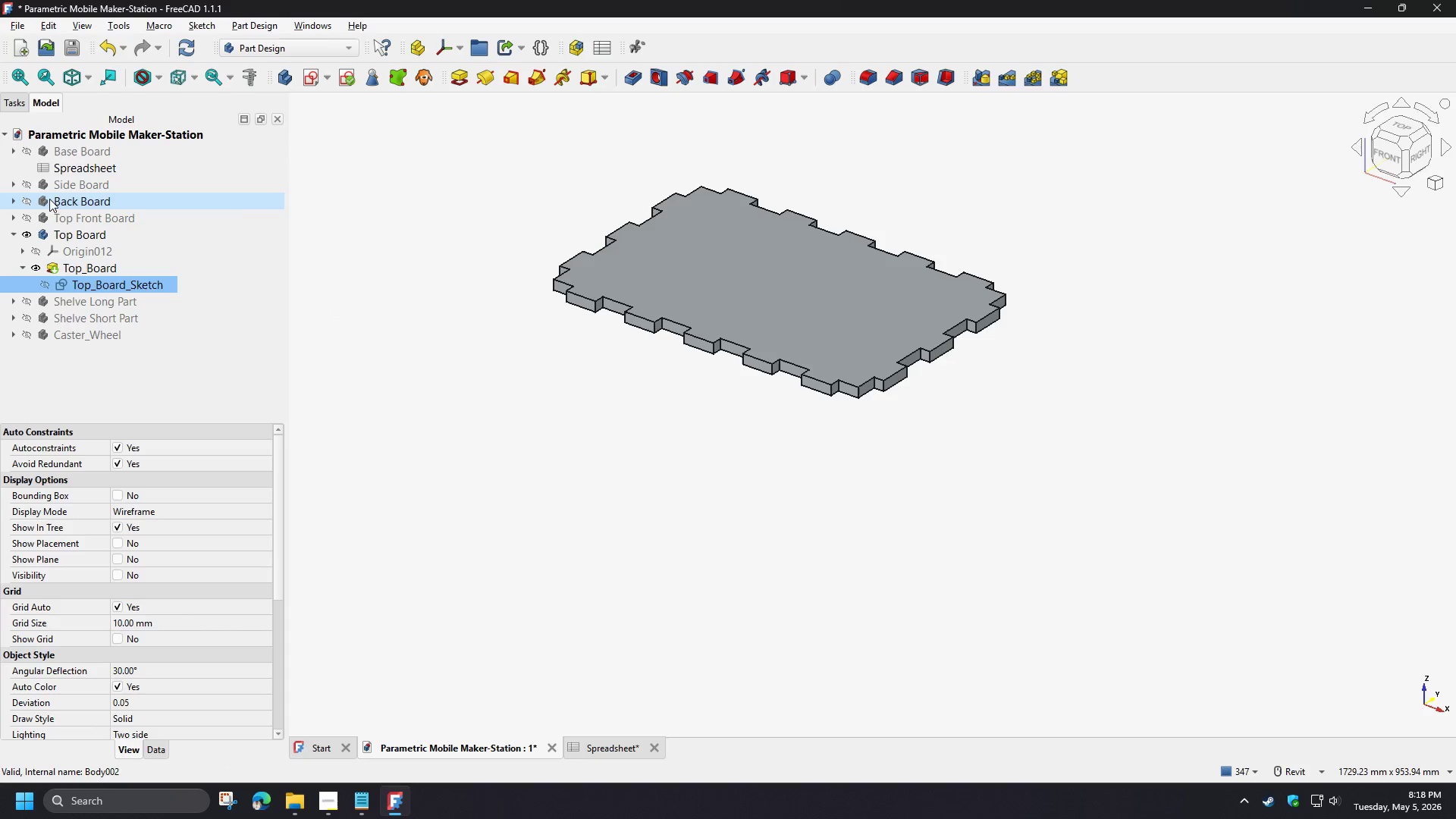 
left_click([25, 152])
 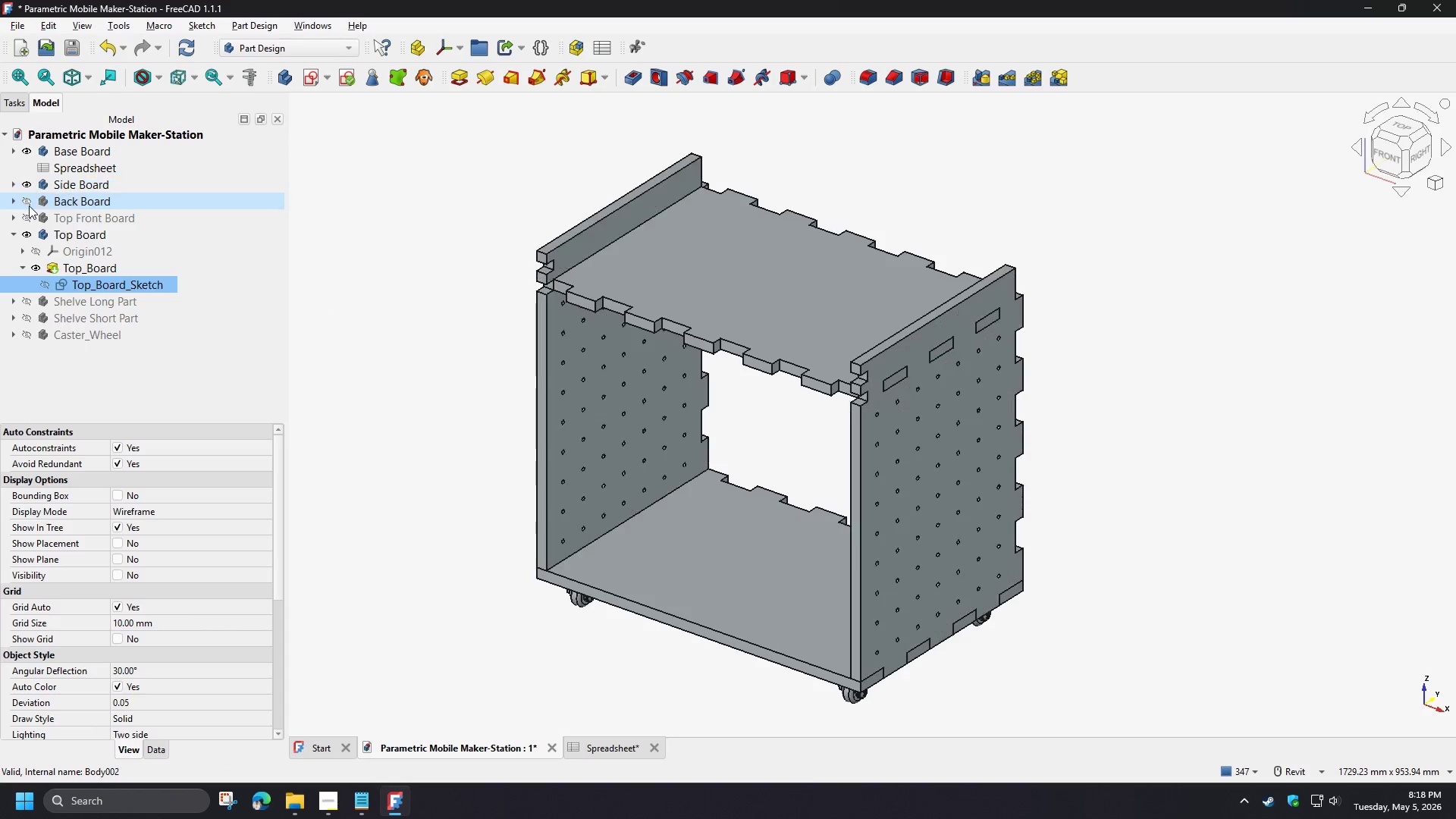 
double_click([28, 206])
 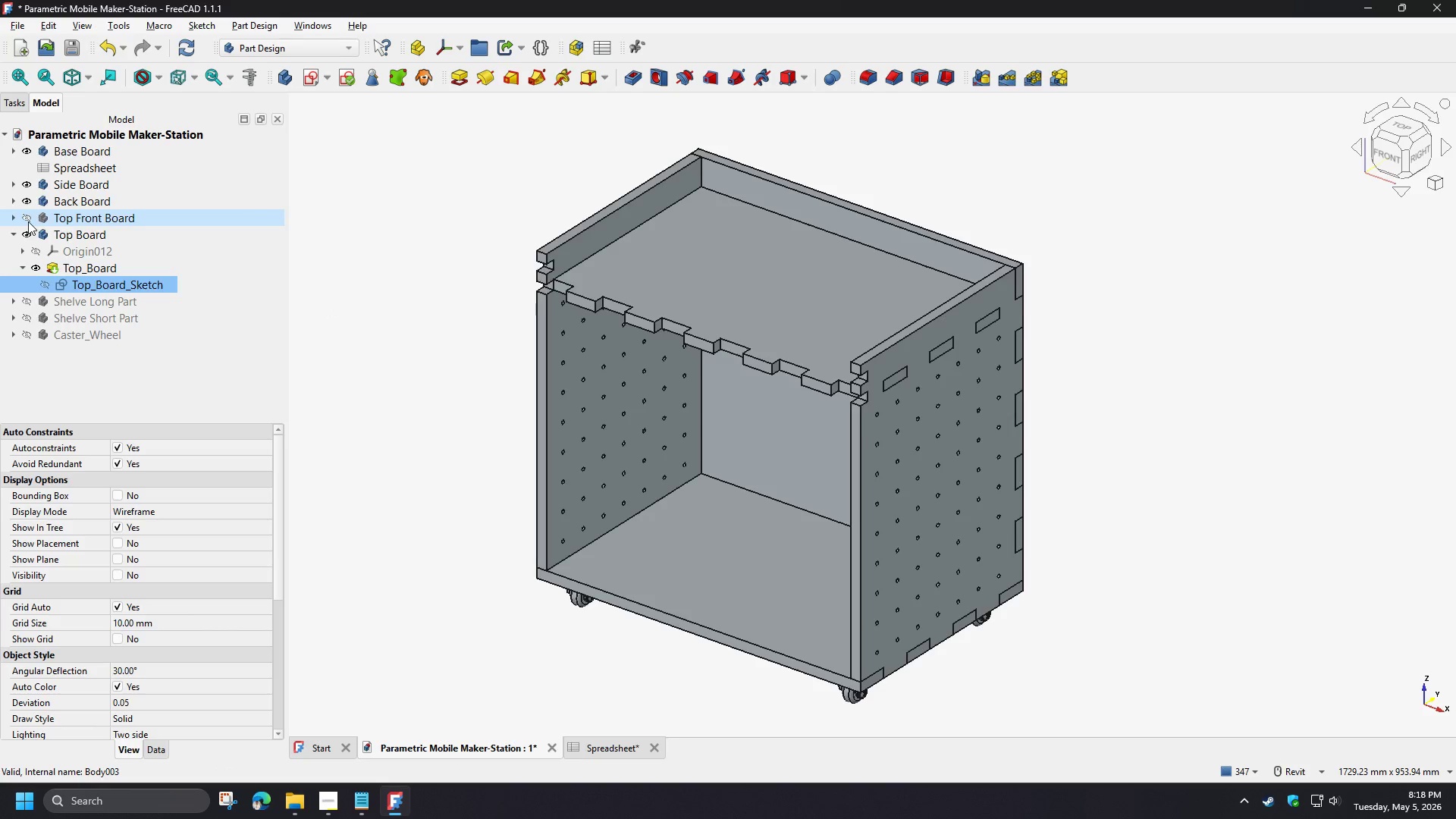 
triple_click([27, 221])
 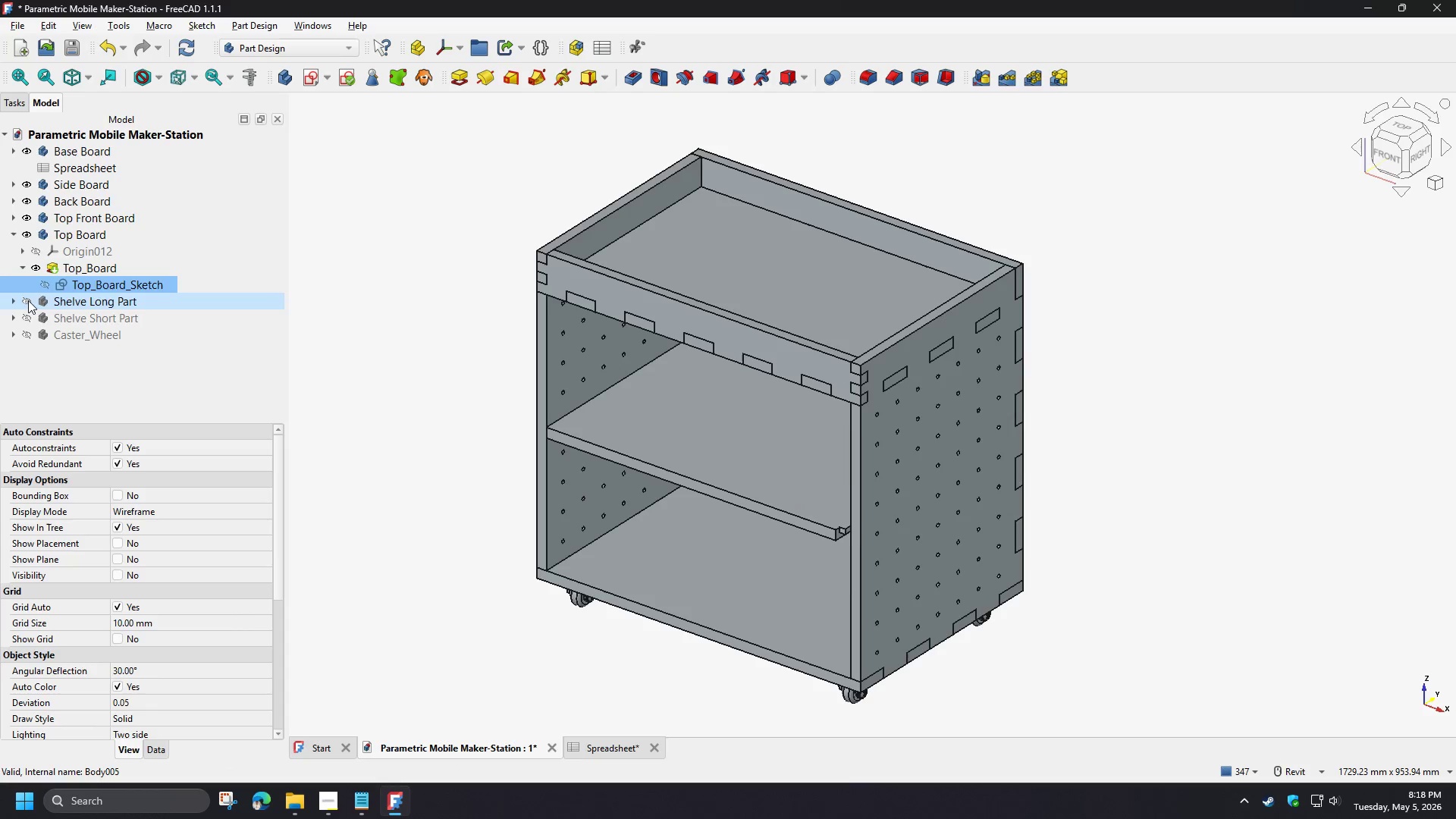 
double_click([23, 316])
 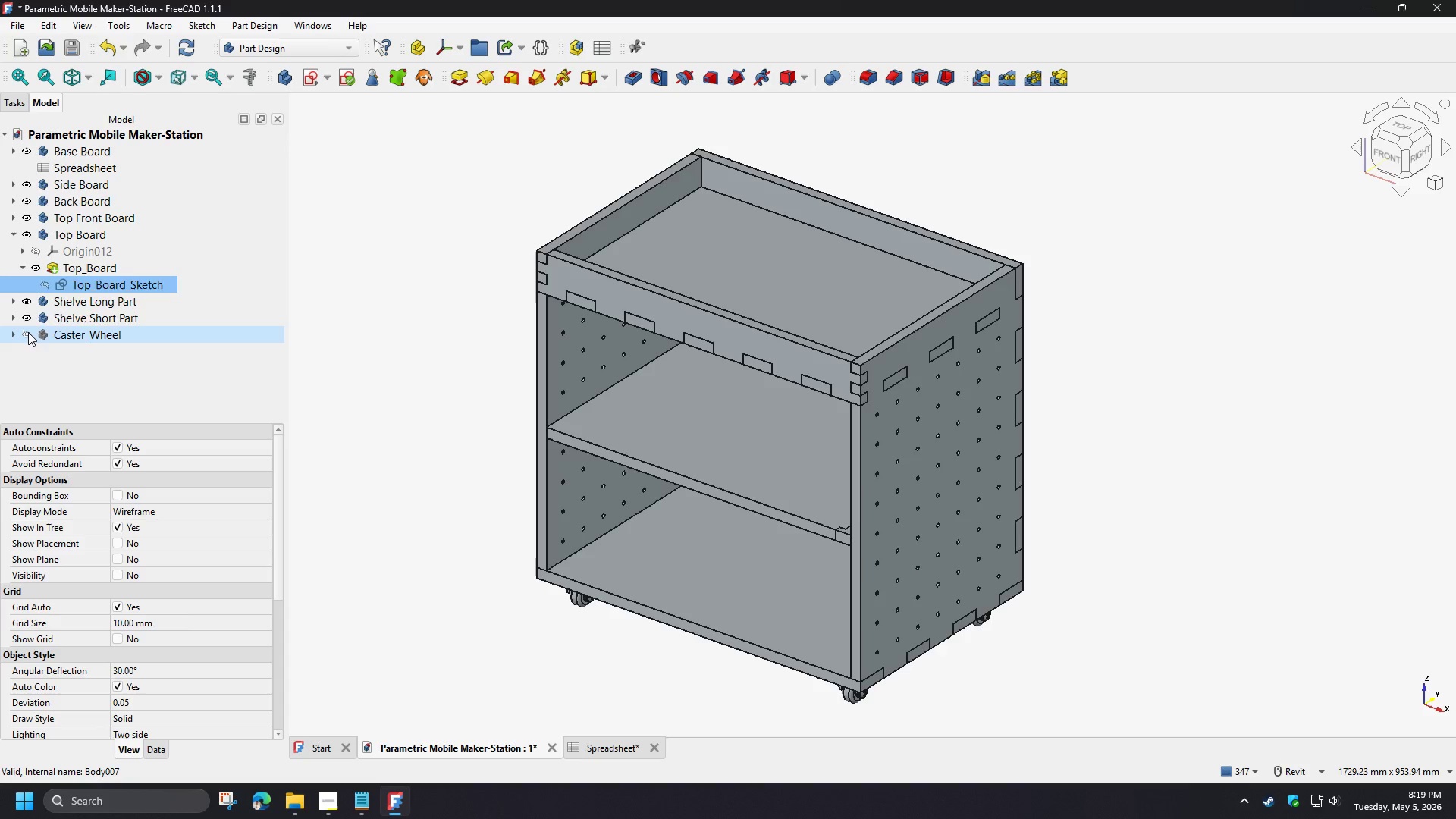 
triple_click([27, 334])
 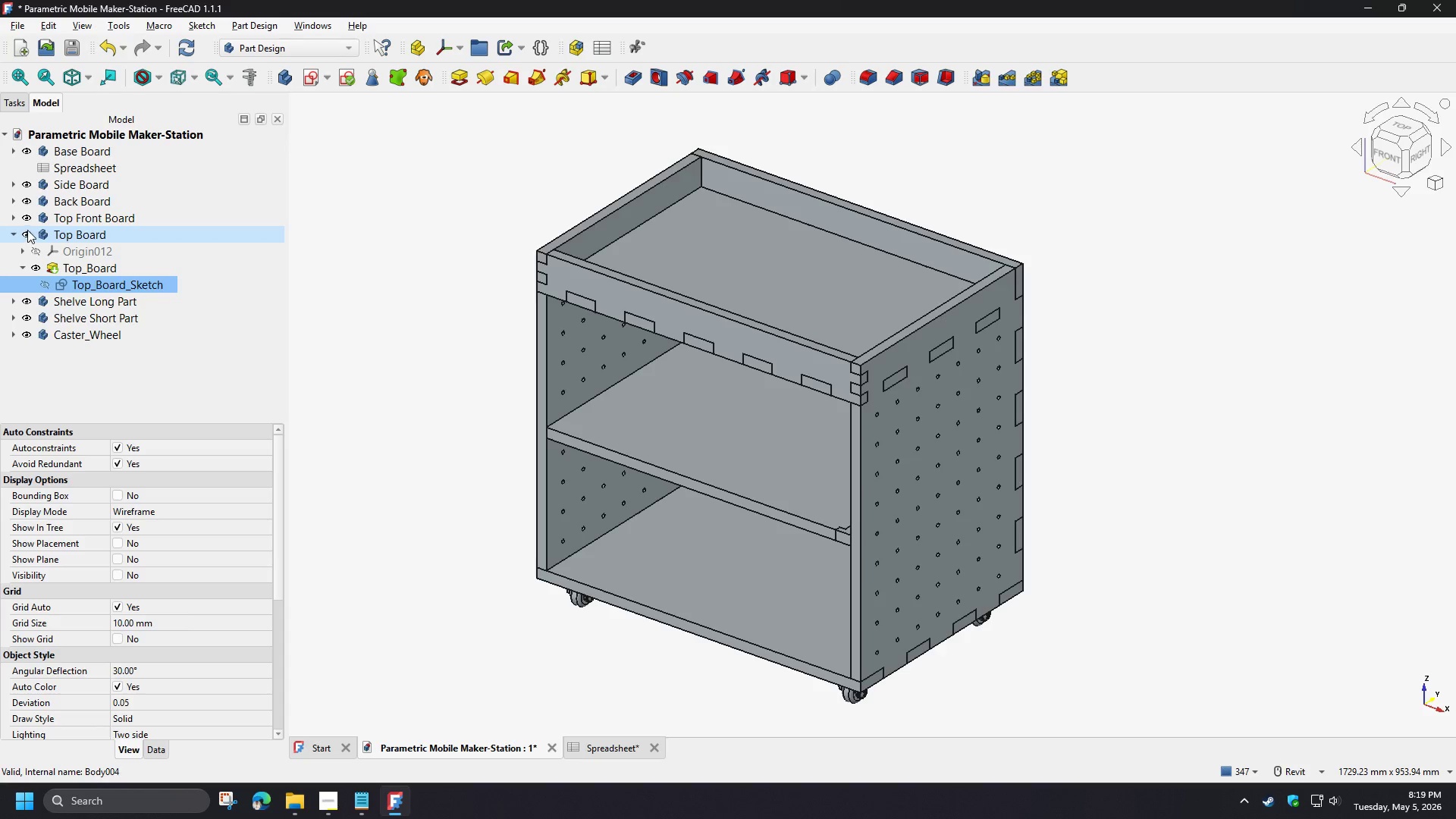 
left_click([14, 233])
 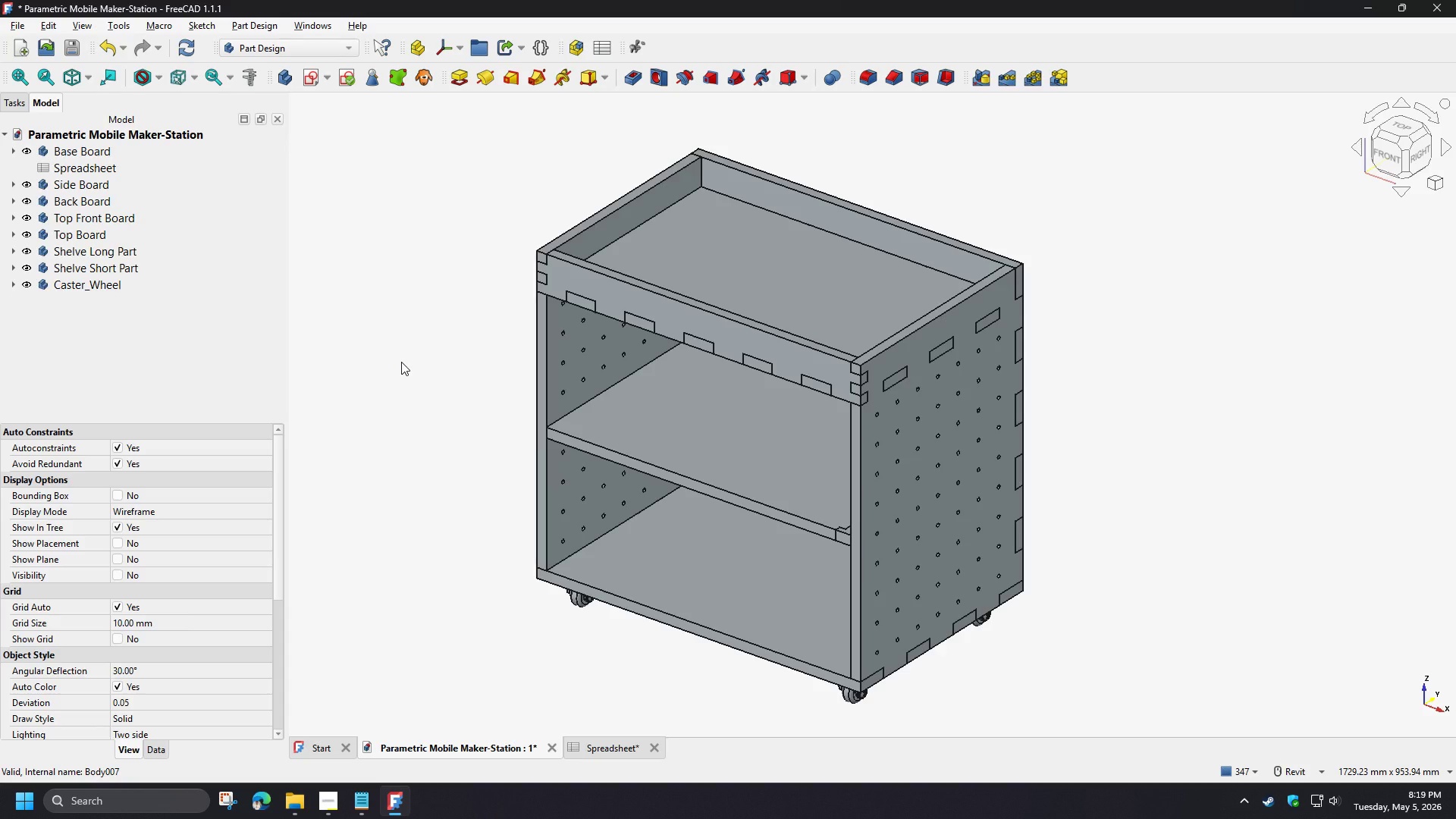 
left_click([401, 362])
 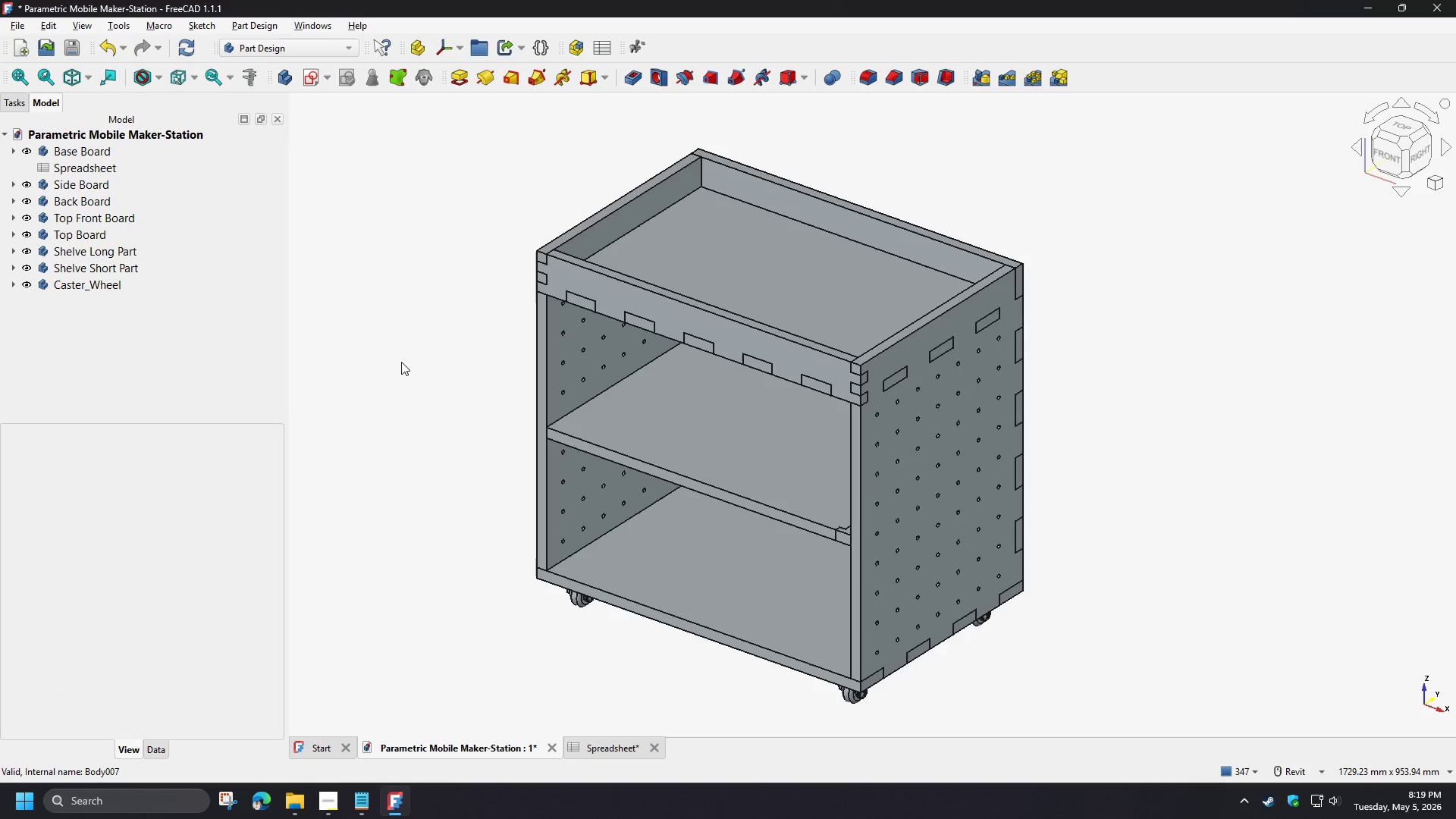 
key(Control+S)
 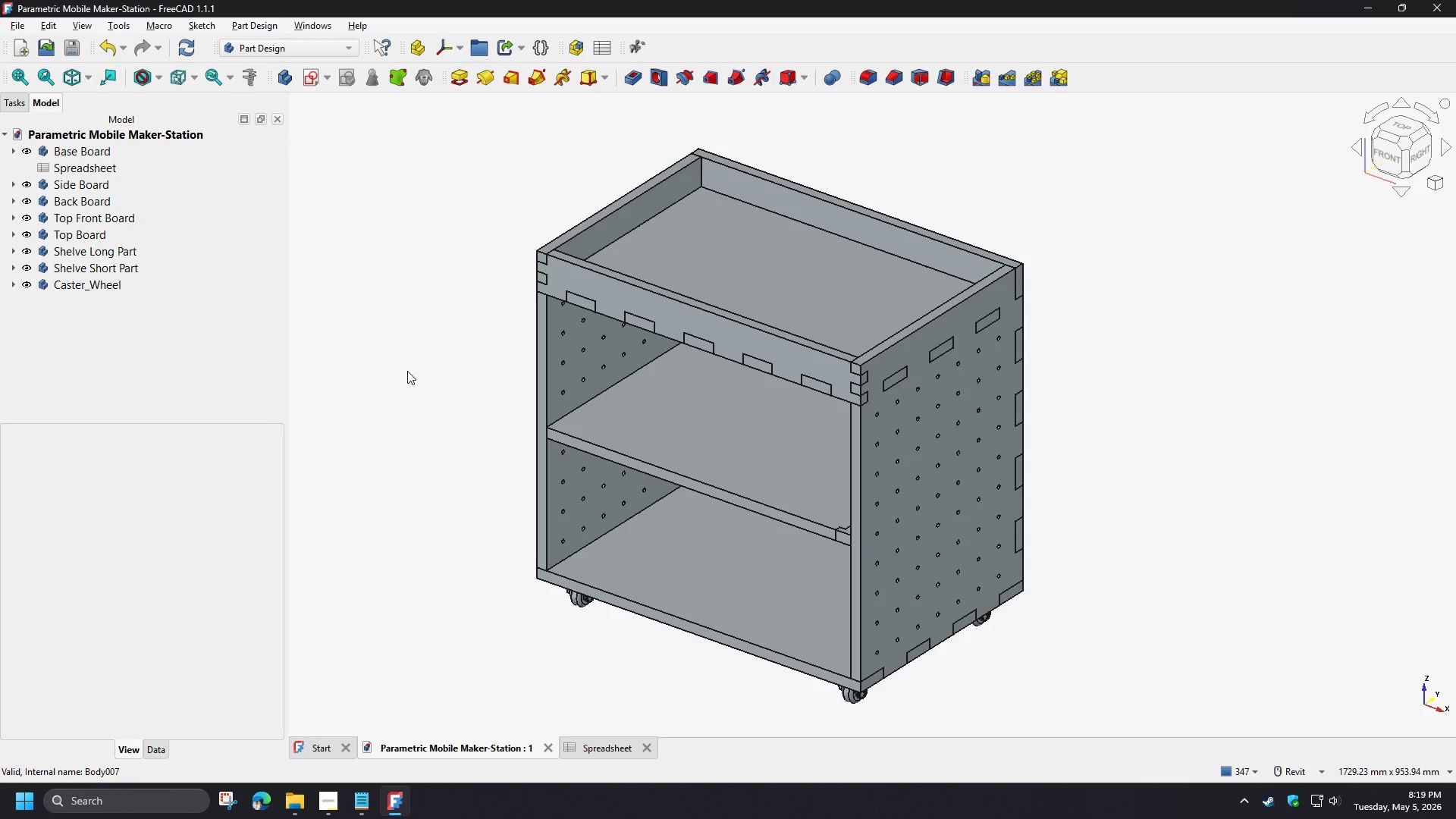 
wait(19.8)
 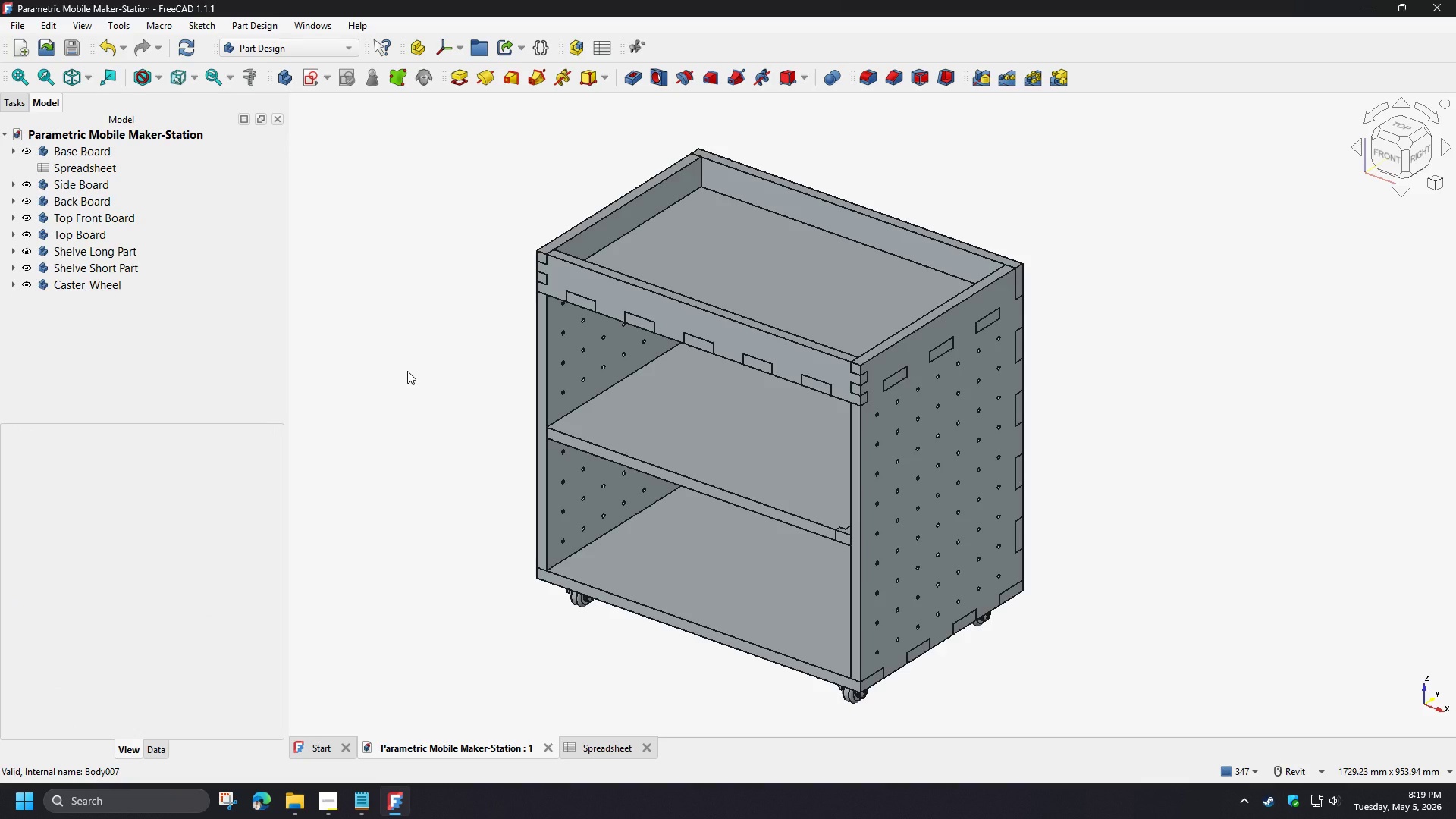 
hold_key(key=ShiftLeft, duration=1.51)
 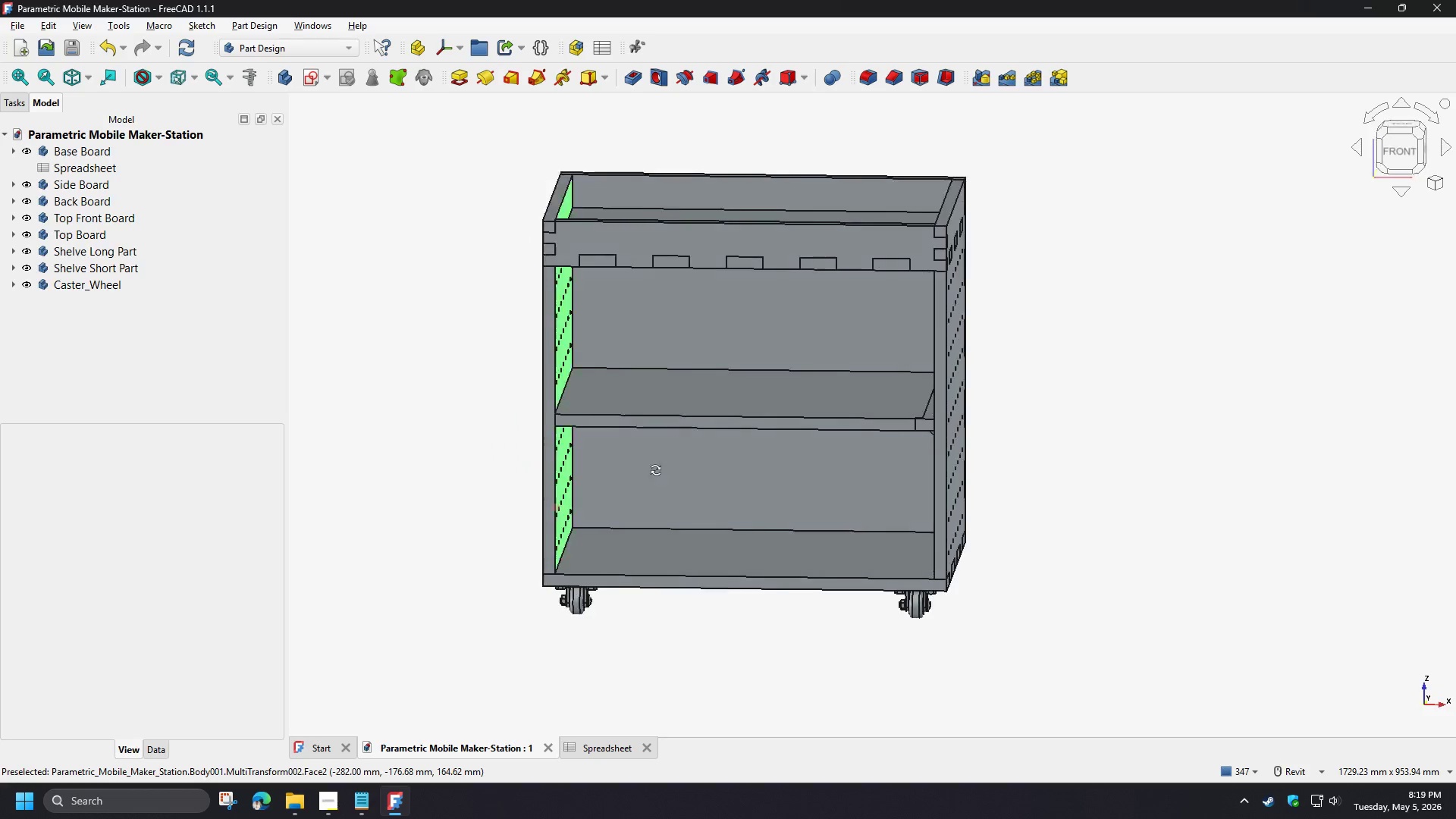 
hold_key(key=ShiftLeft, duration=1.36)
 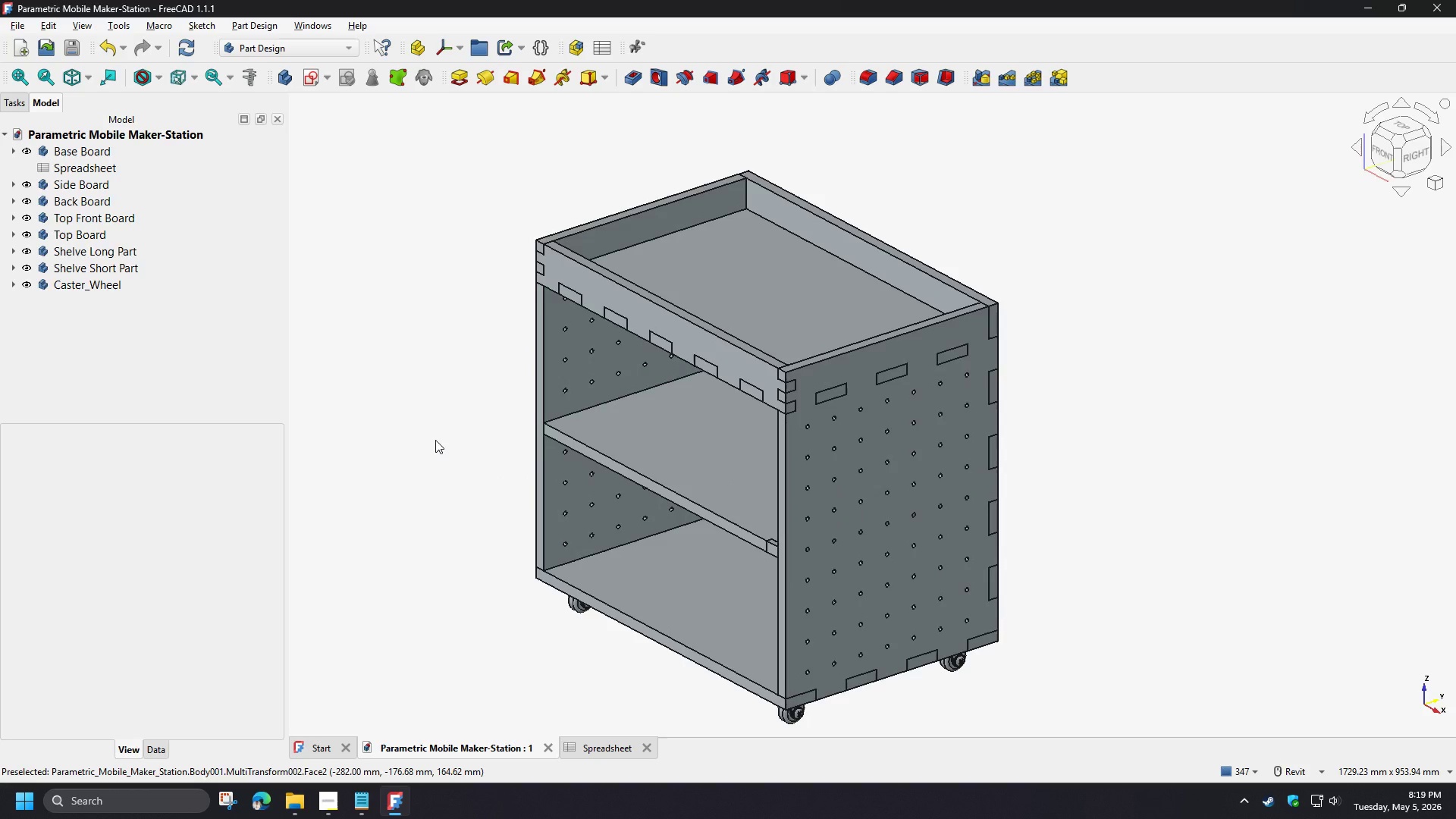 
hold_key(key=ShiftLeft, duration=0.97)
 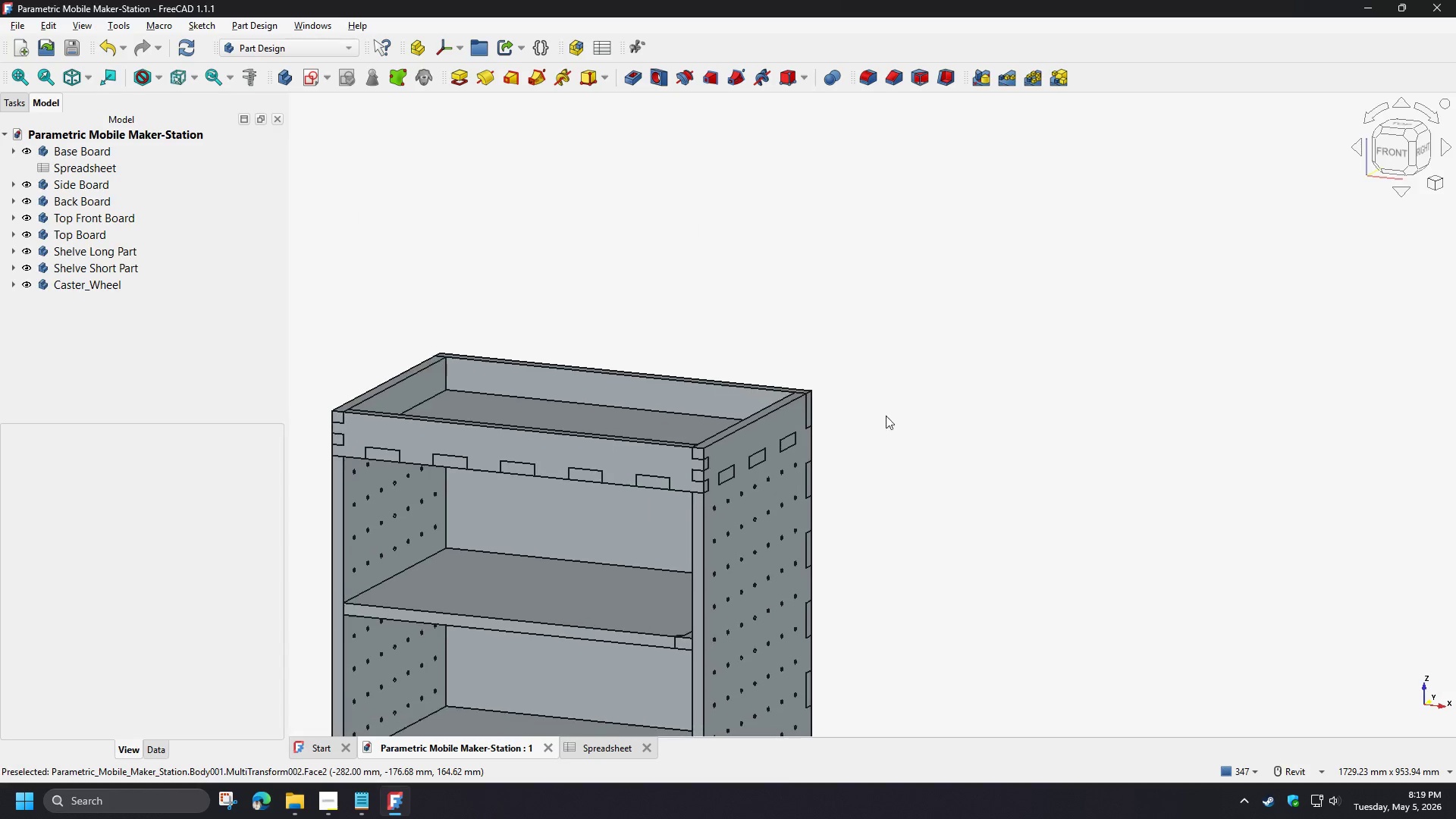 
hold_key(key=ShiftLeft, duration=1.81)
 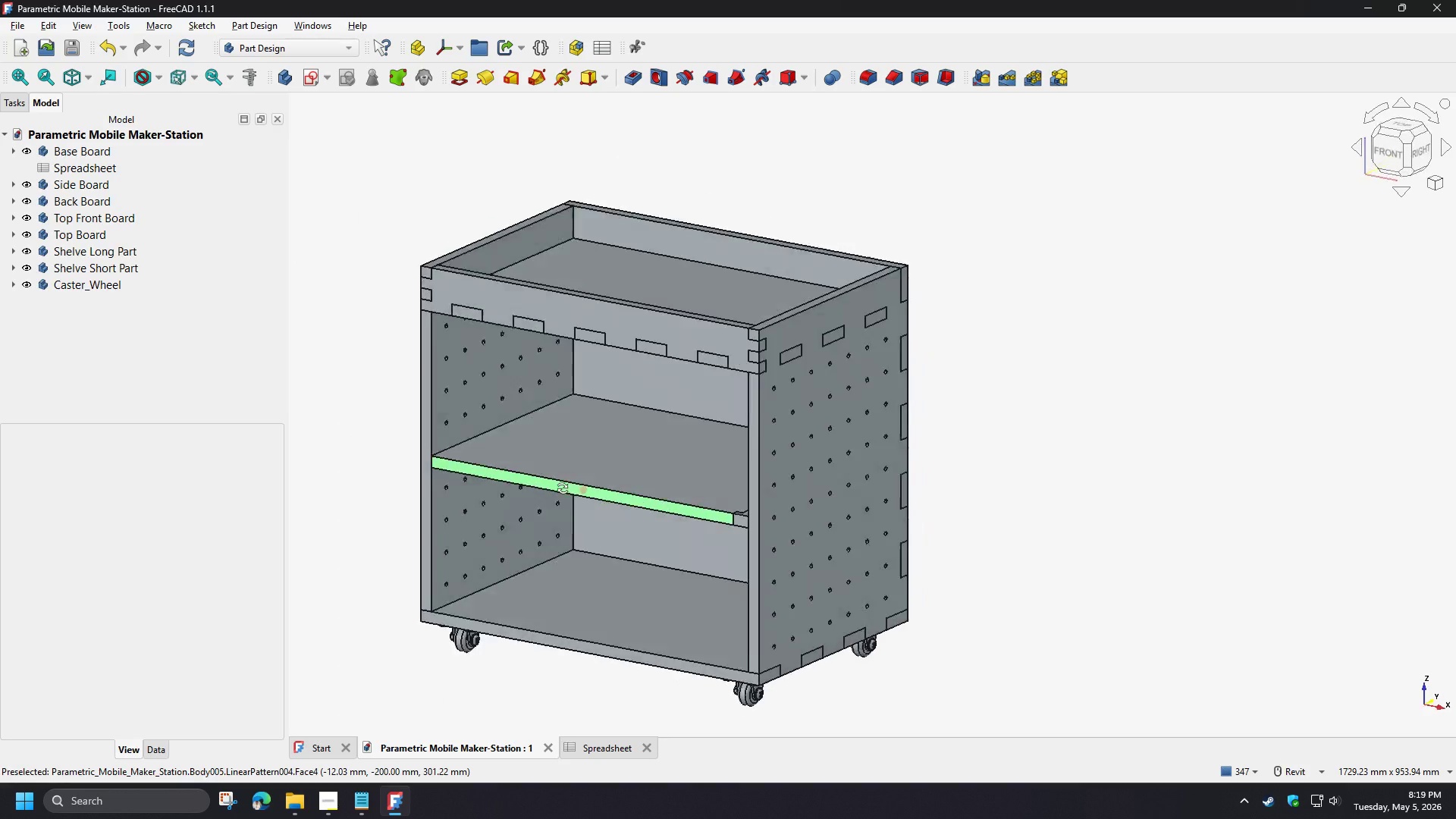 
hold_key(key=ShiftLeft, duration=1.23)
 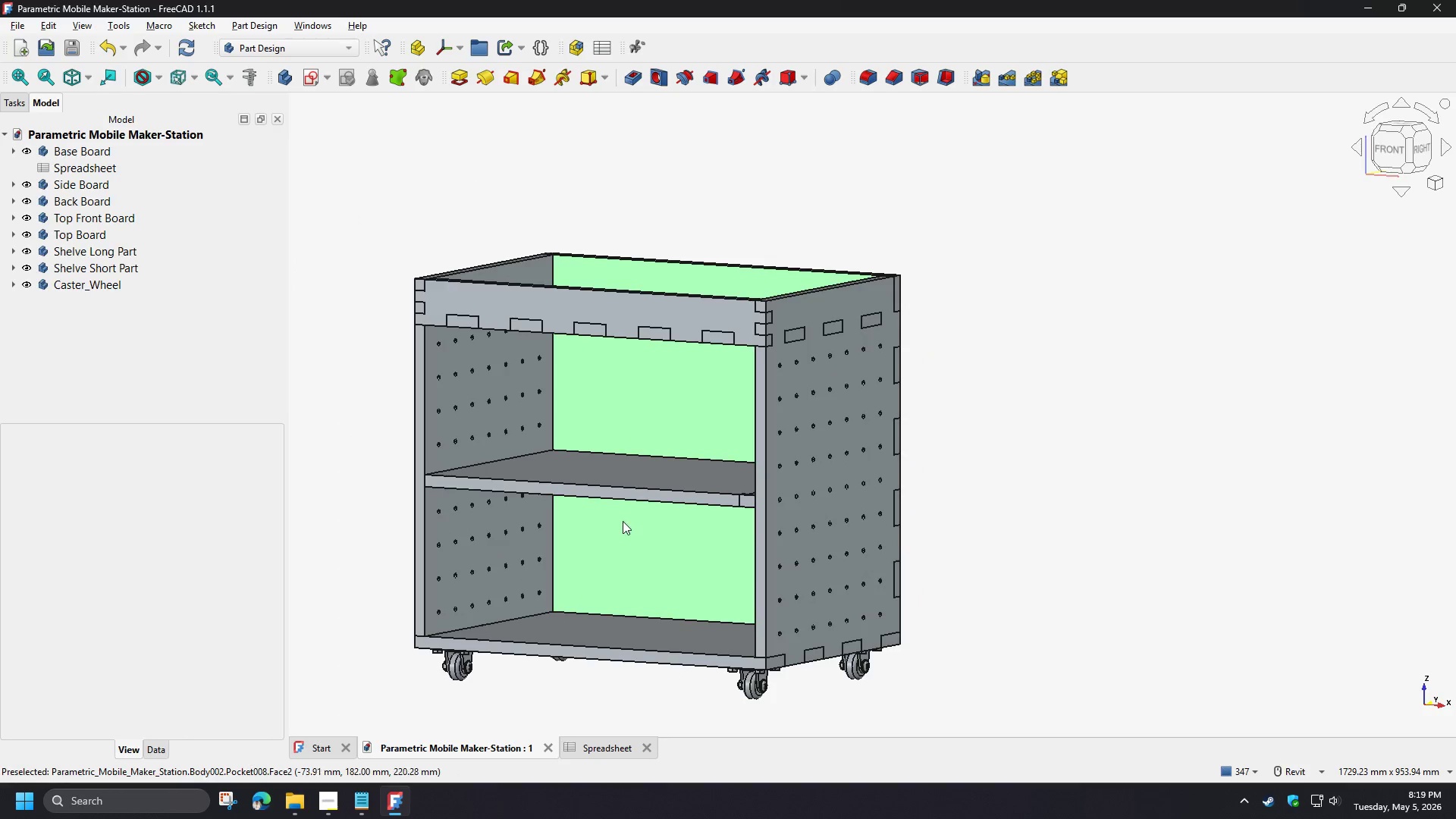 
hold_key(key=ShiftLeft, duration=1.5)
 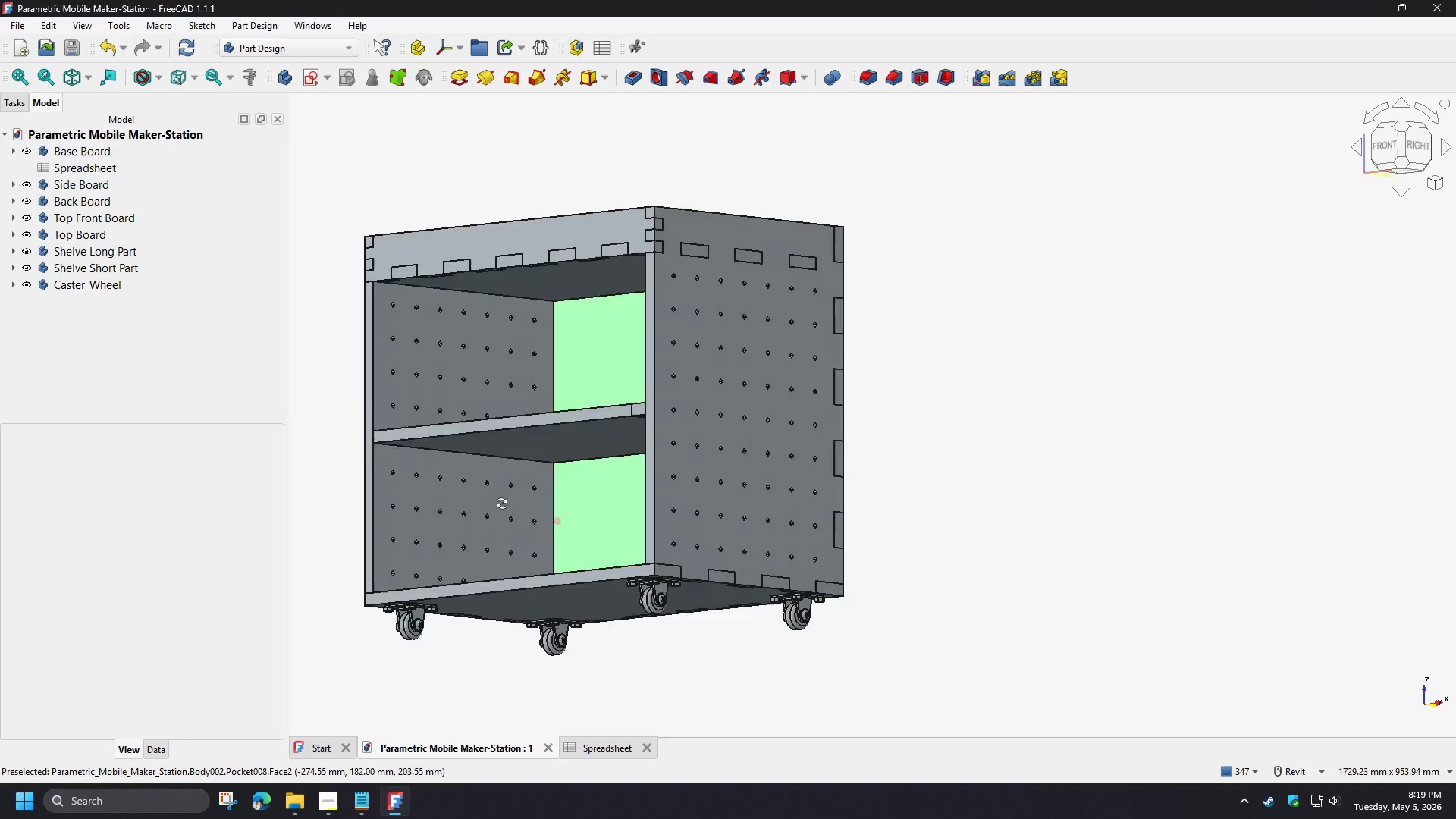 
hold_key(key=ShiftLeft, duration=1.25)
 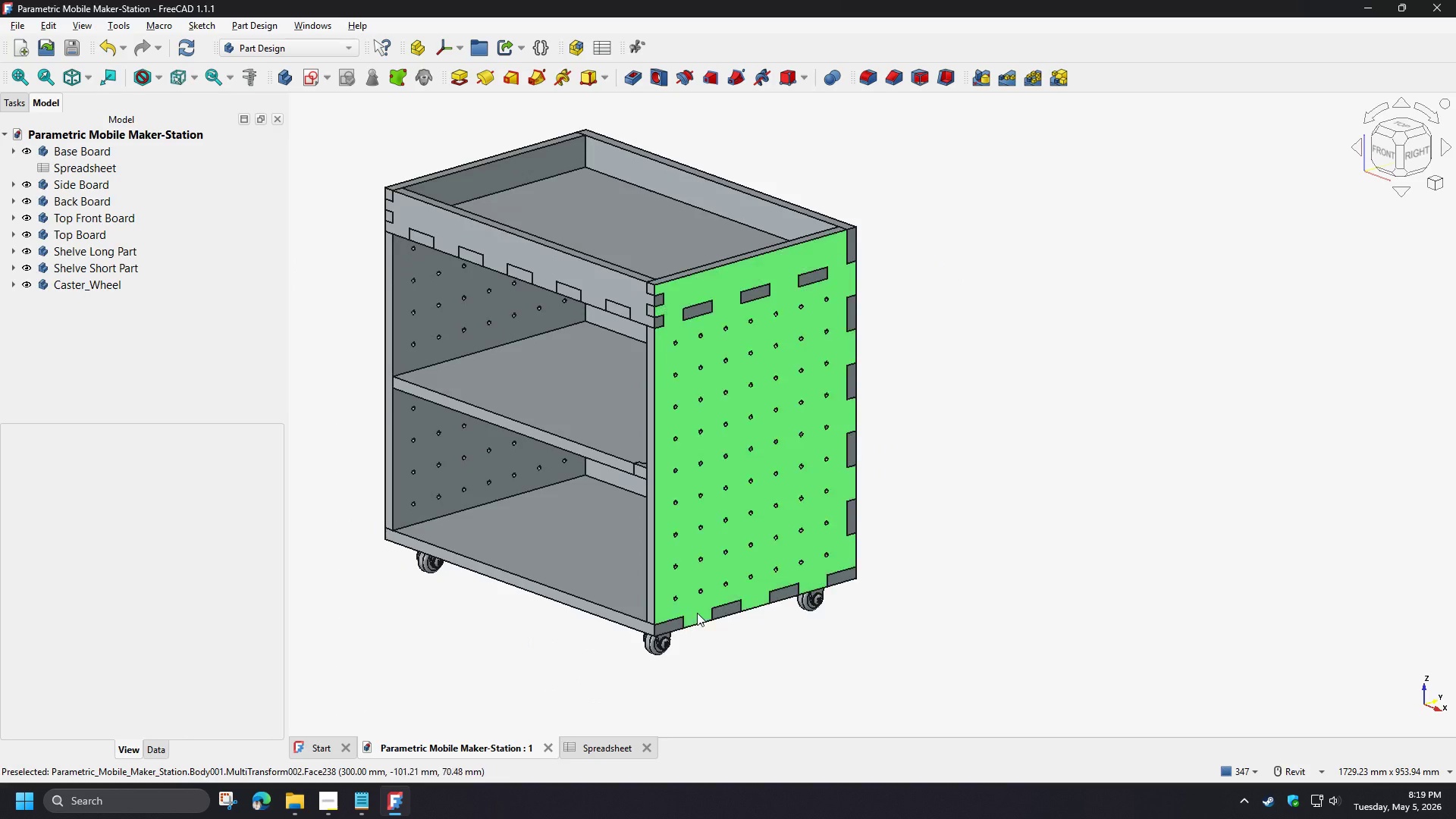 
scroll: coordinate [680, 632], scroll_direction: up, amount: 10.0
 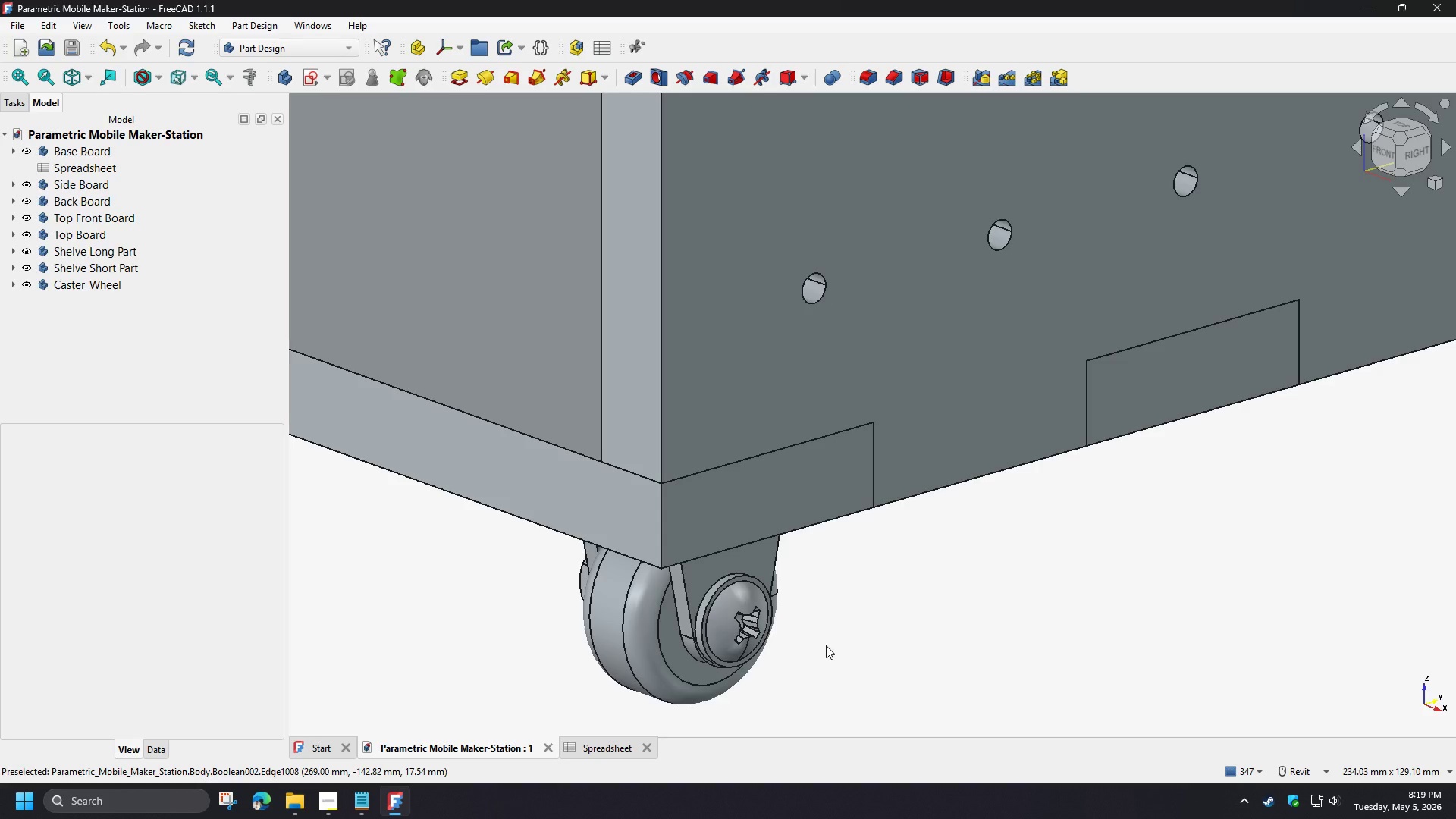 
scroll: coordinate [836, 658], scroll_direction: down, amount: 10.0
 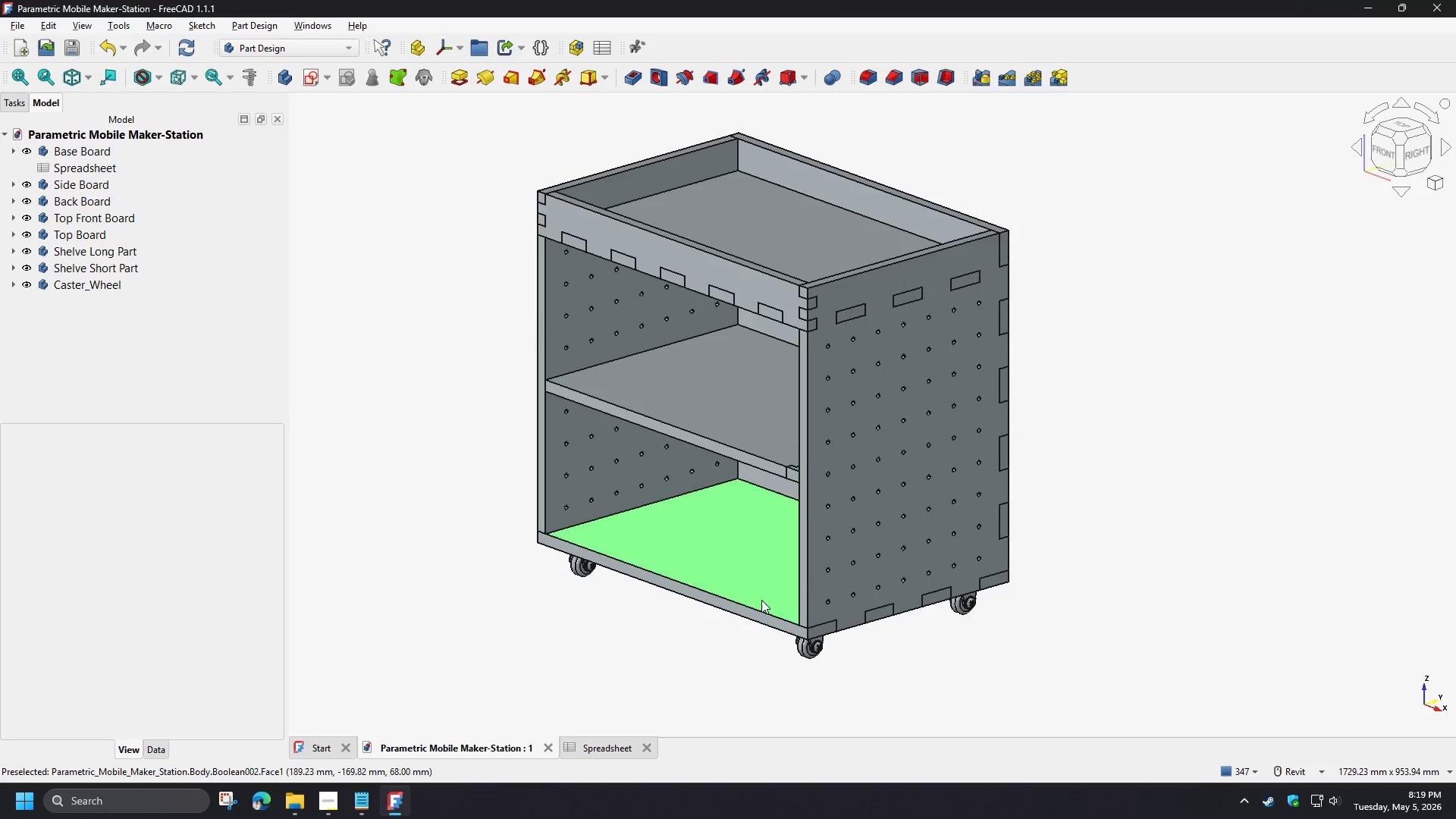 
hold_key(key=ShiftLeft, duration=1.5)
 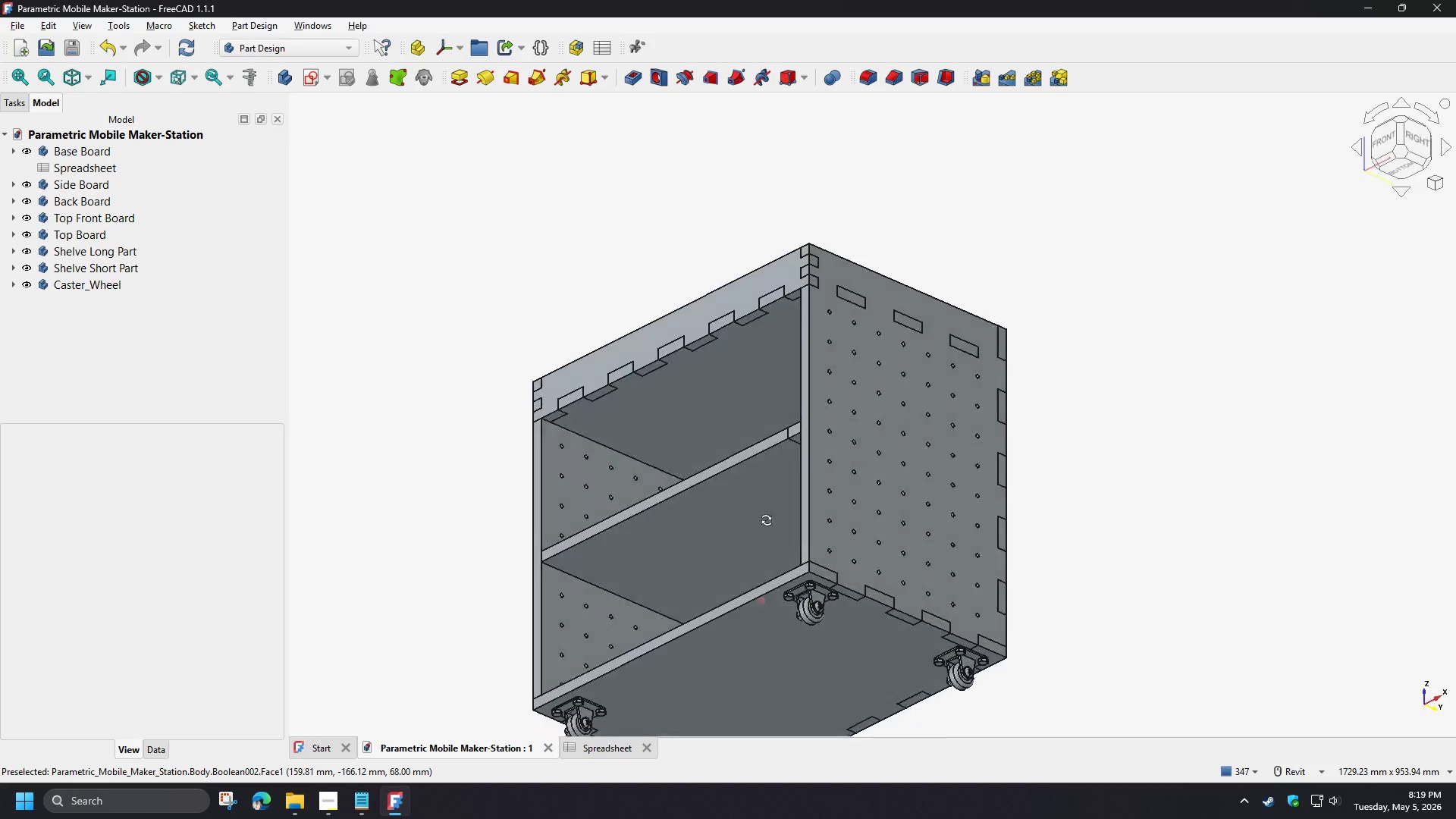 
hold_key(key=ShiftLeft, duration=1.51)
 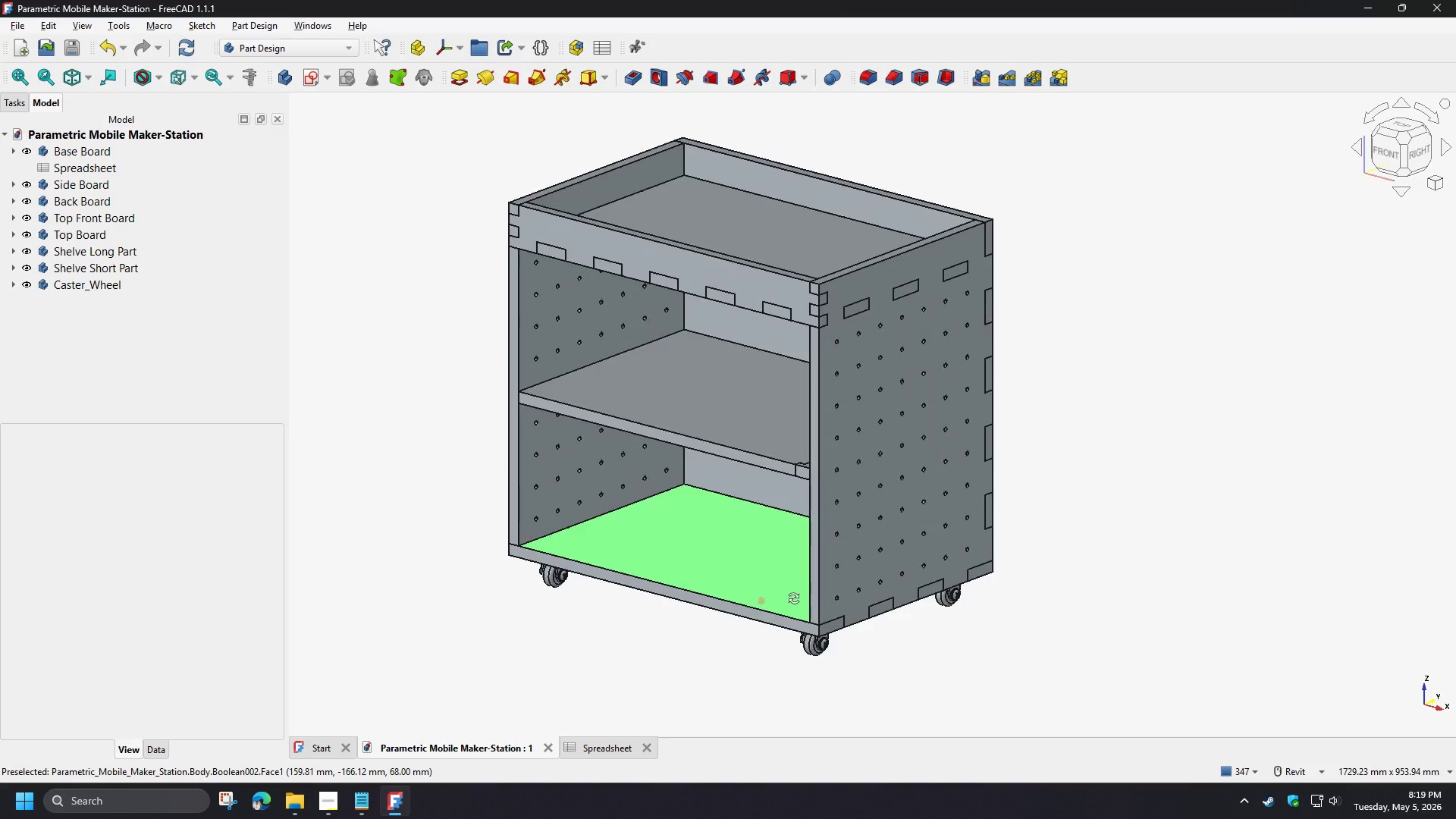 
hold_key(key=ShiftLeft, duration=0.89)
 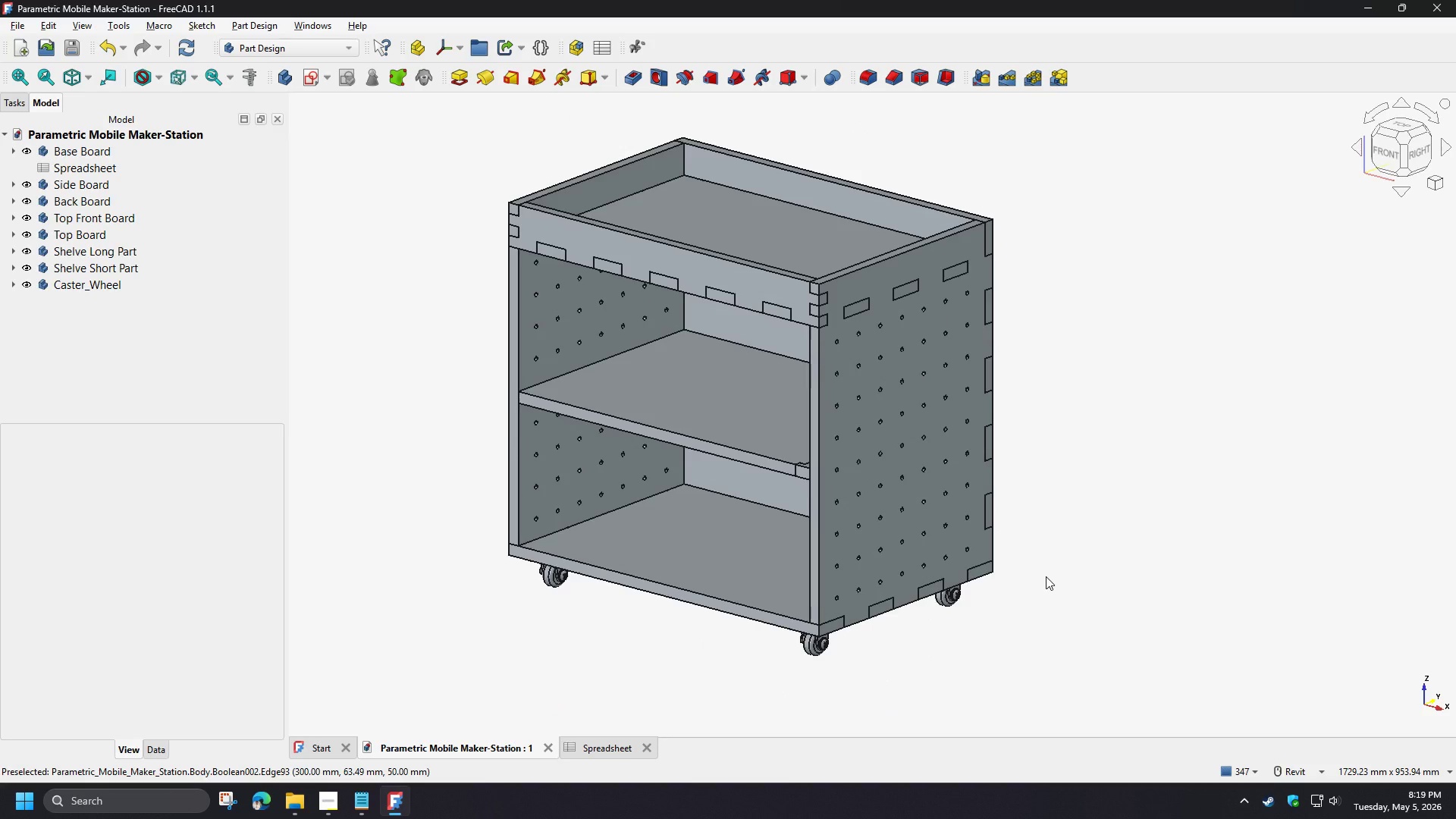 
hold_key(key=ShiftLeft, duration=1.52)
 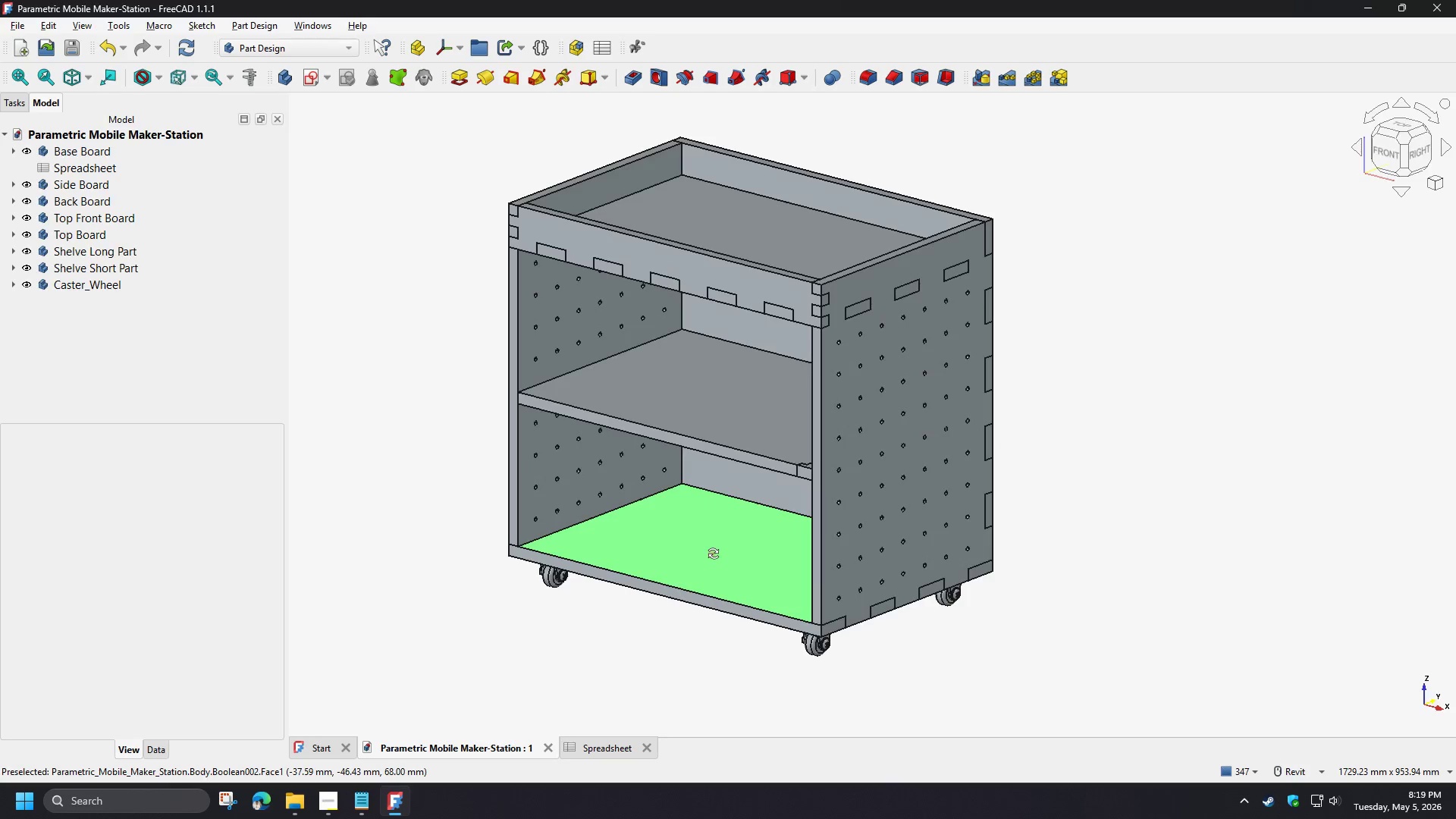 
hold_key(key=ShiftLeft, duration=0.64)
 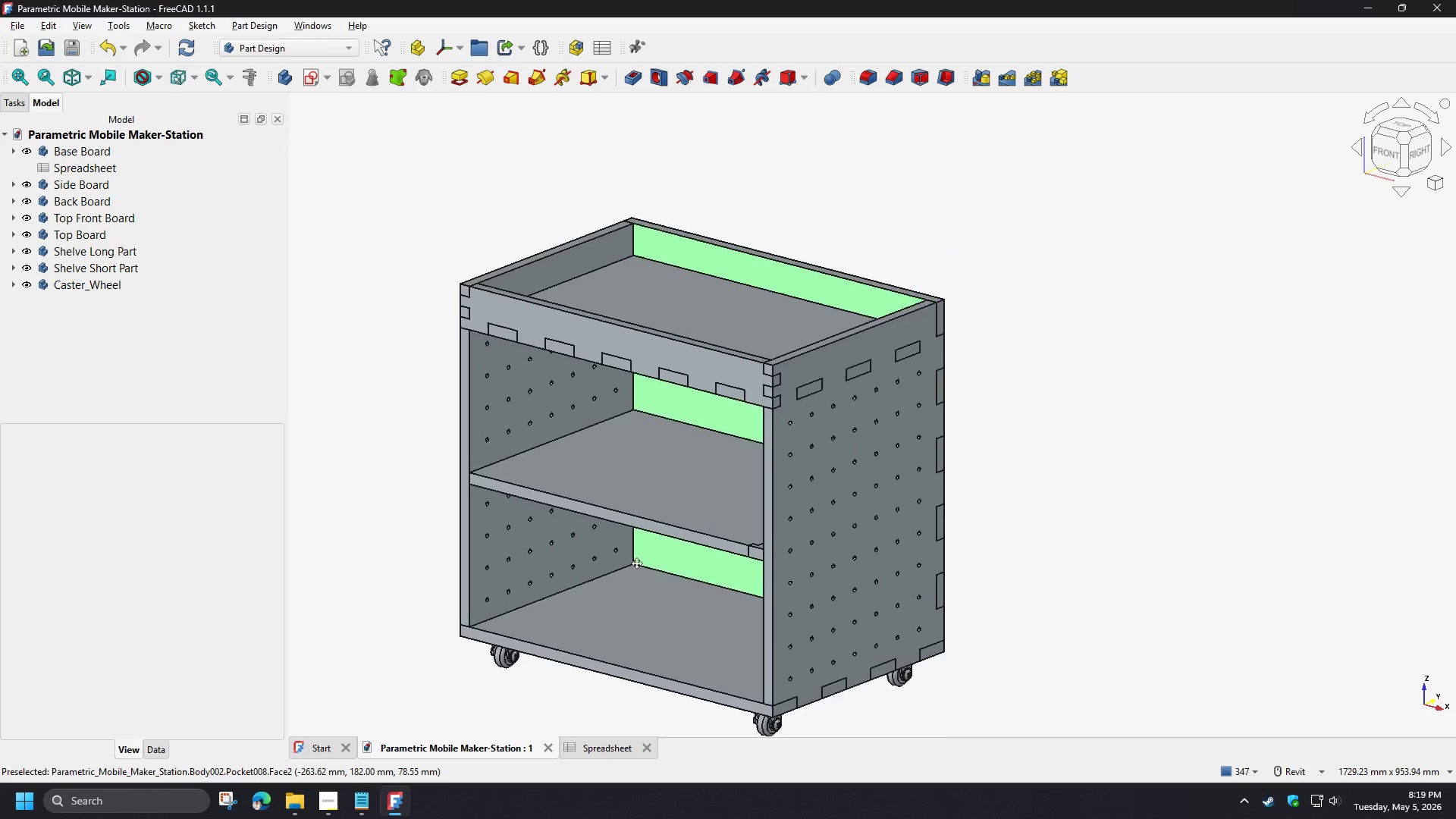 
hold_key(key=ShiftLeft, duration=0.8)
 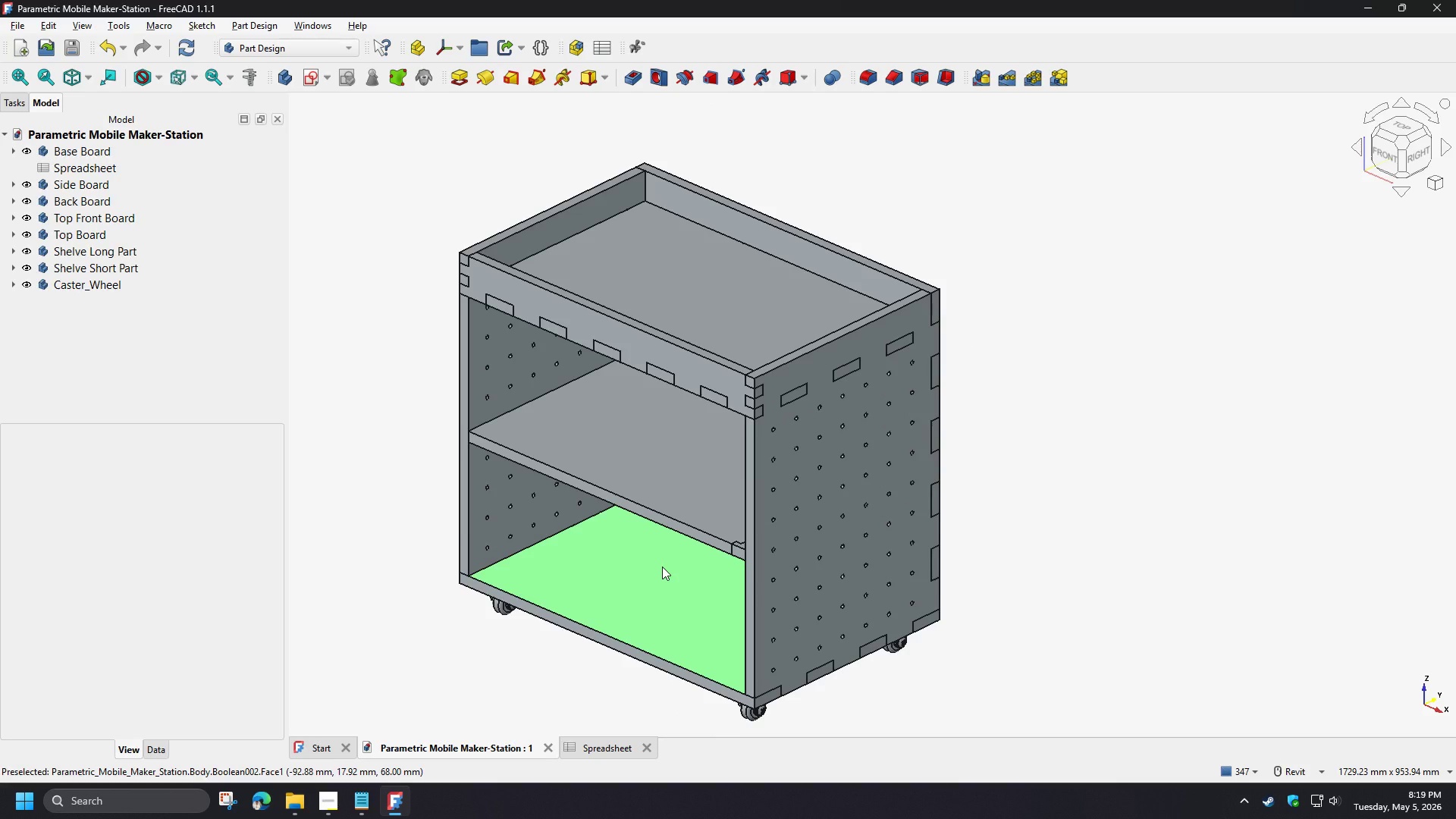 
type(vf)
 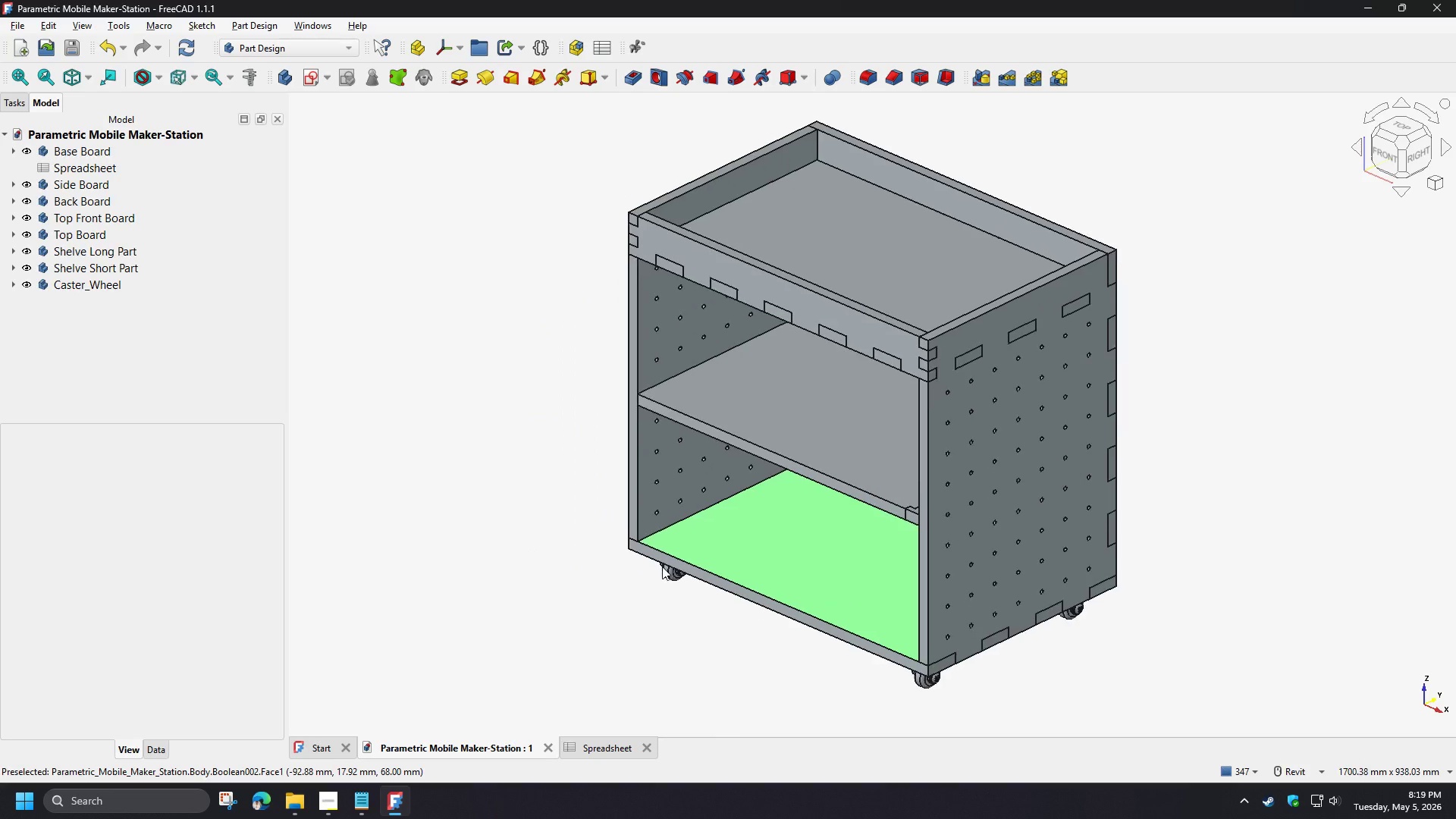 
key(Control+S)
 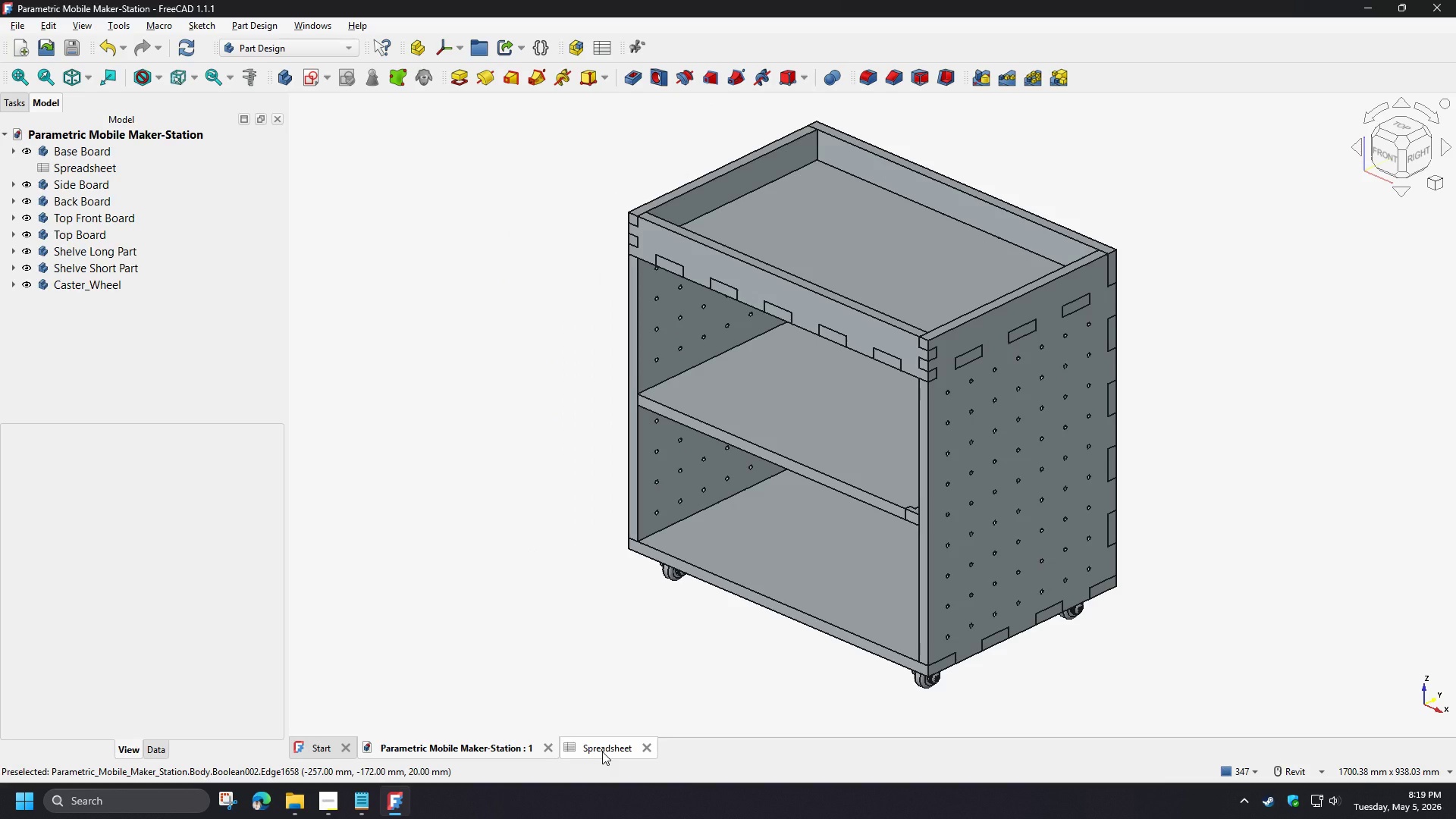 
left_click([602, 752])
 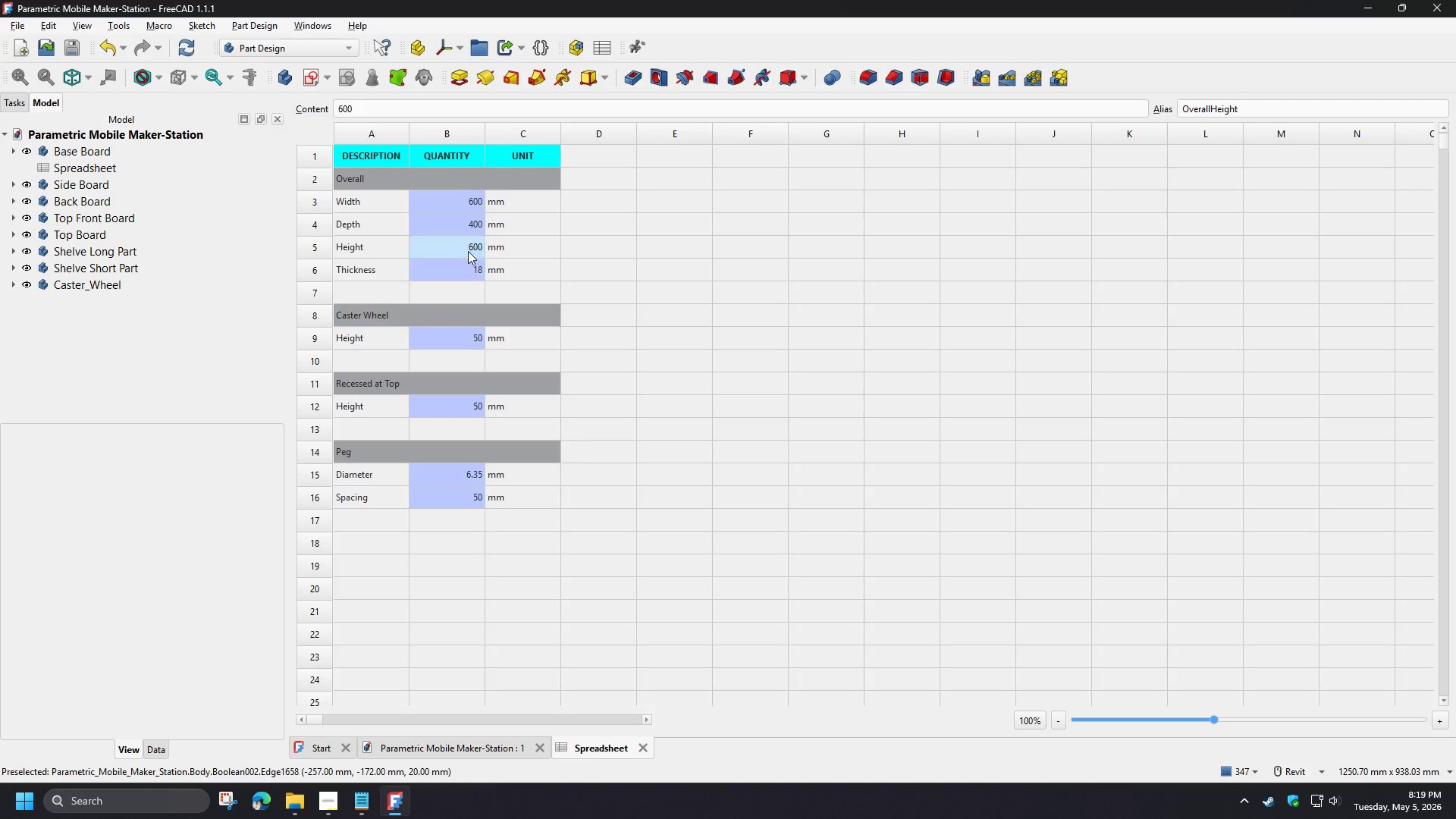 
left_click([469, 221])
 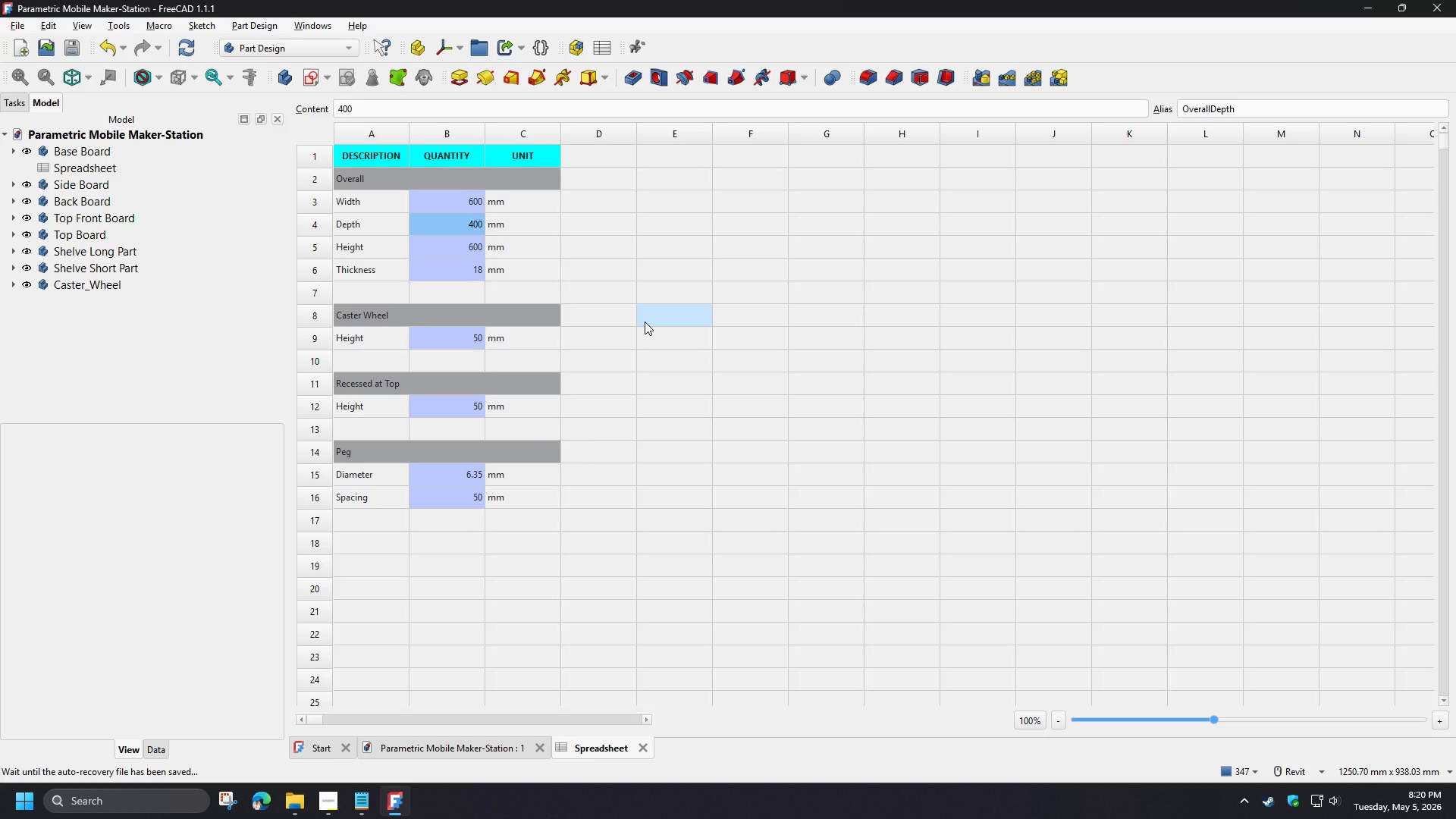 
key(Numpad8)
 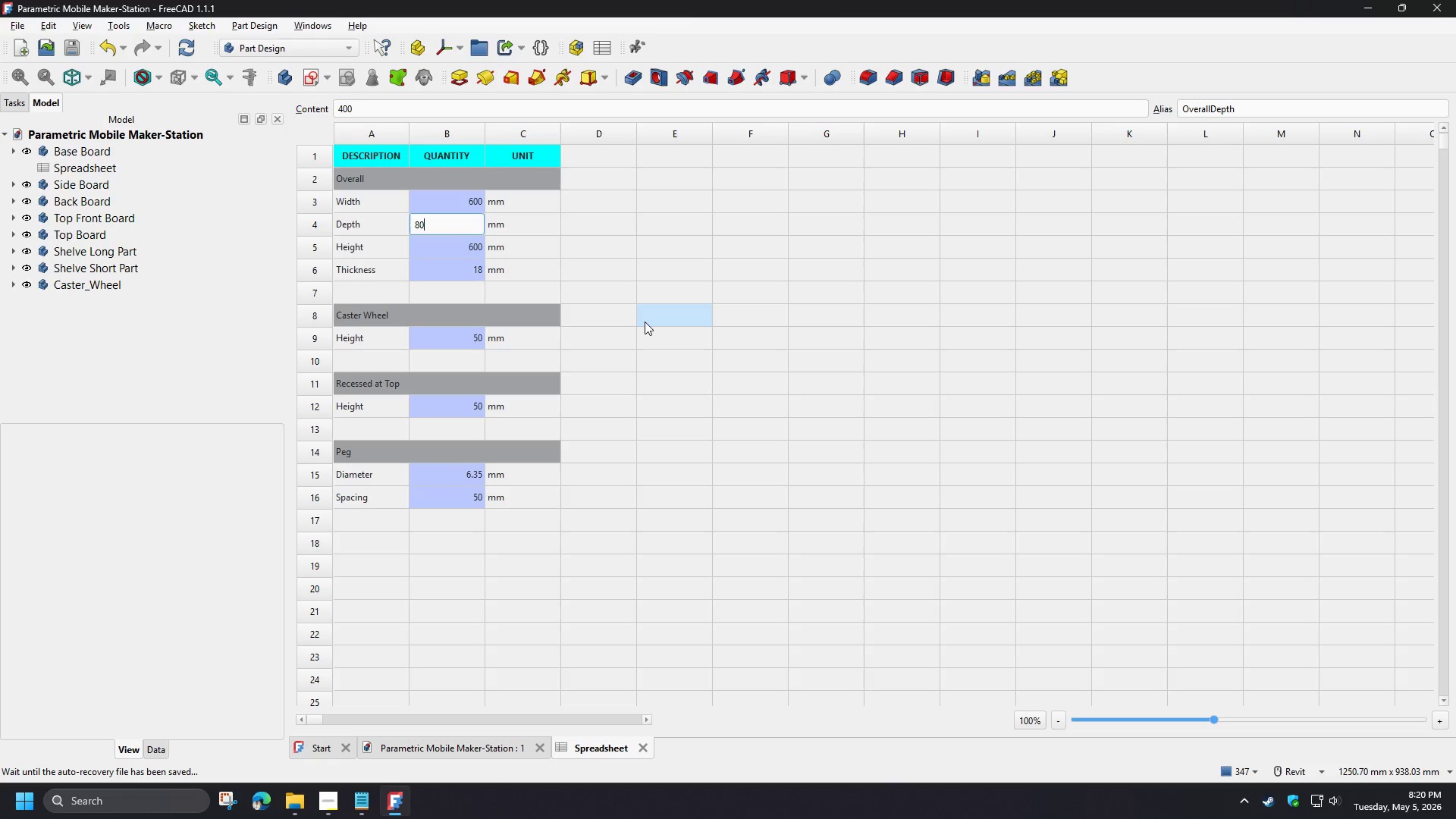 
key(Numpad0)
 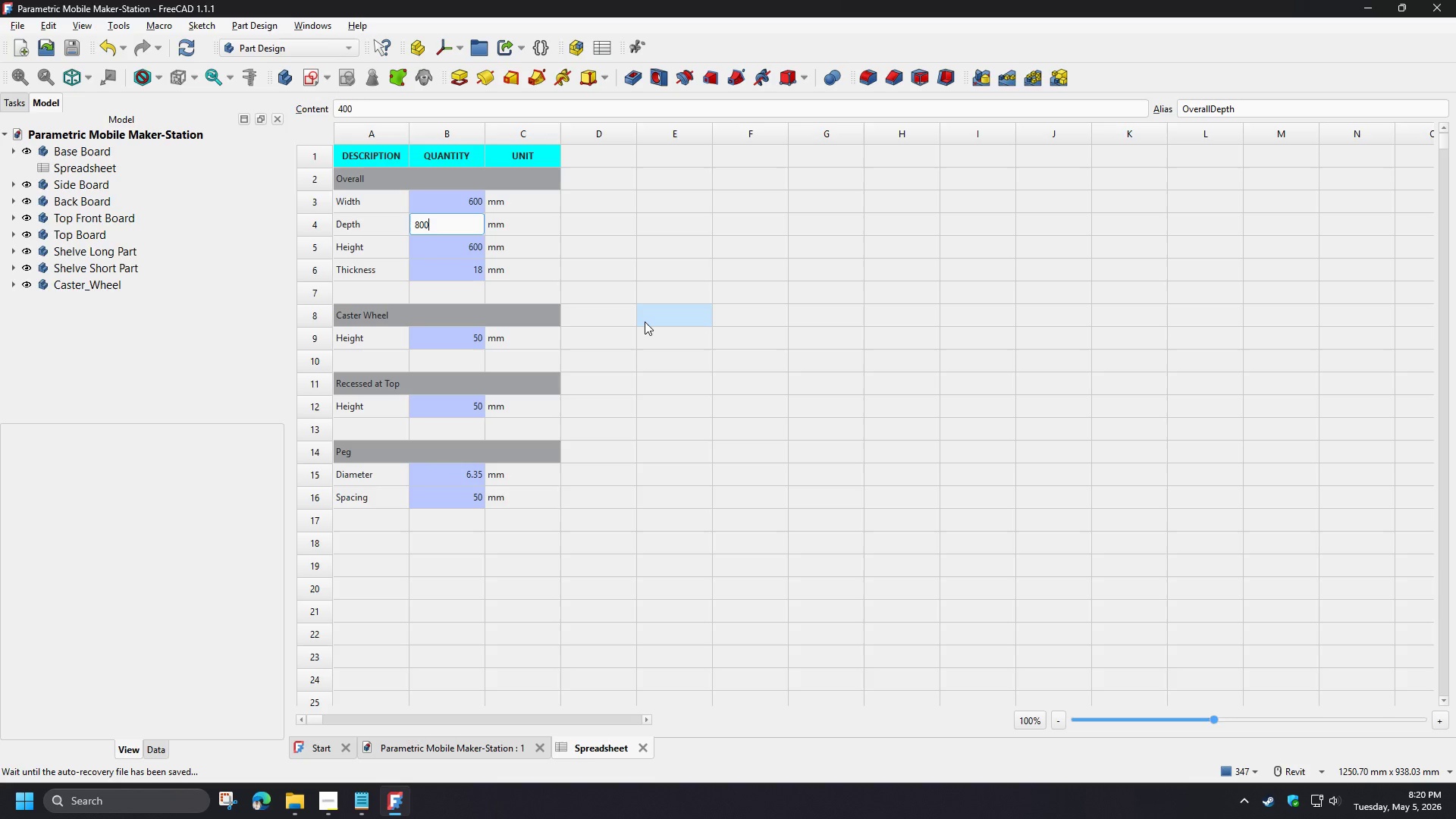 
key(Numpad0)
 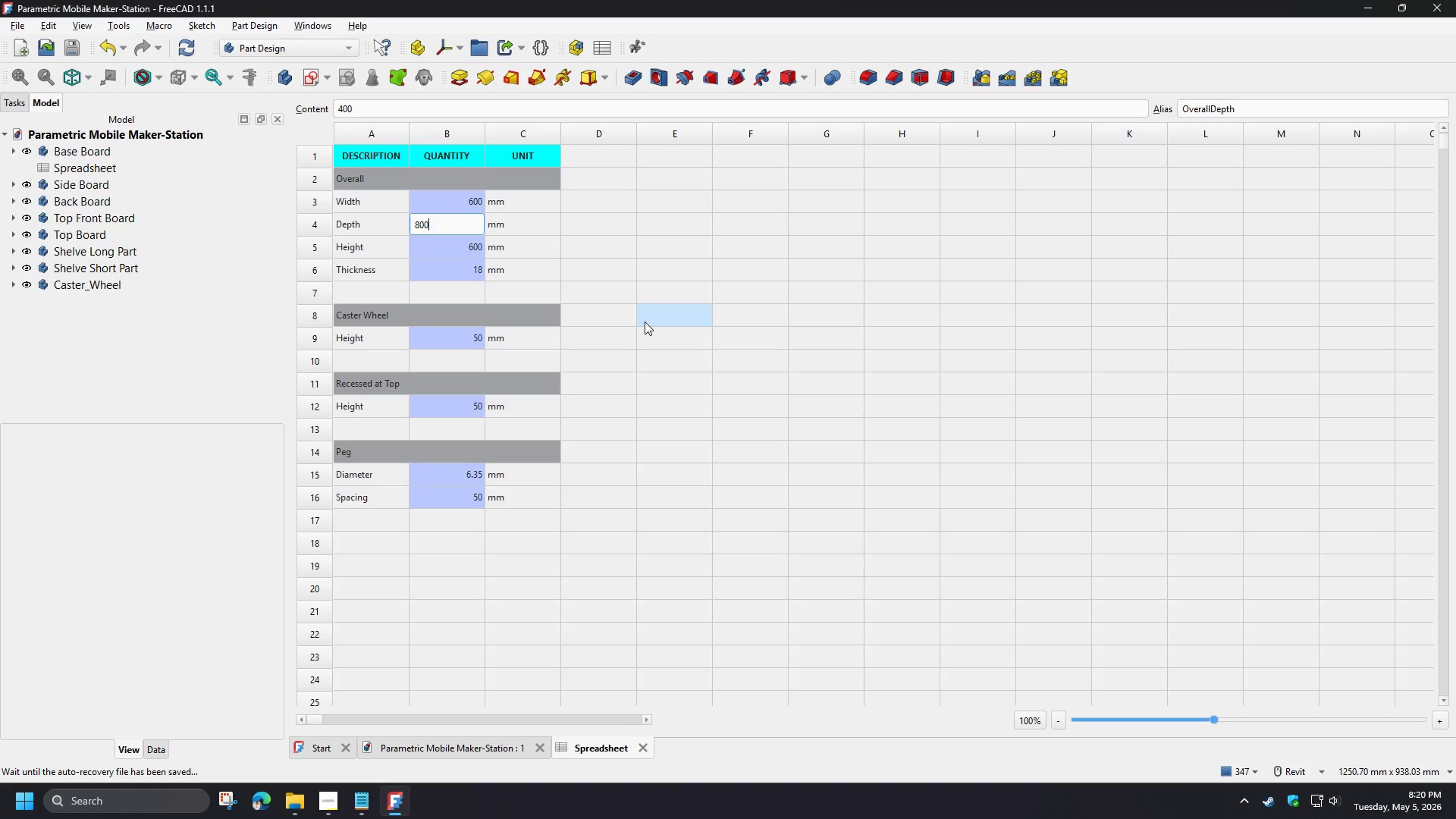 
key(NumpadEnter)
 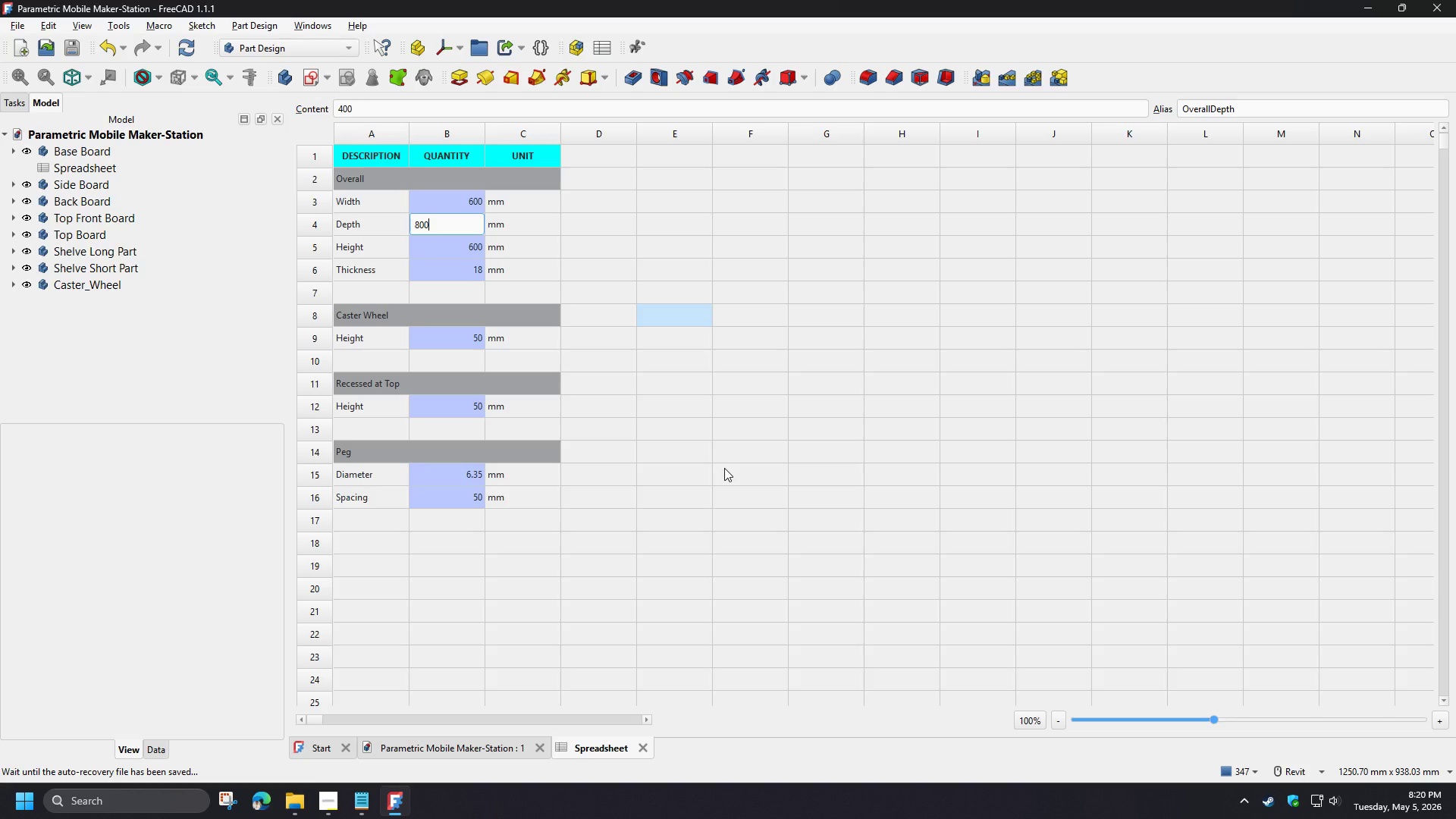 
wait(58.75)
 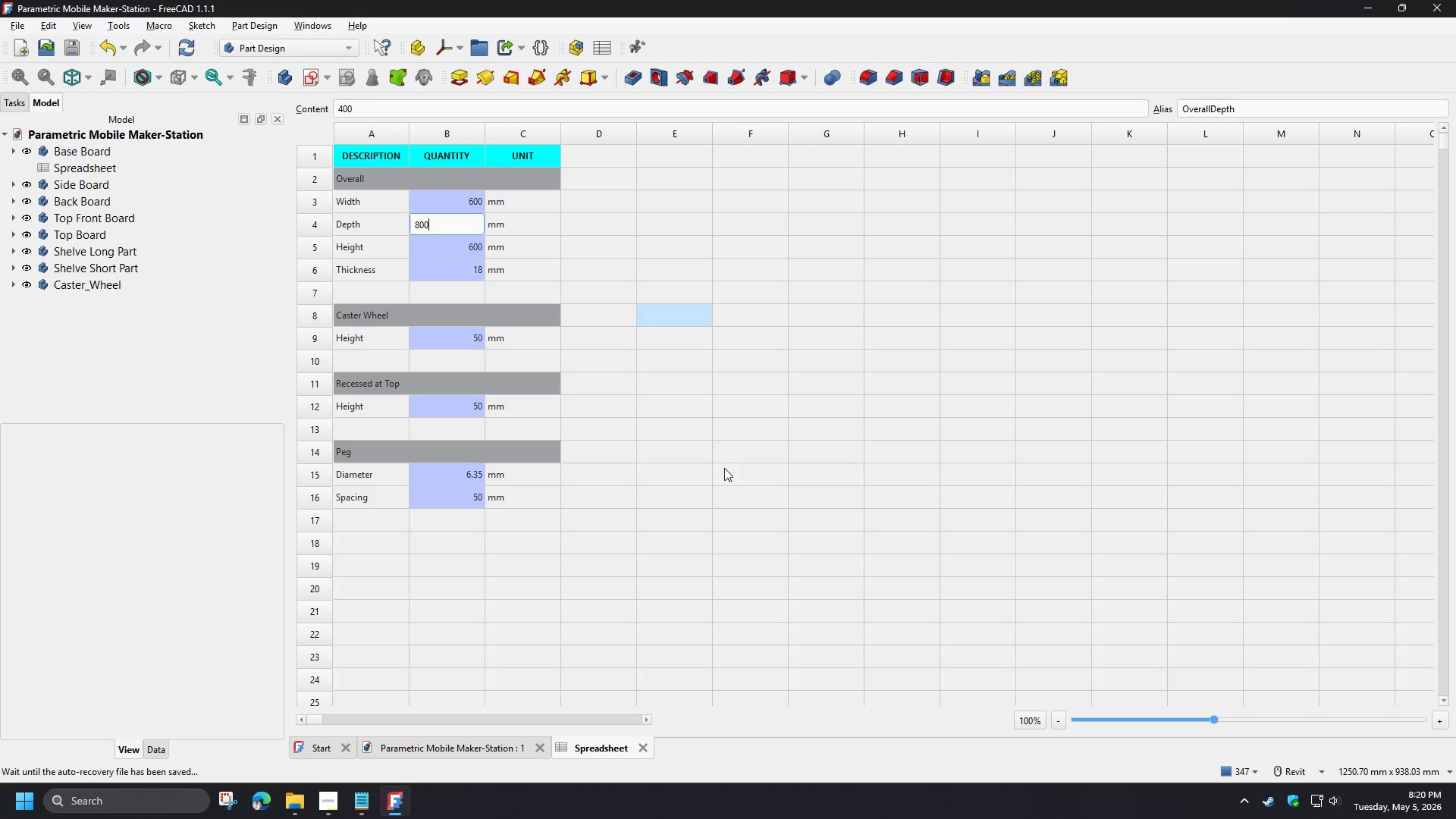 
left_click_drag(start_coordinate=[657, 483], to_coordinate=[375, 733])
 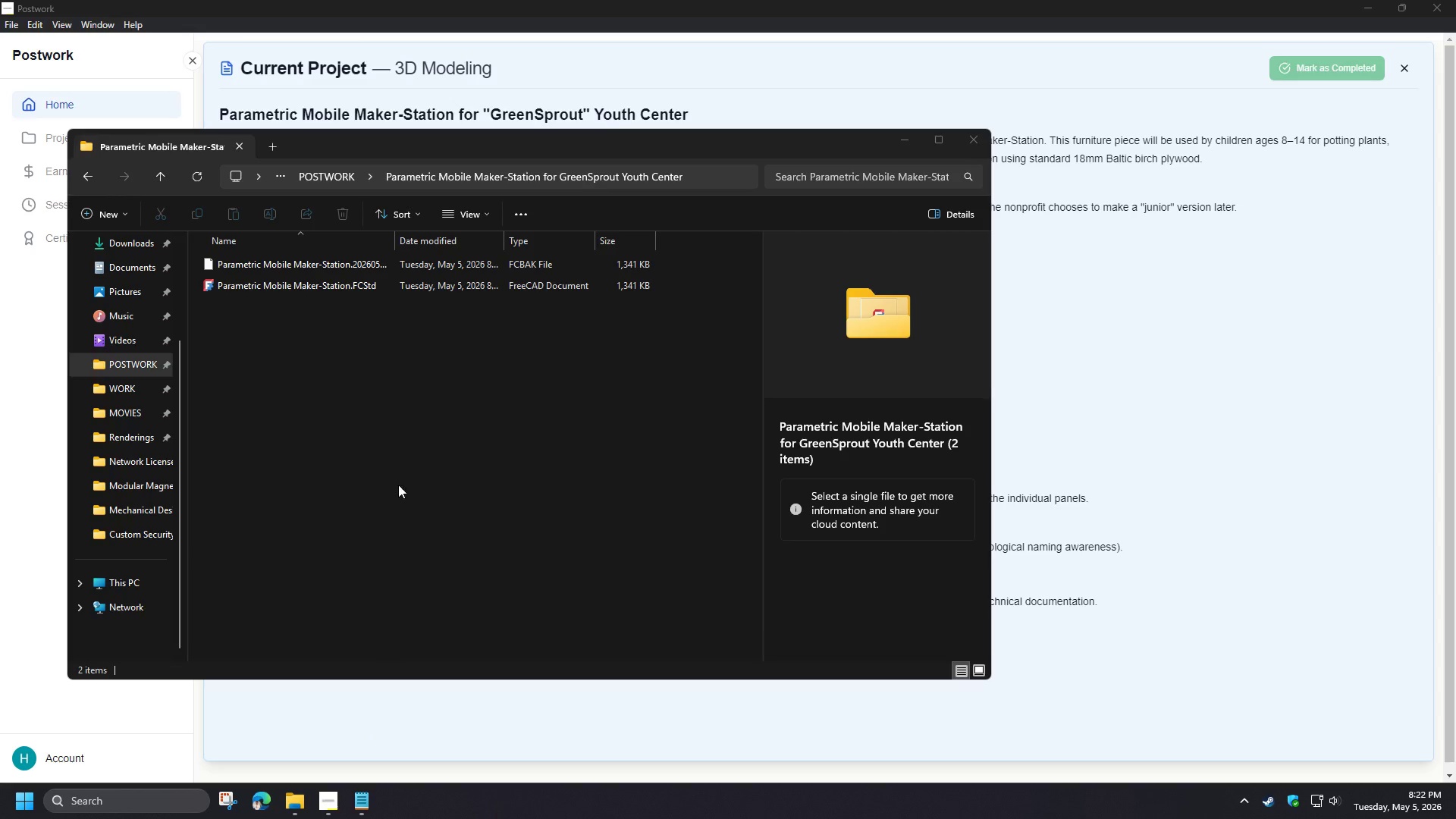 
wait(7.36)
 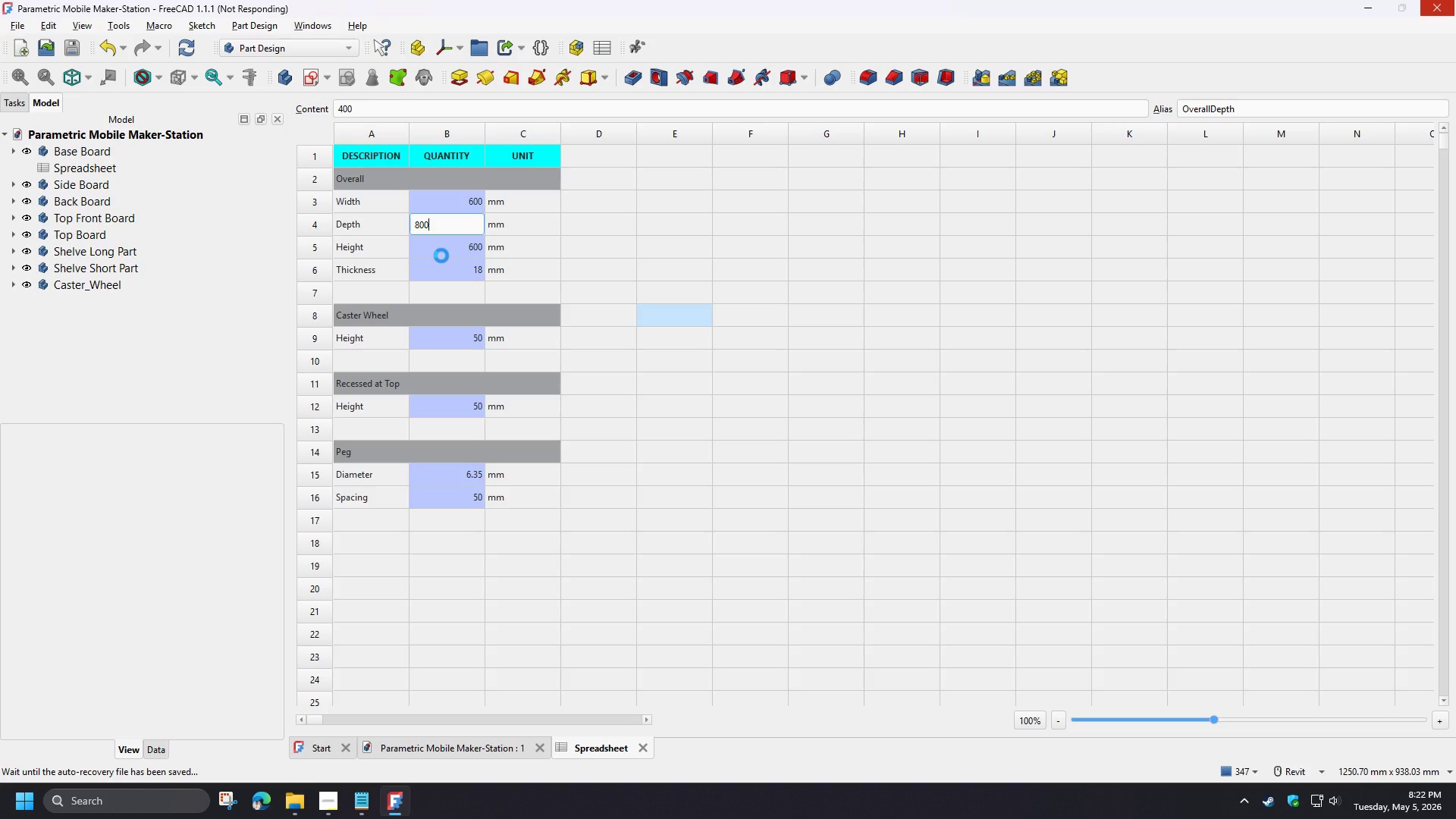 
right_click([397, 807])
 